 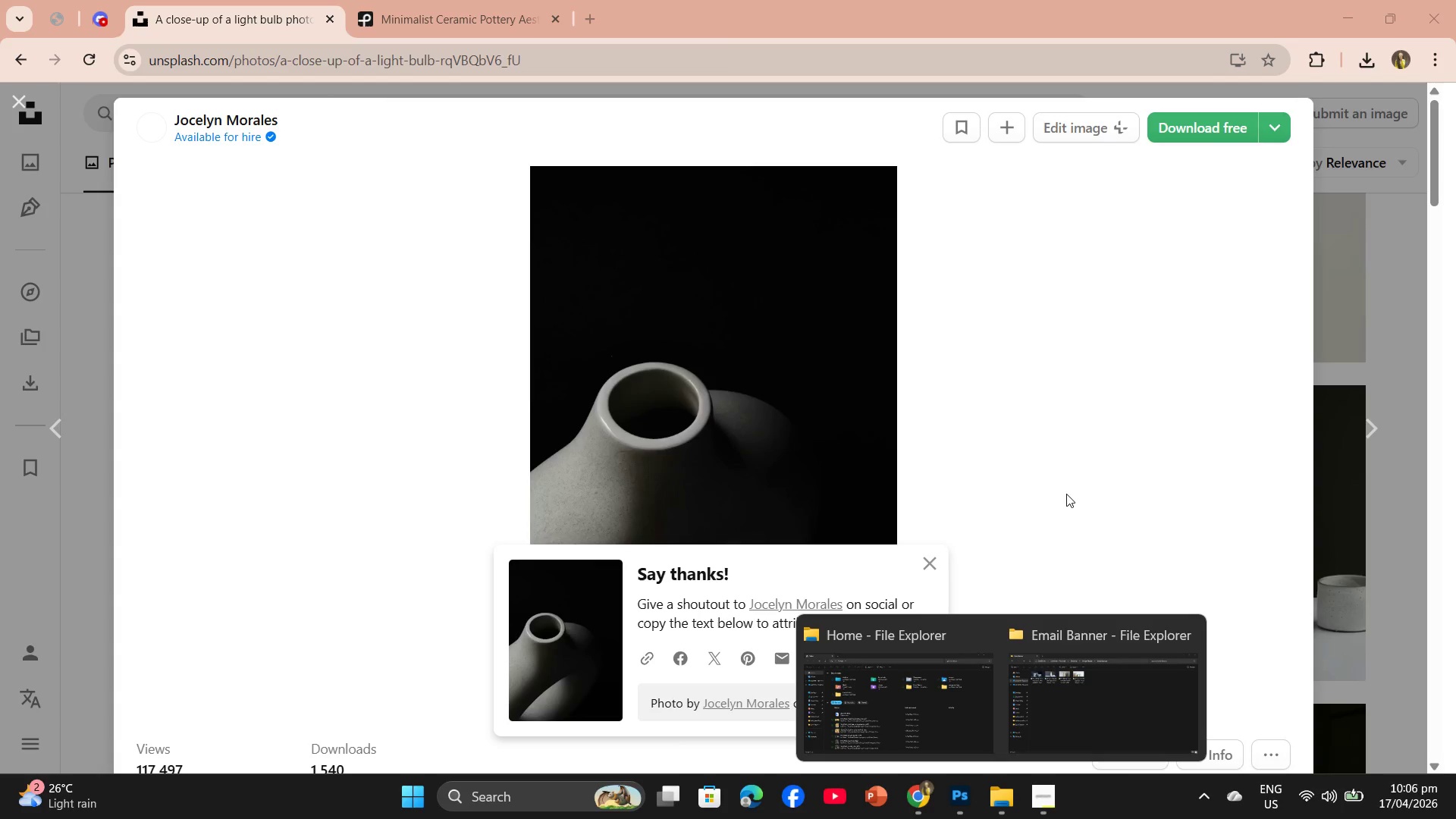 
left_click([955, 803])
 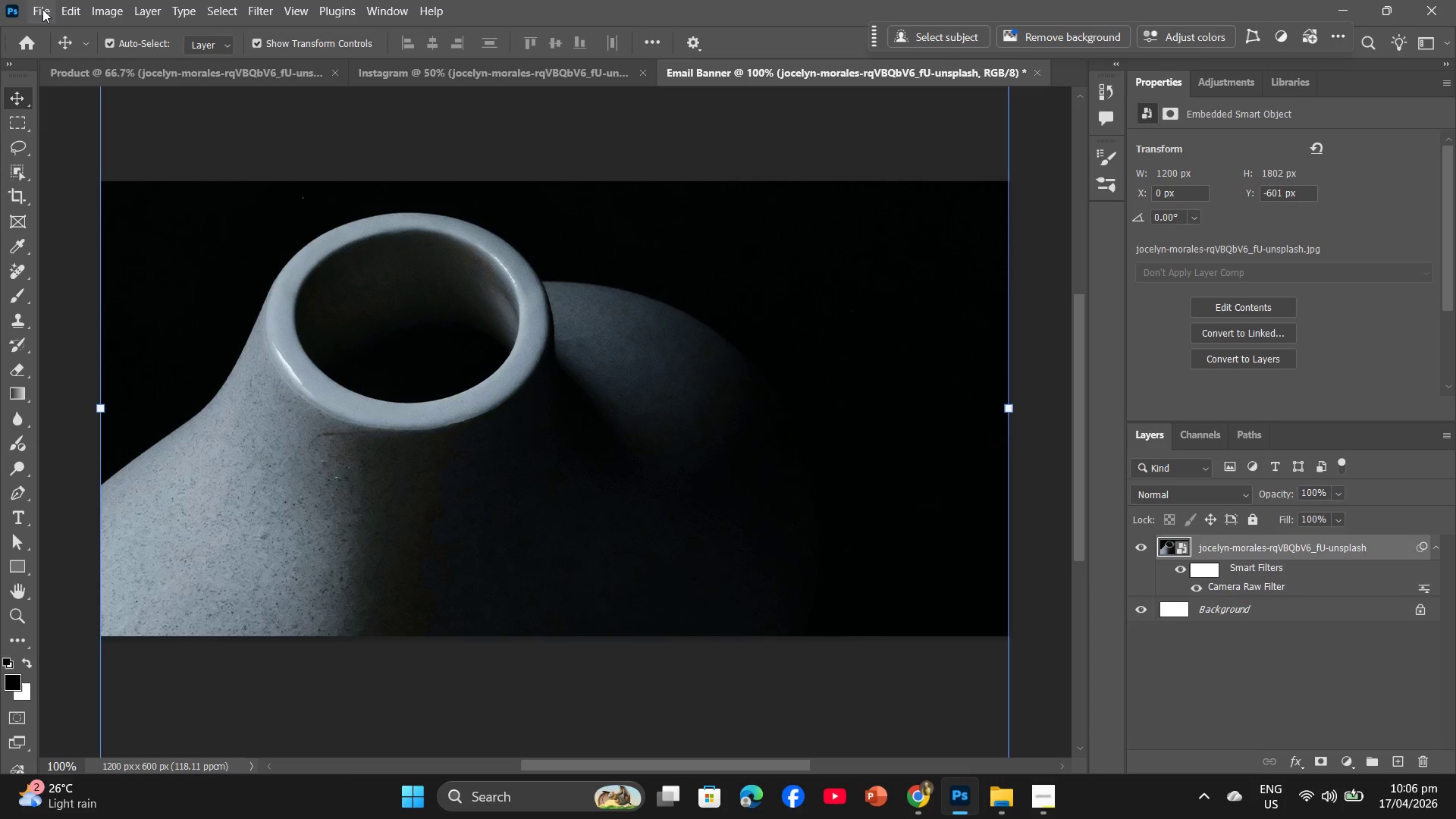 
left_click([118, 71])
 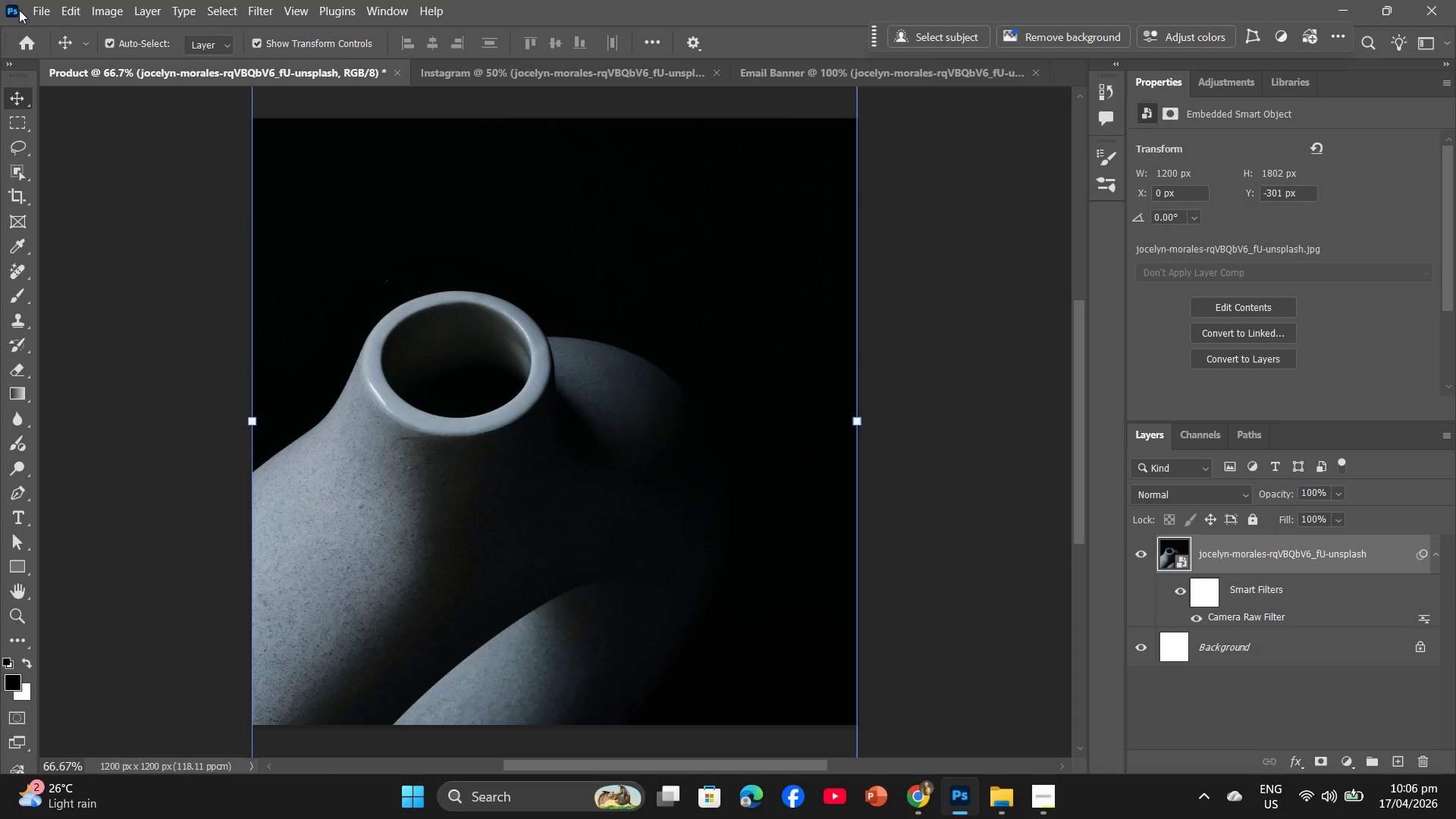 
left_click([27, 0])
 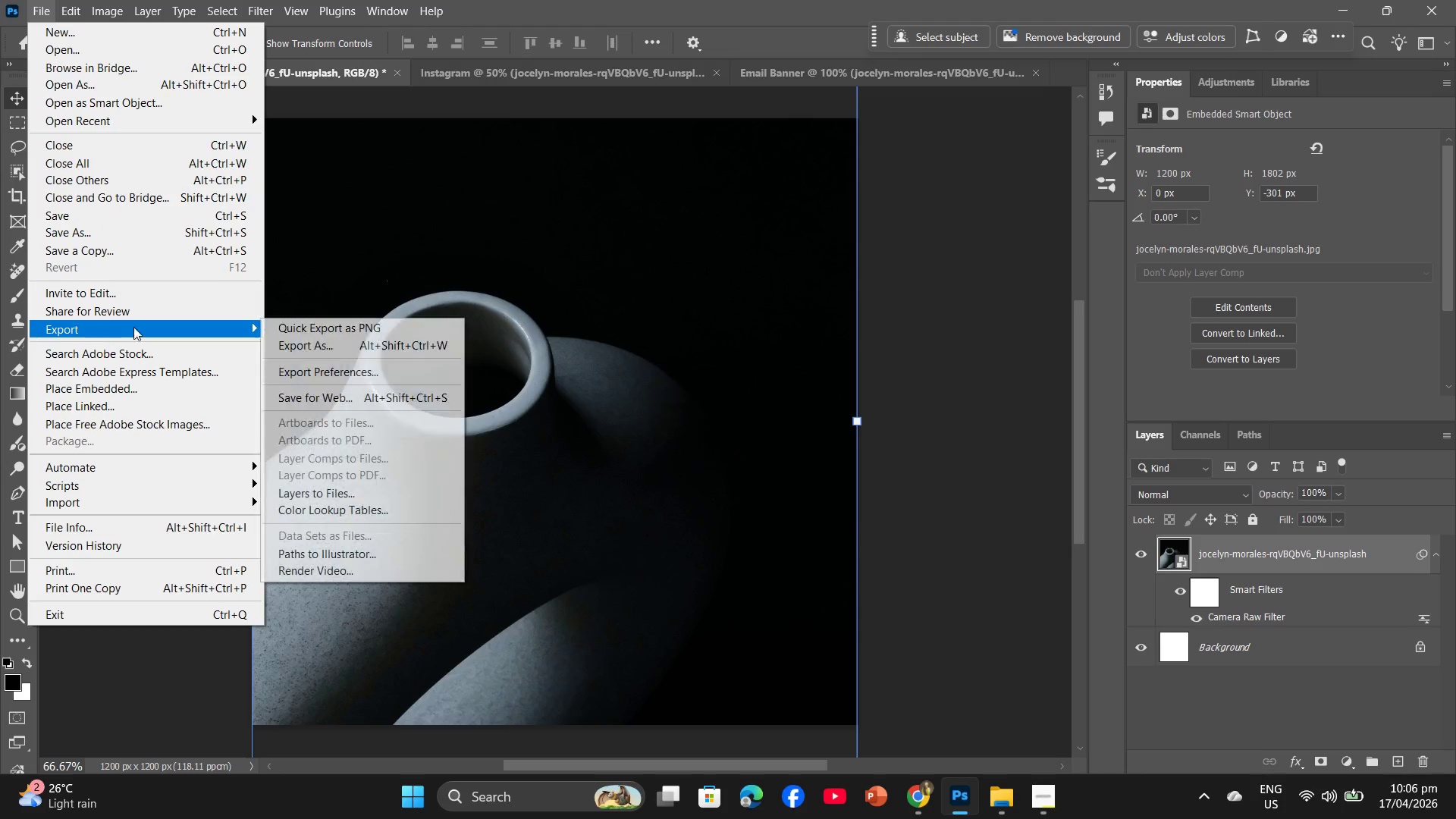 
left_click([318, 351])
 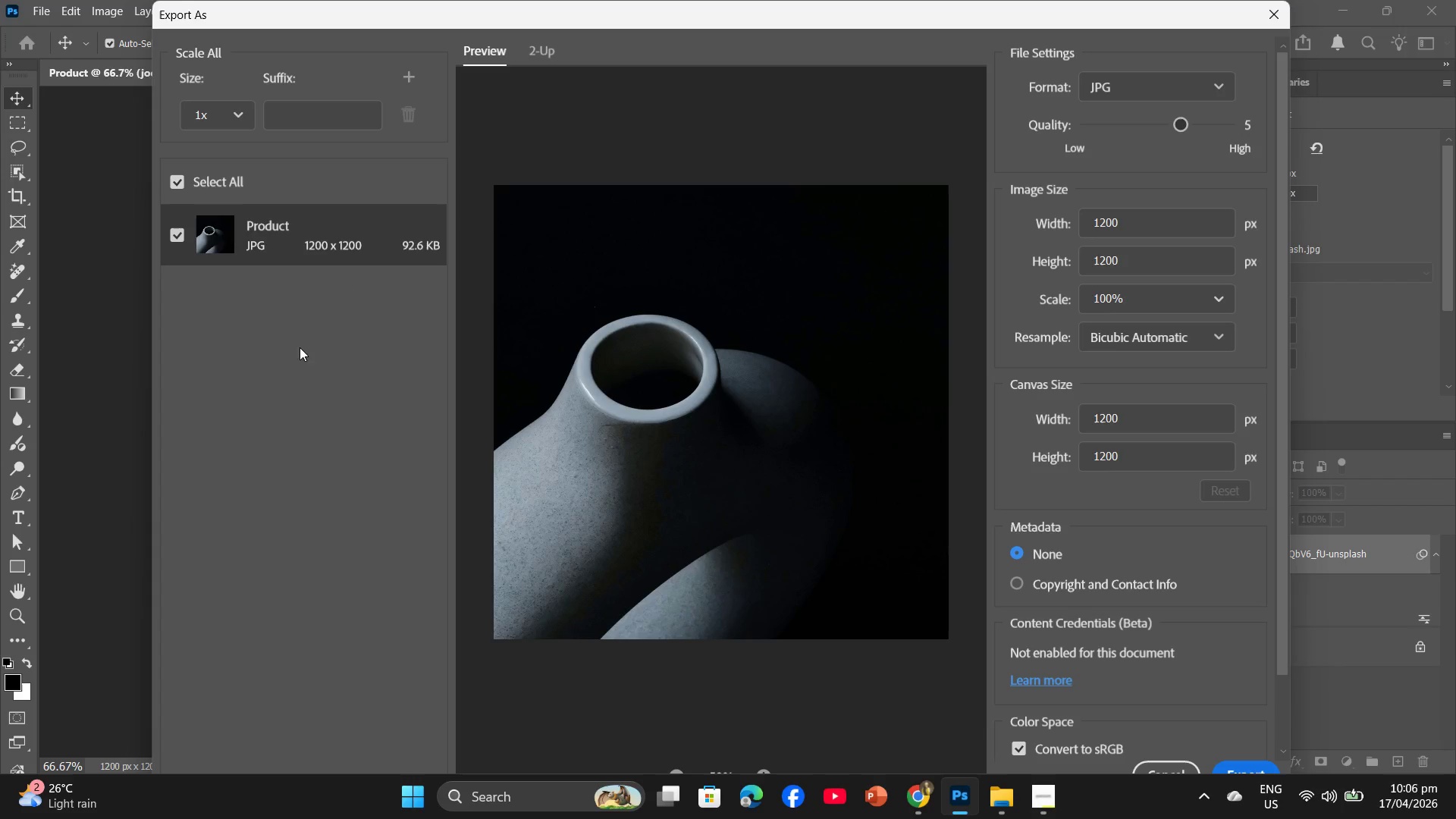 
wait(29.27)
 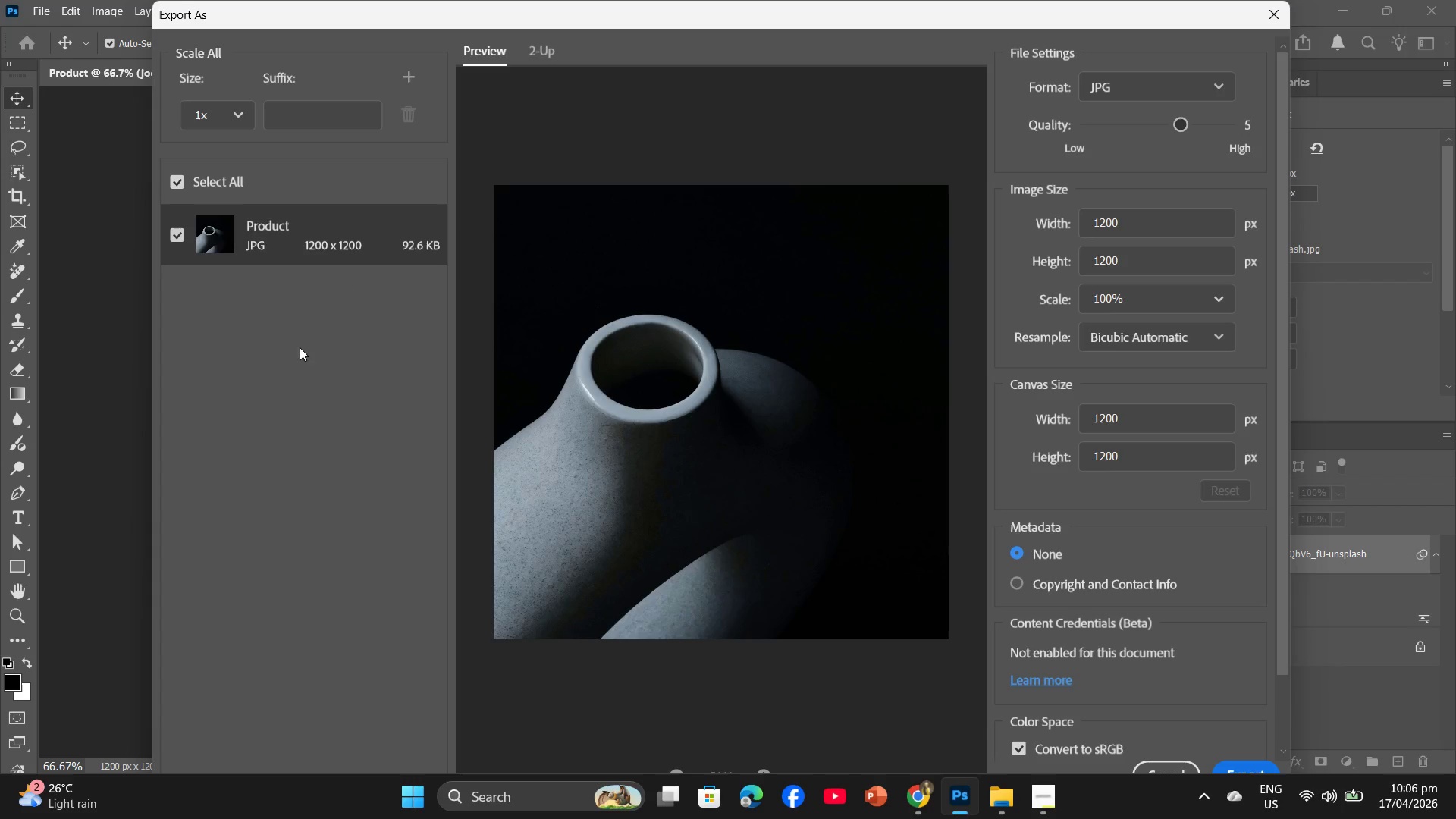 
left_click_drag(start_coordinate=[1184, 127], to_coordinate=[1202, 127])
 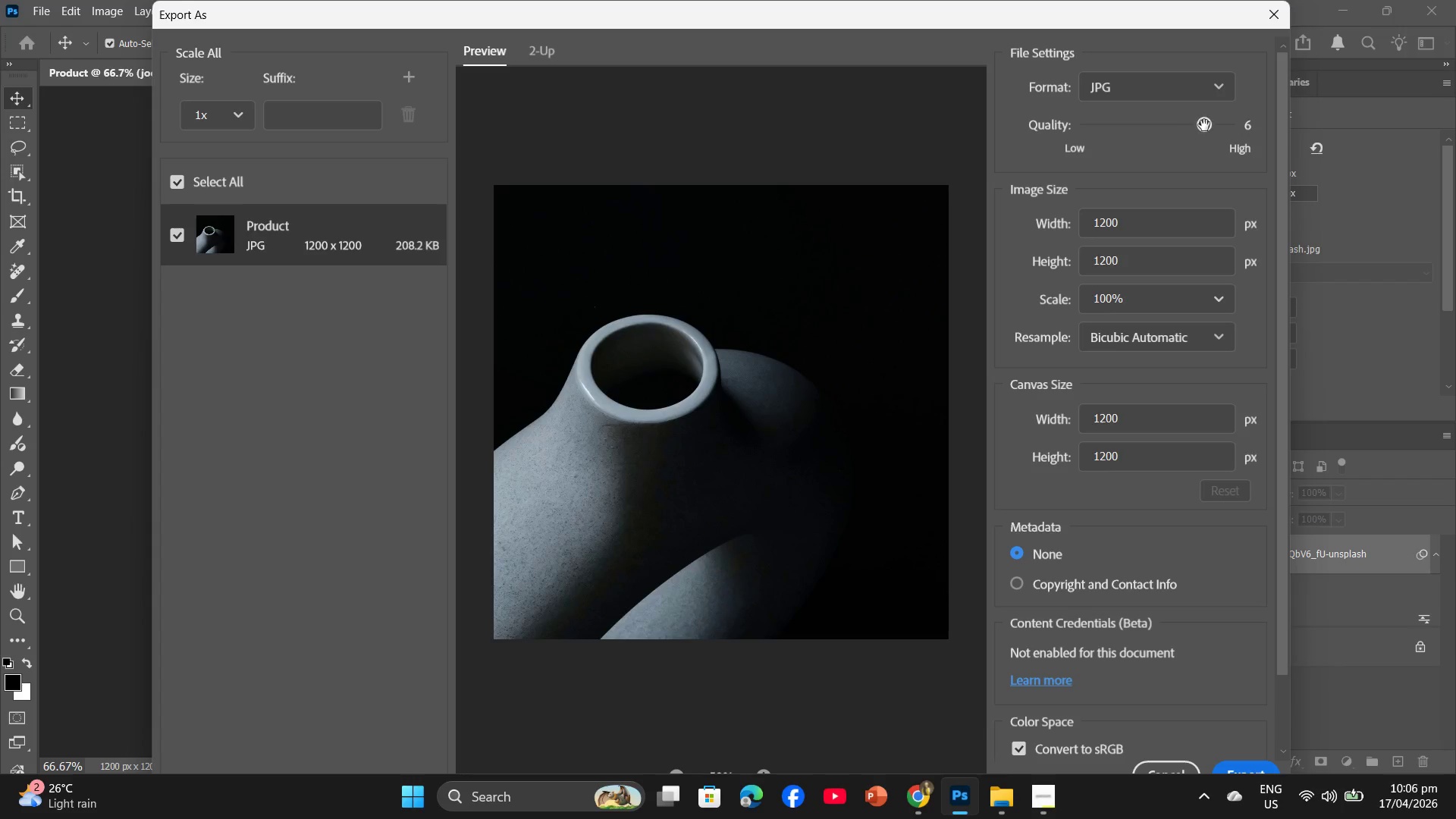 
left_click_drag(start_coordinate=[1204, 125], to_coordinate=[1235, 130])
 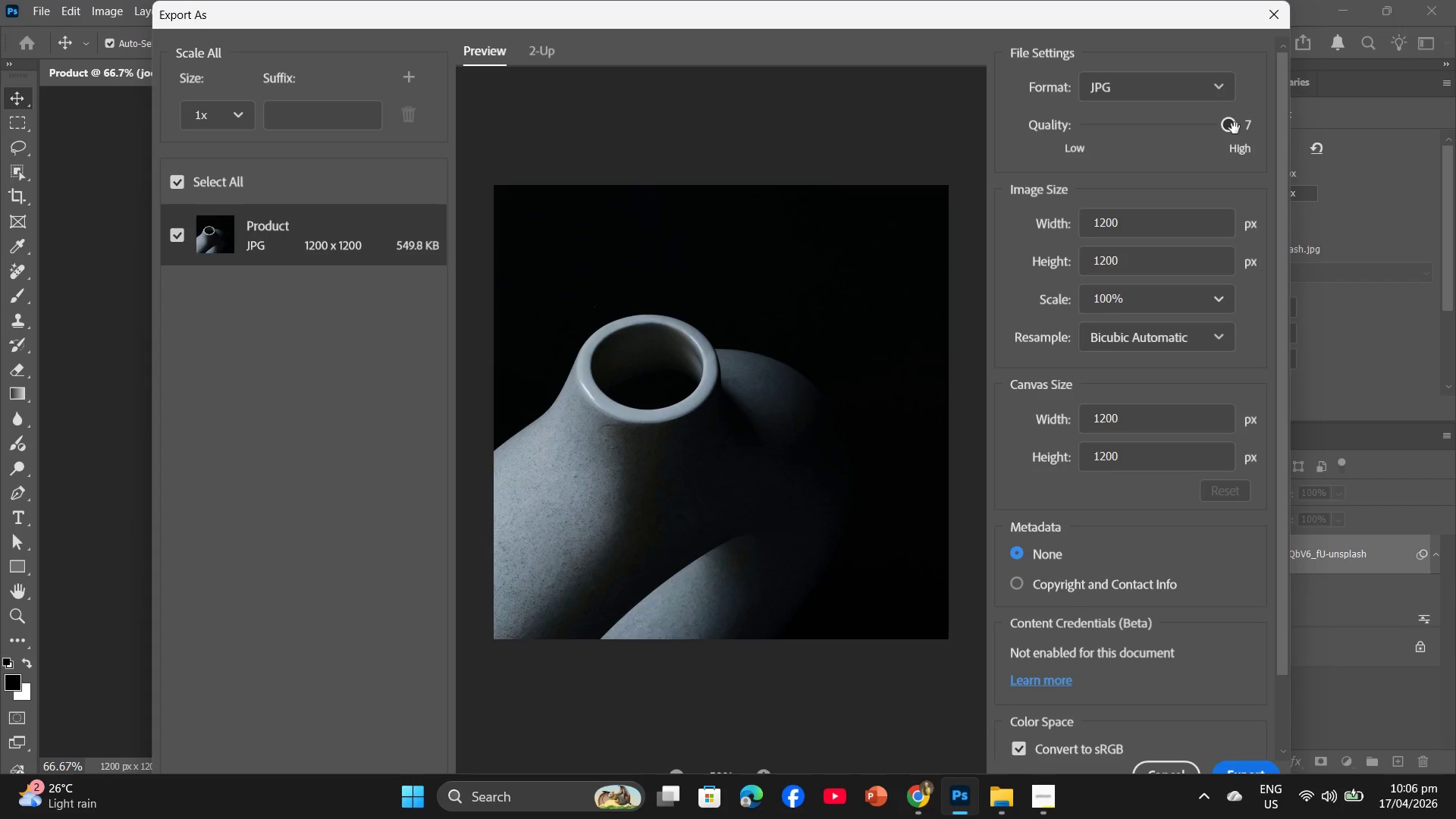 
left_click_drag(start_coordinate=[1235, 128], to_coordinate=[1219, 133])
 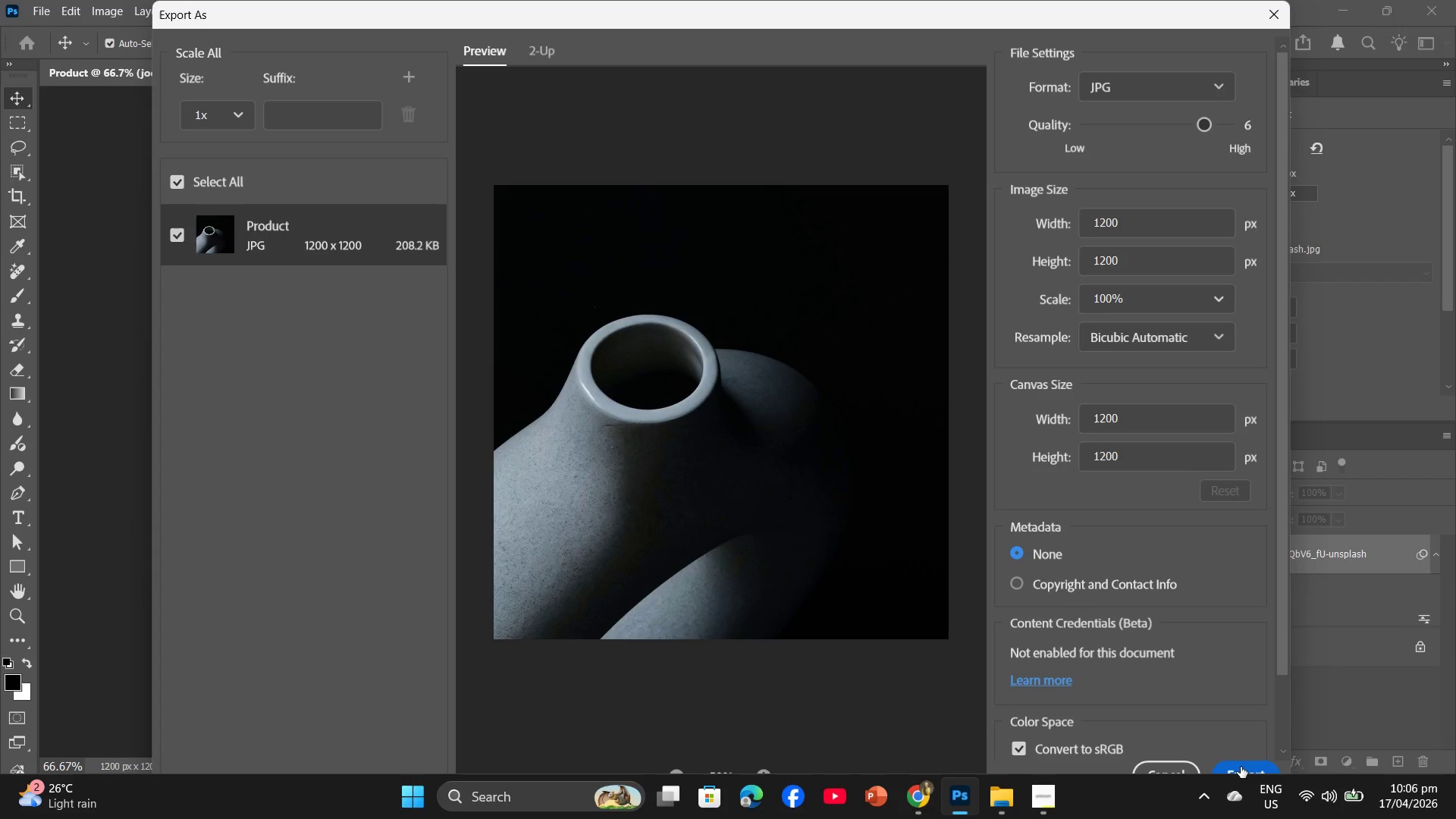 
left_click([1241, 767])
 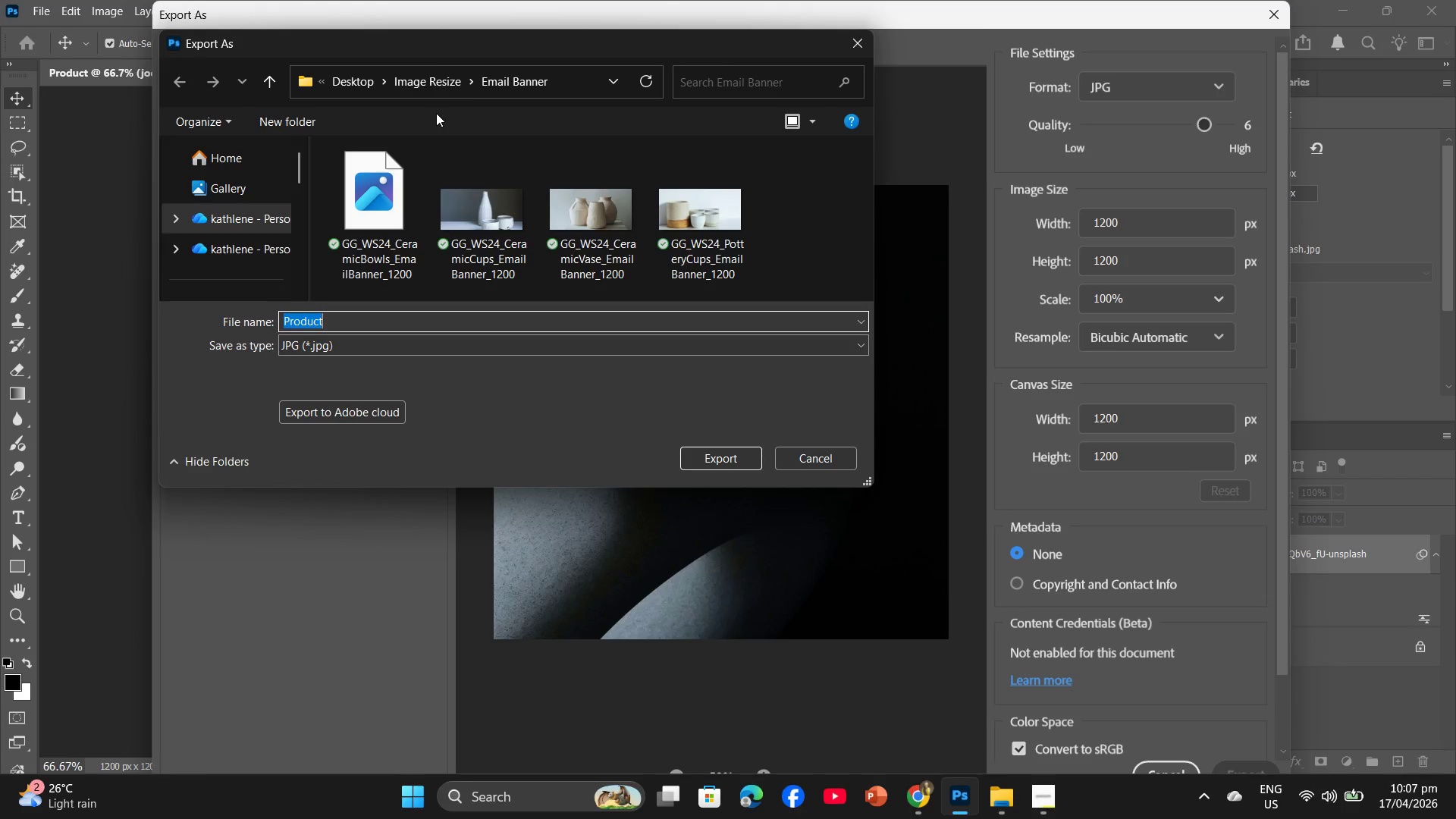 
left_click([427, 71])
 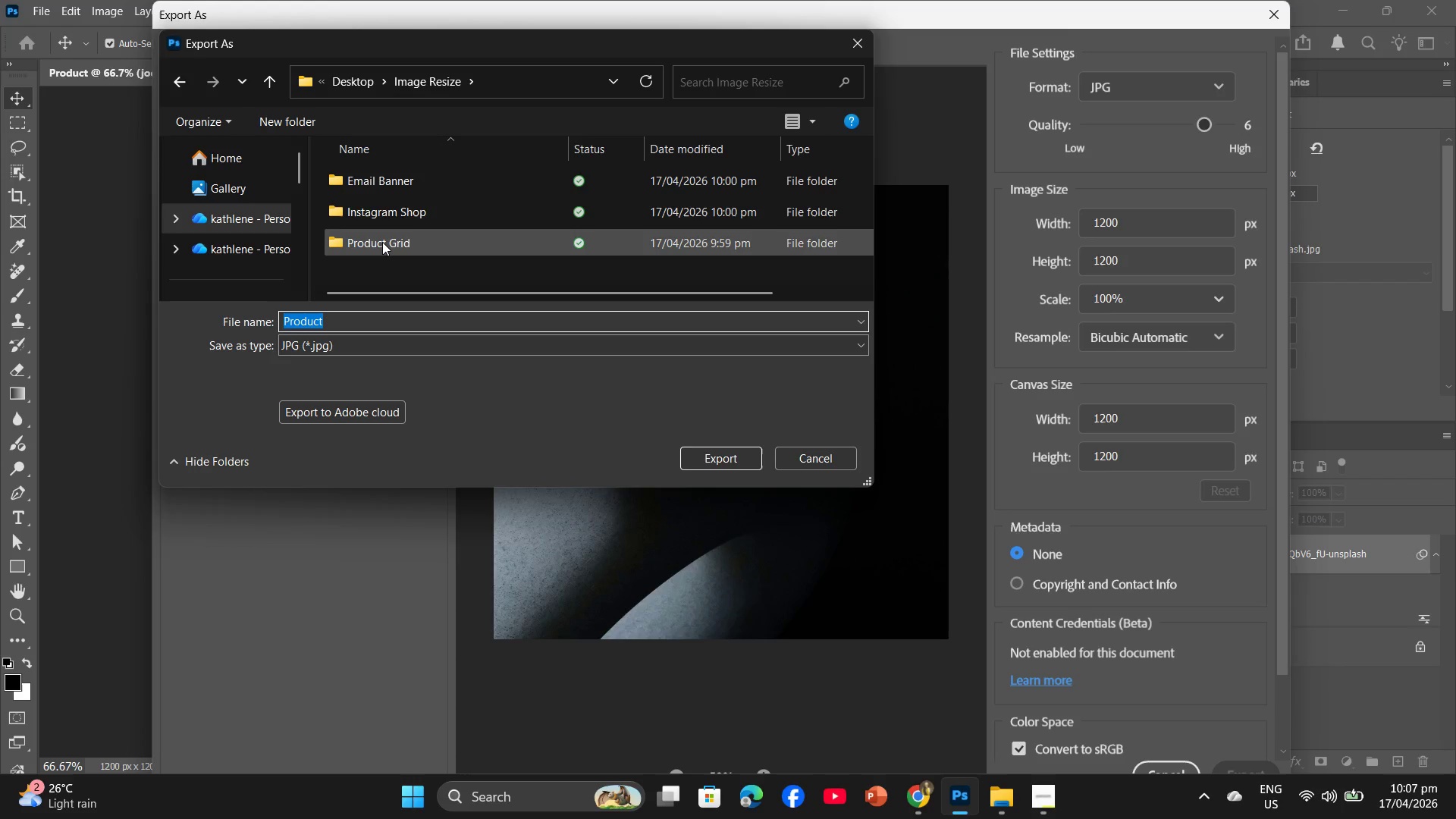 
double_click([382, 242])
 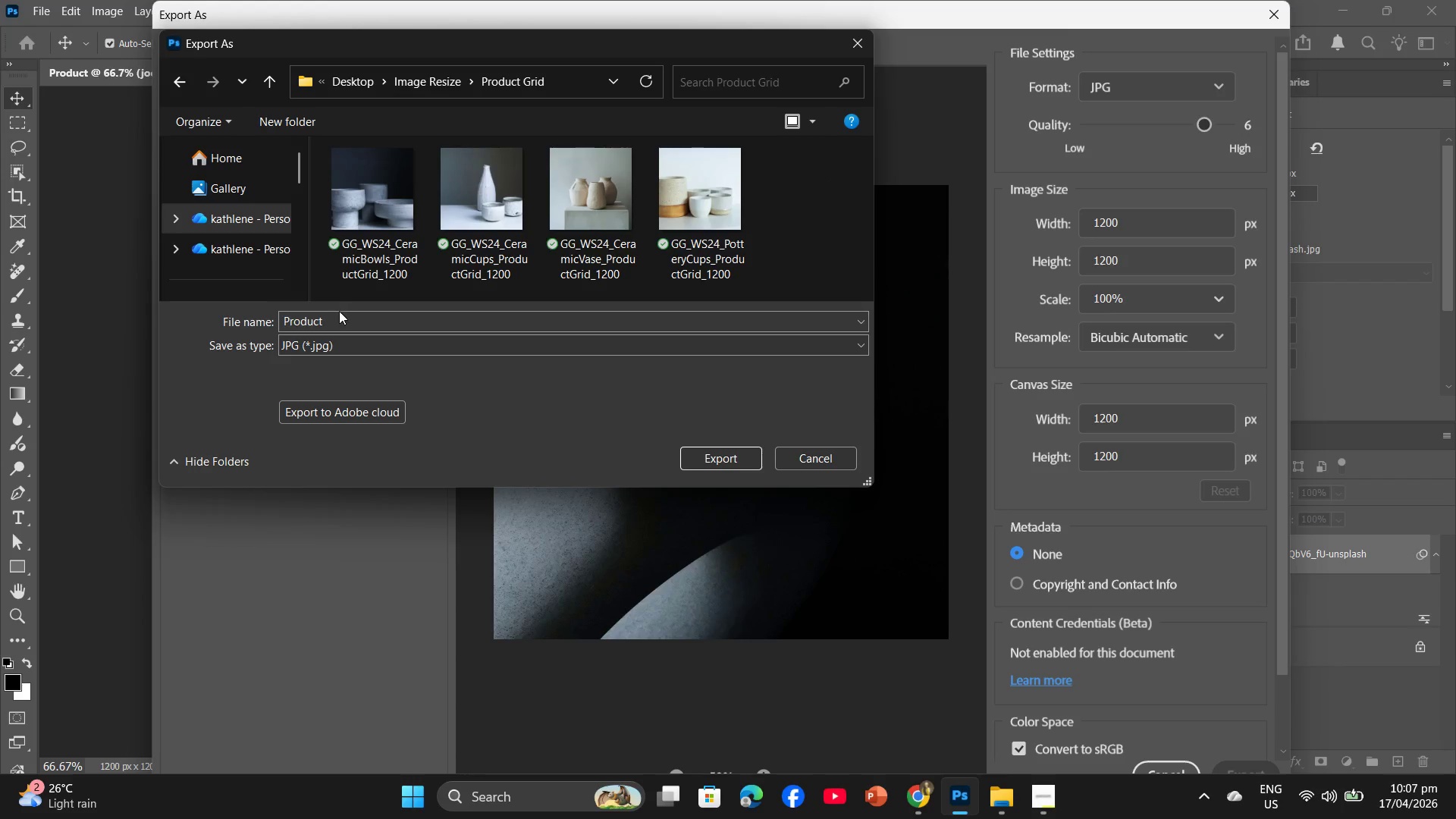 
left_click([331, 318])
 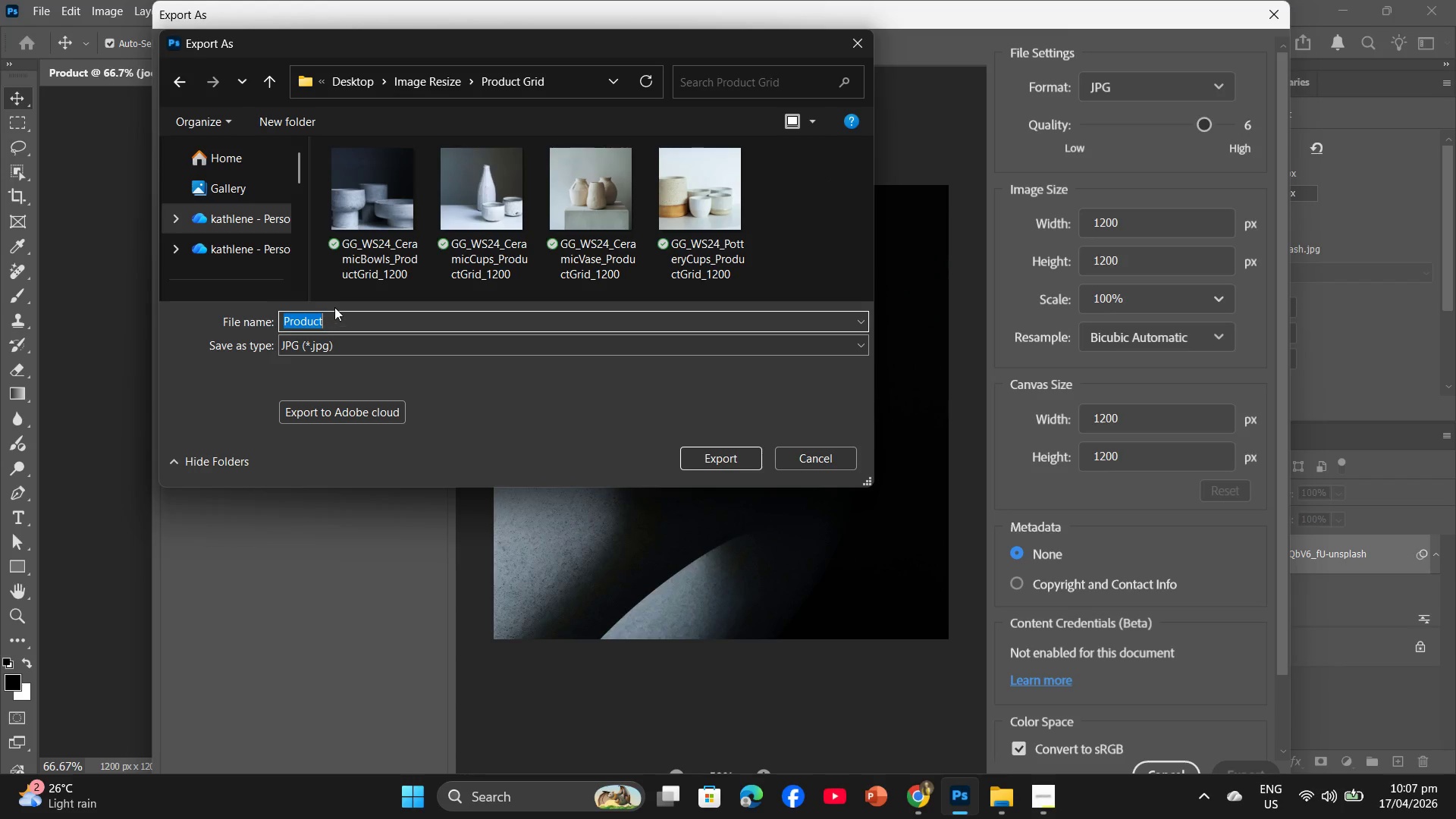 
key(Control+V)
 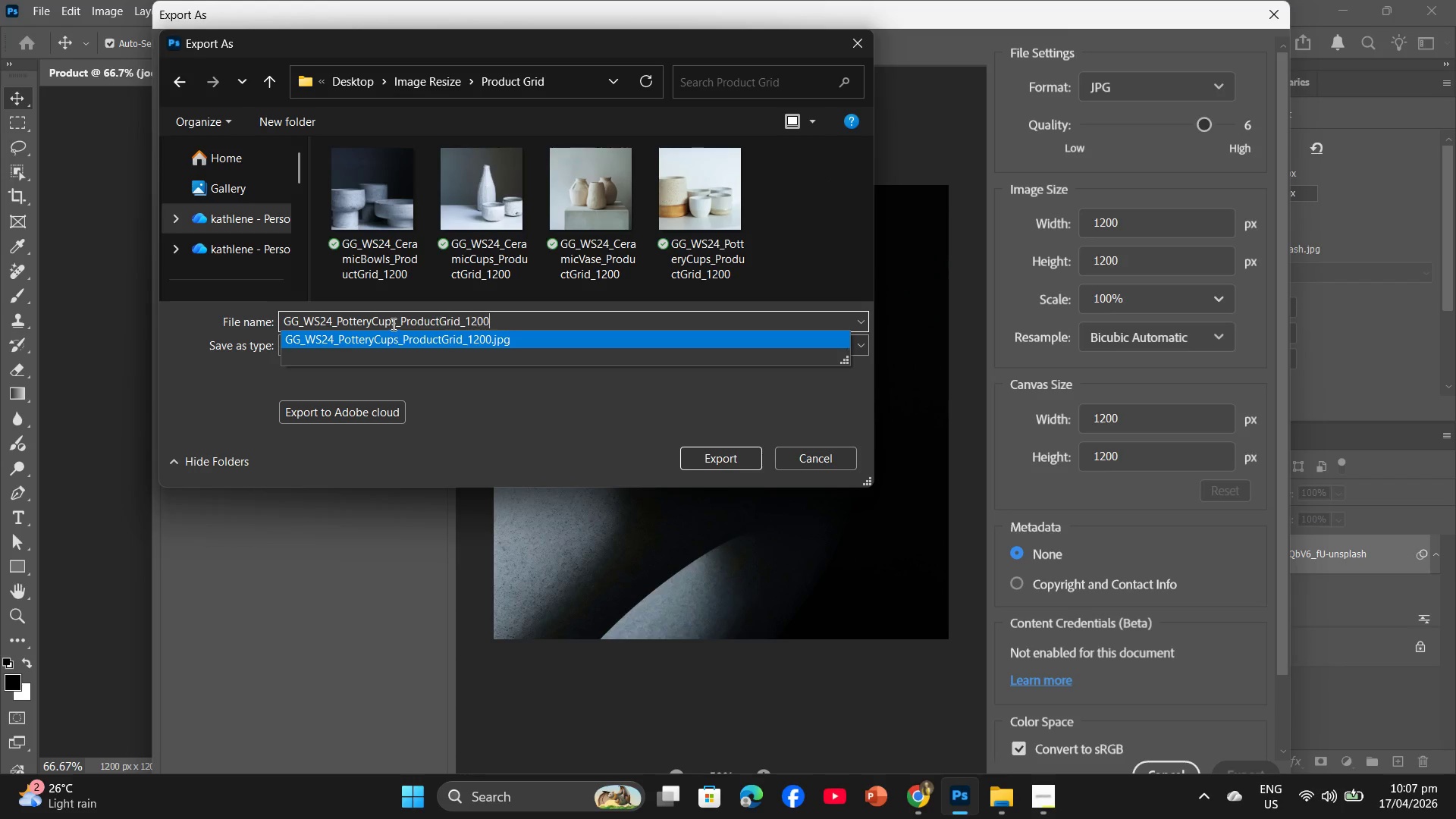 
left_click([396, 322])
 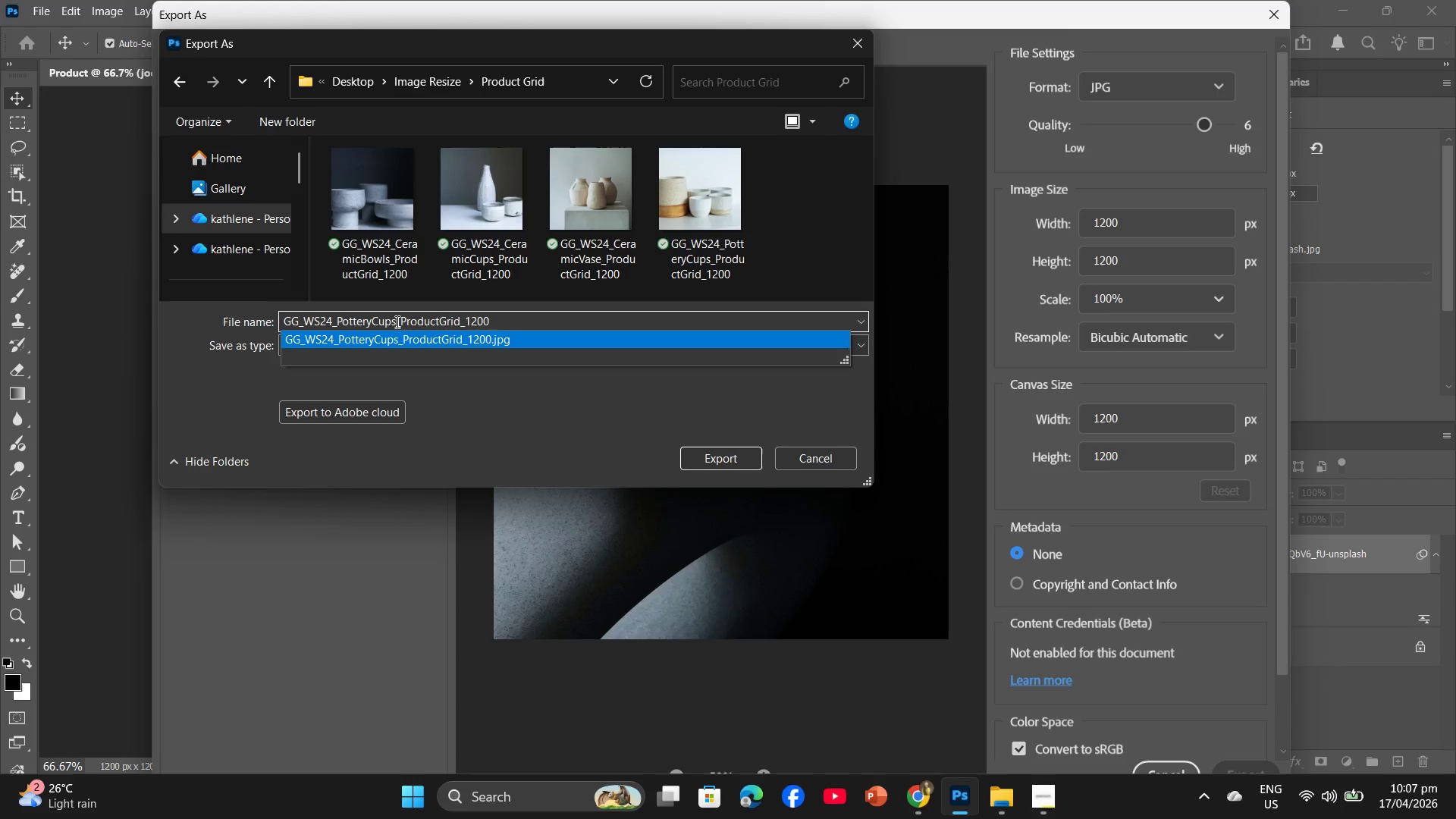 
left_click_drag(start_coordinate=[396, 322], to_coordinate=[337, 322])
 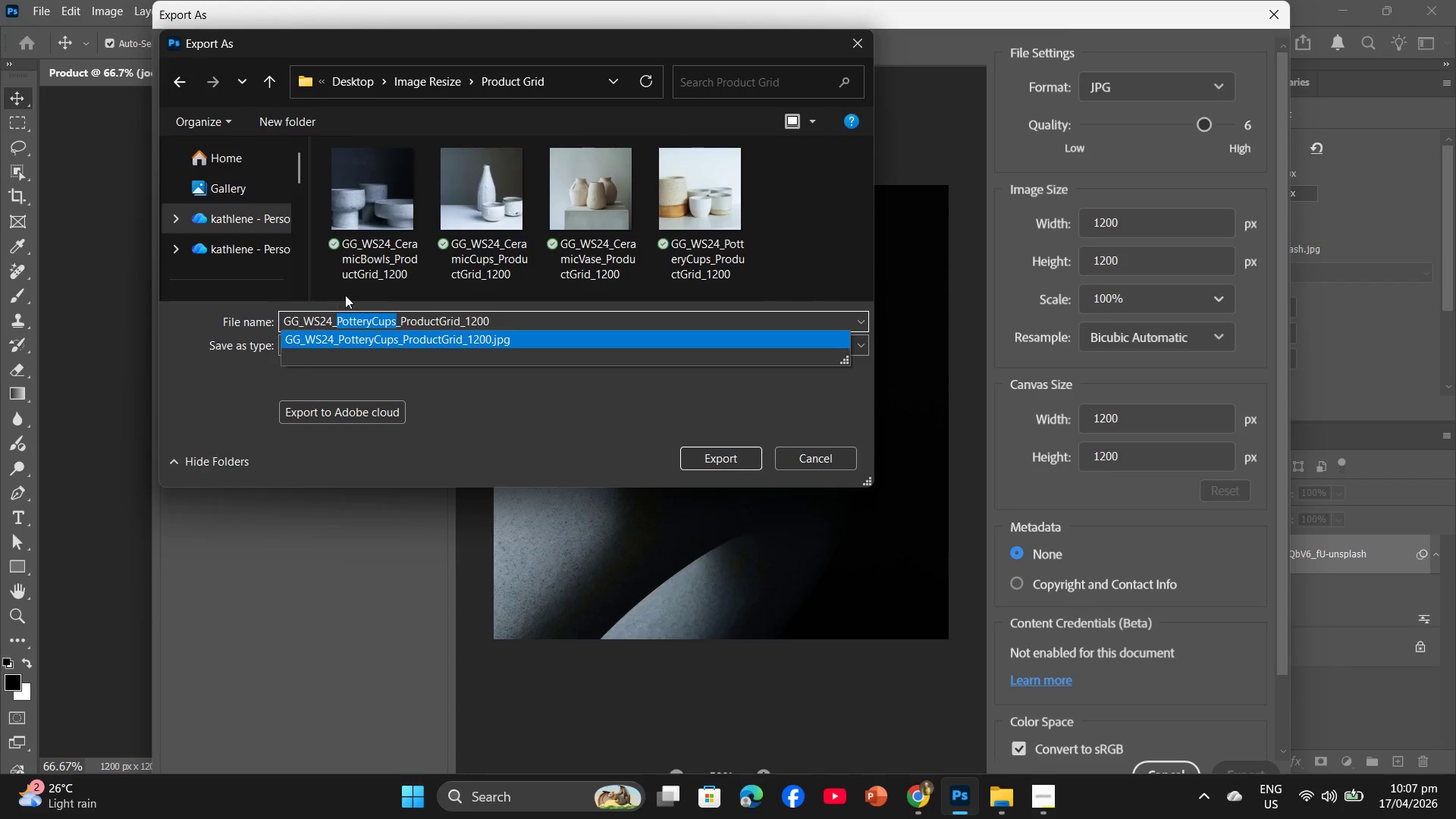 
wait(6.55)
 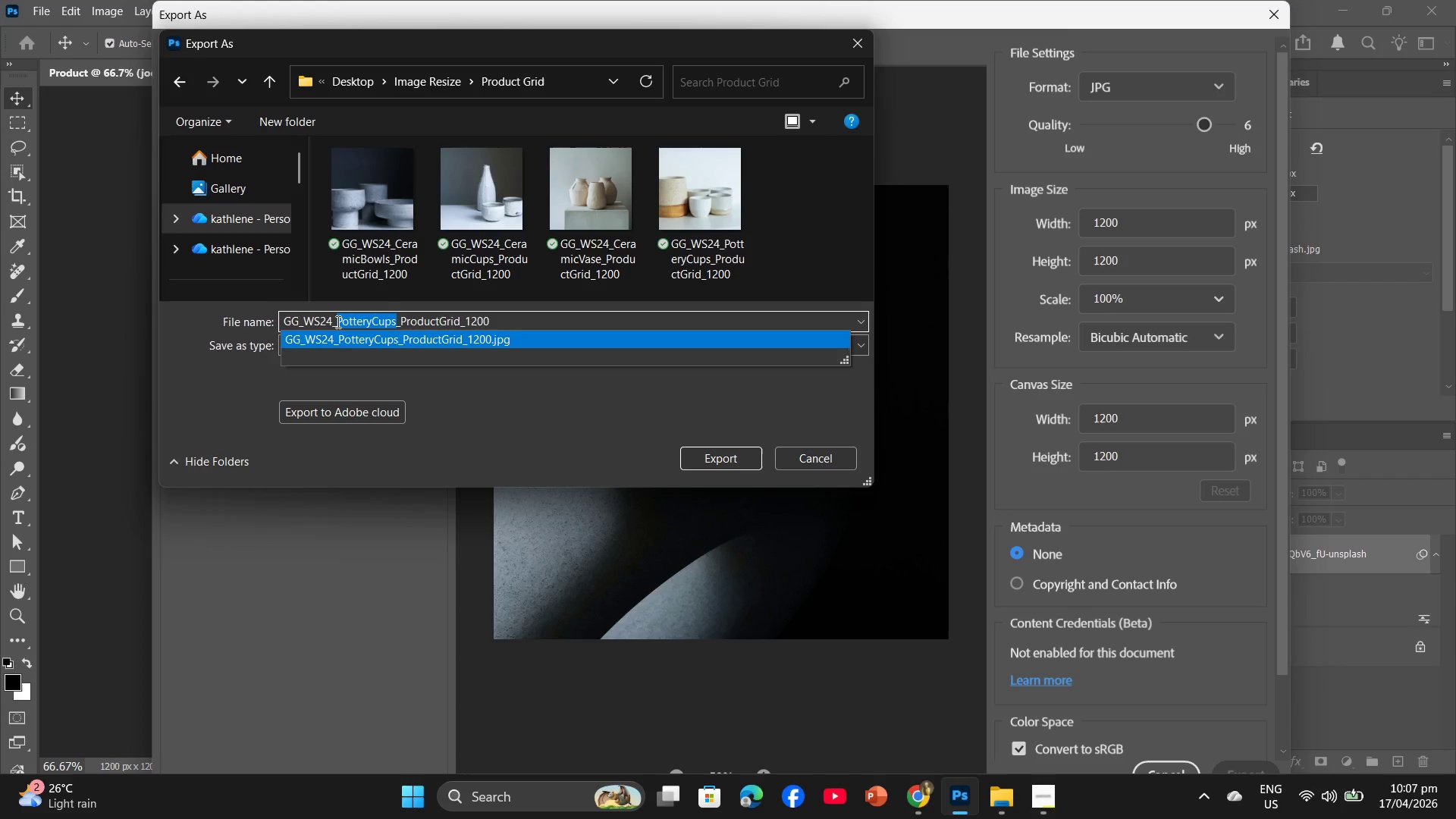 
mouse_move([374, 80])
 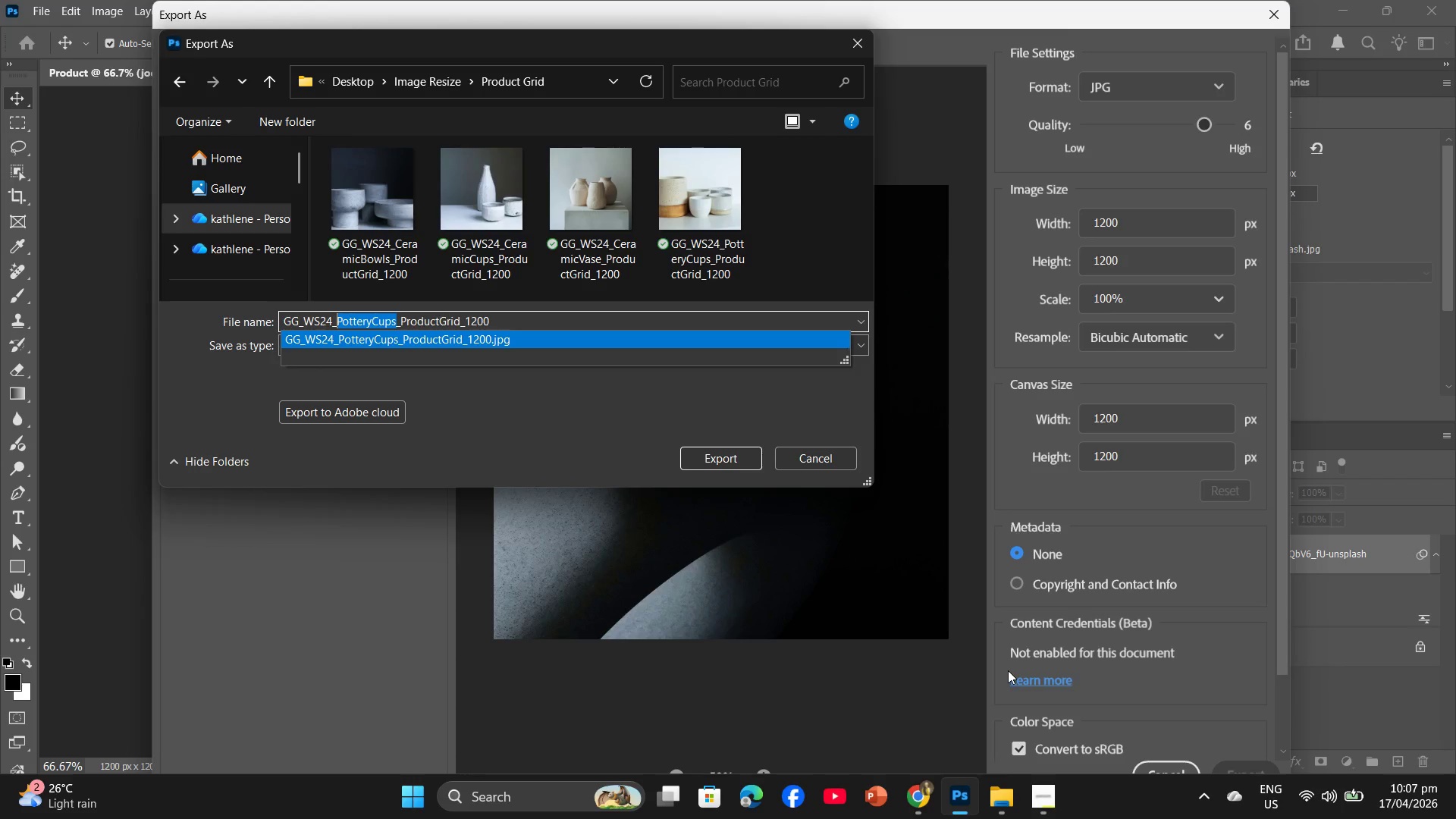 
wait(36.17)
 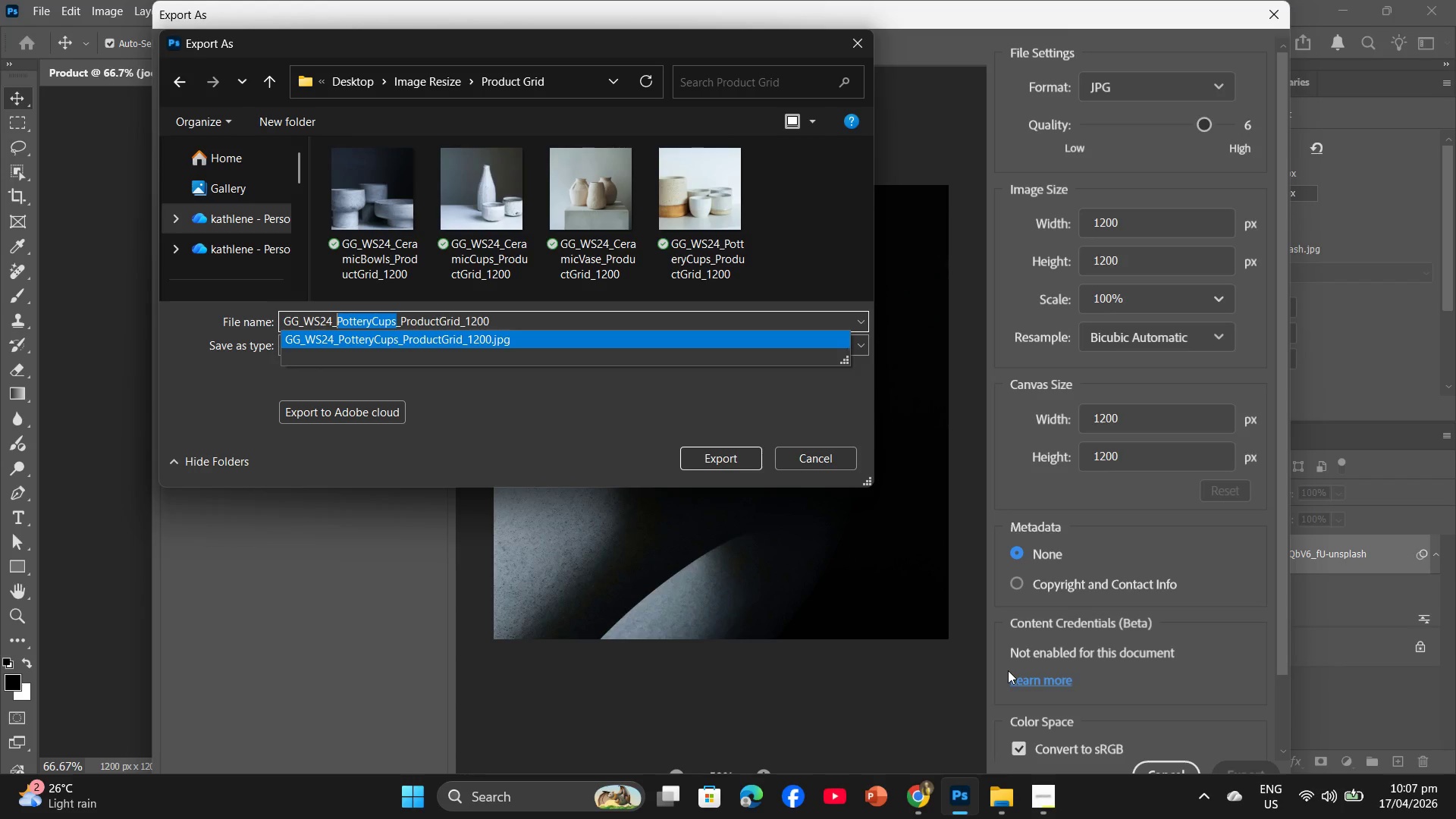 
left_click([930, 811])
 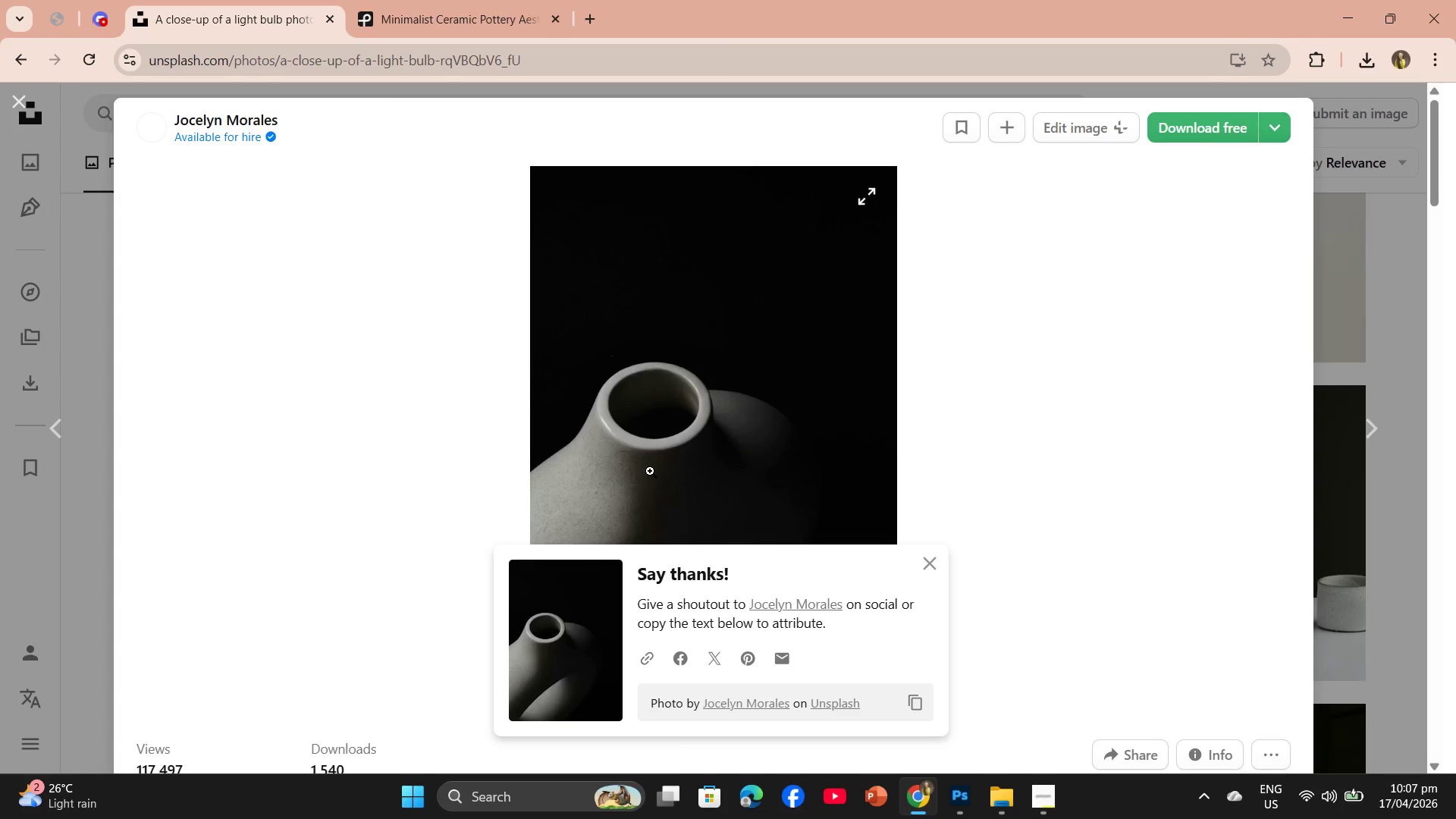 
scroll: coordinate [648, 457], scroll_direction: down, amount: 6.0
 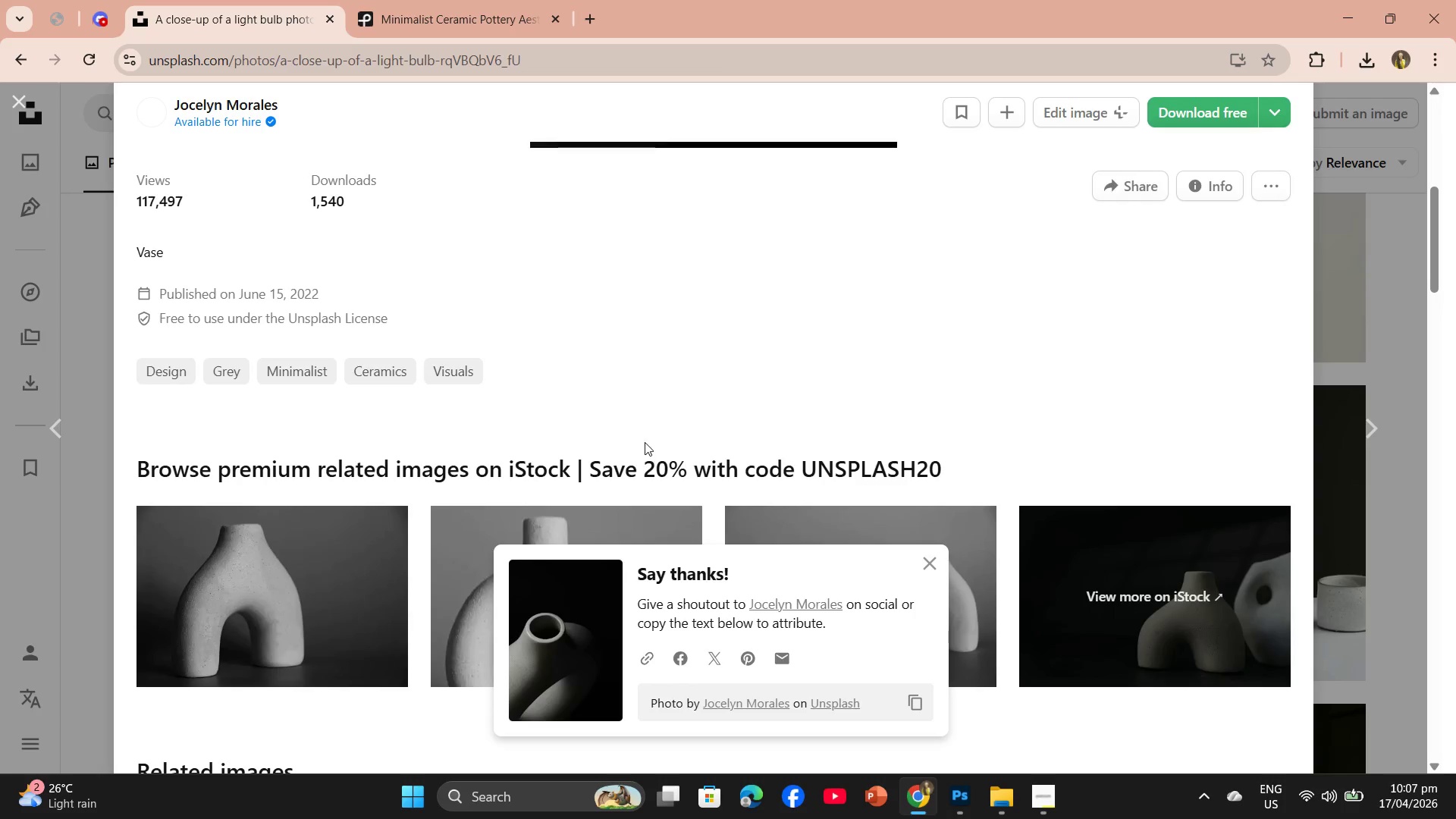 
scroll: coordinate [642, 431], scroll_direction: none, amount: 0.0
 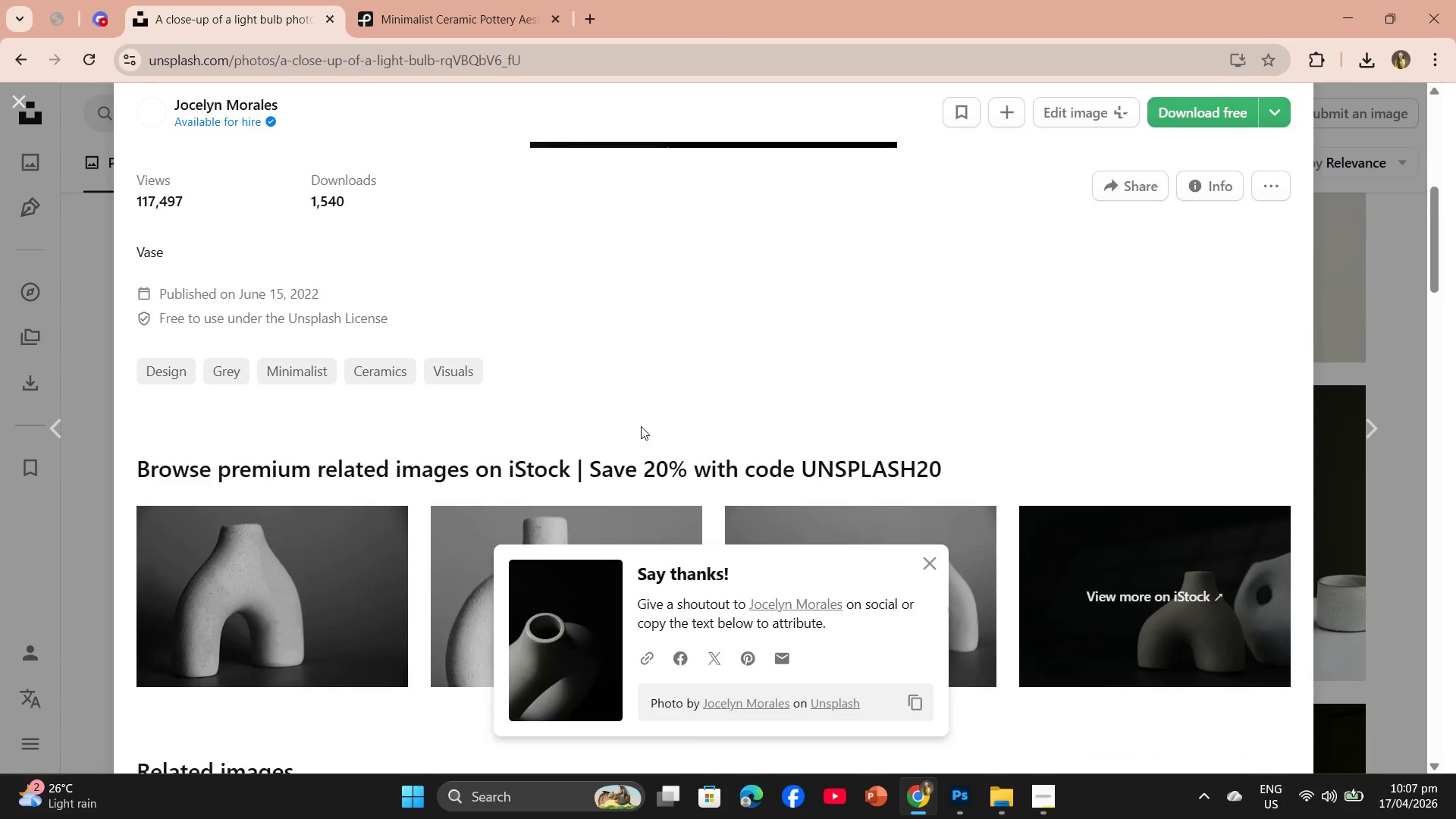 
scroll: coordinate [624, 413], scroll_direction: up, amount: 8.0
 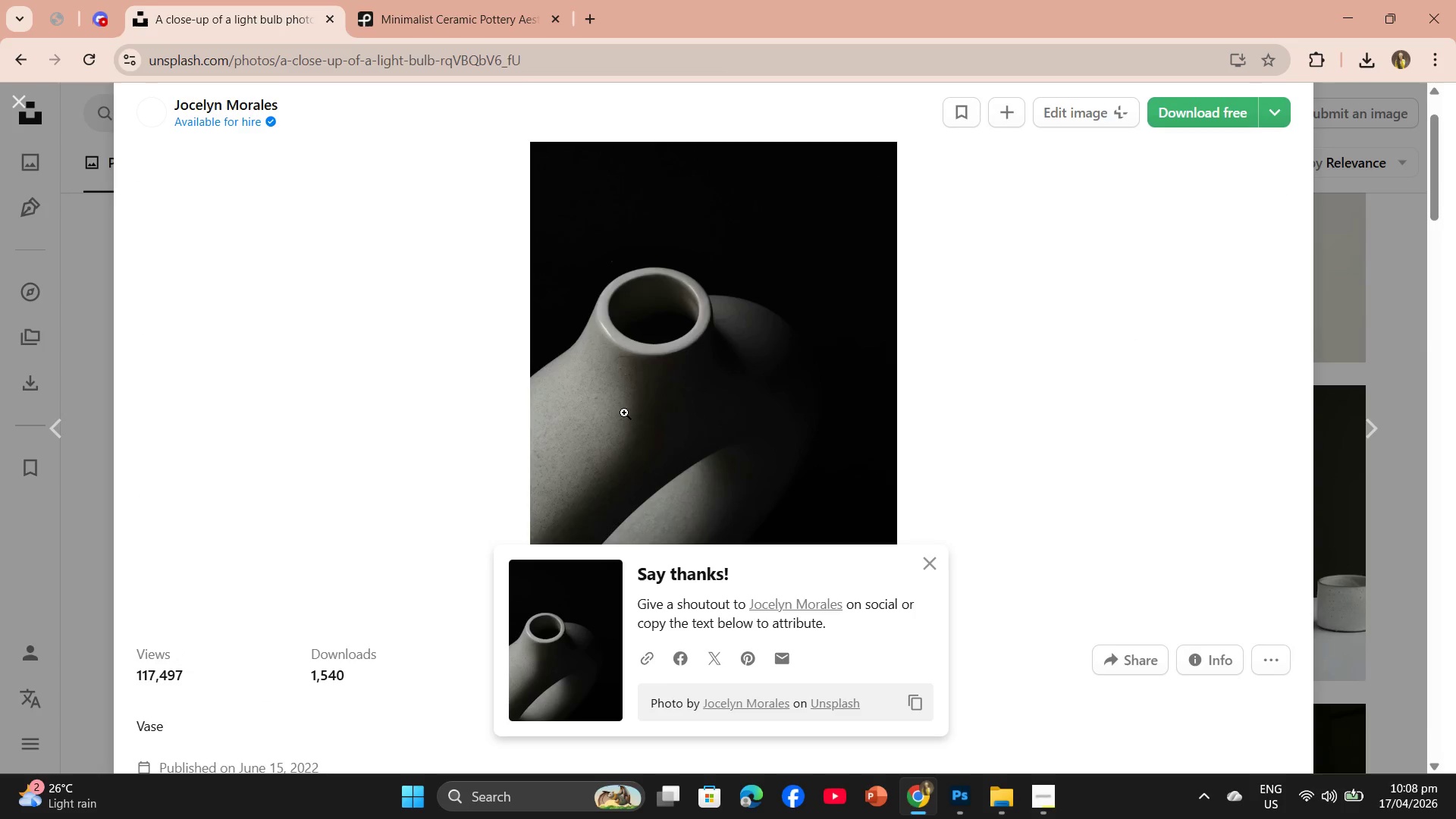 
scroll: coordinate [623, 412], scroll_direction: down, amount: 5.0
 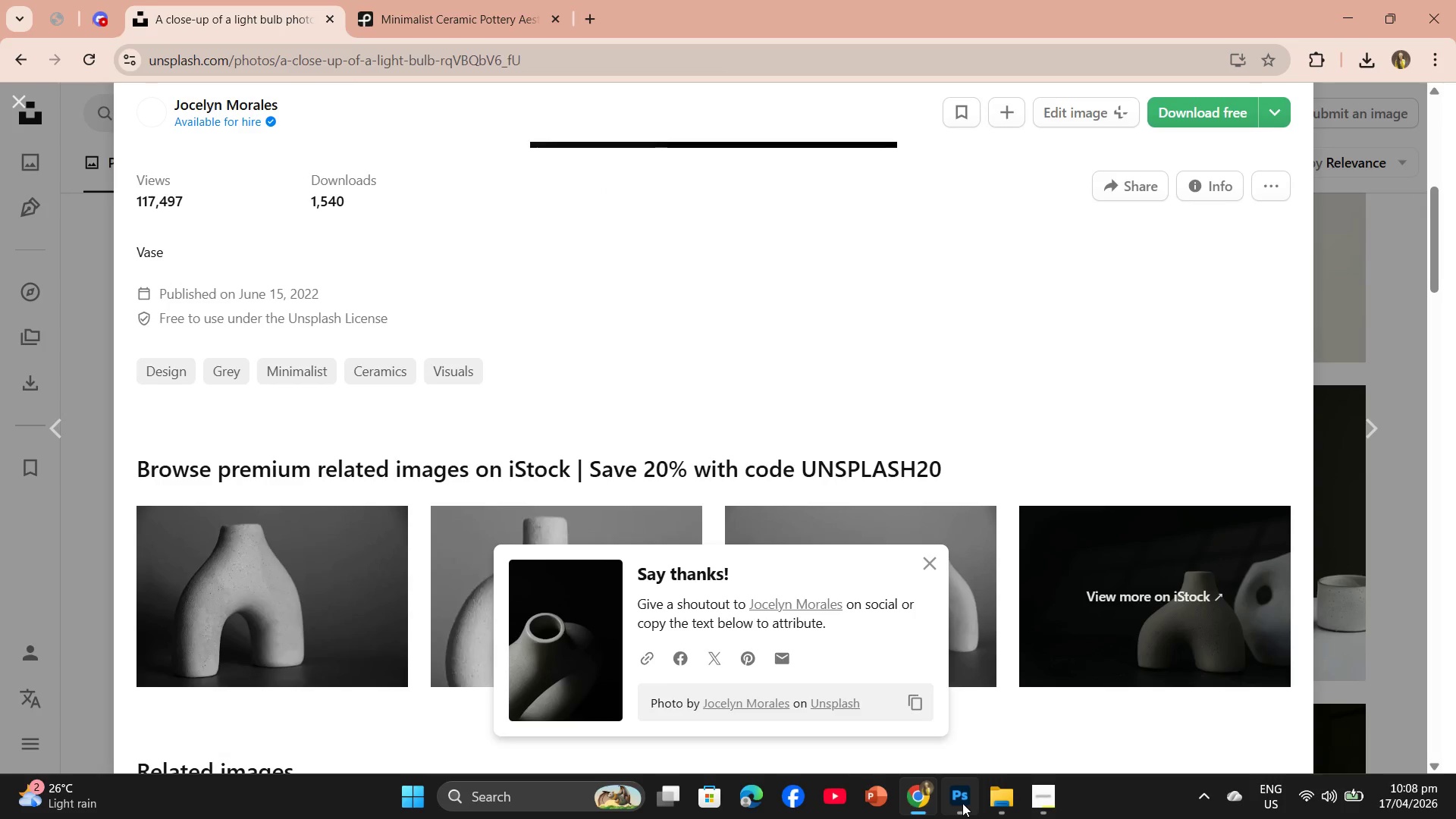 
left_click([963, 804])
 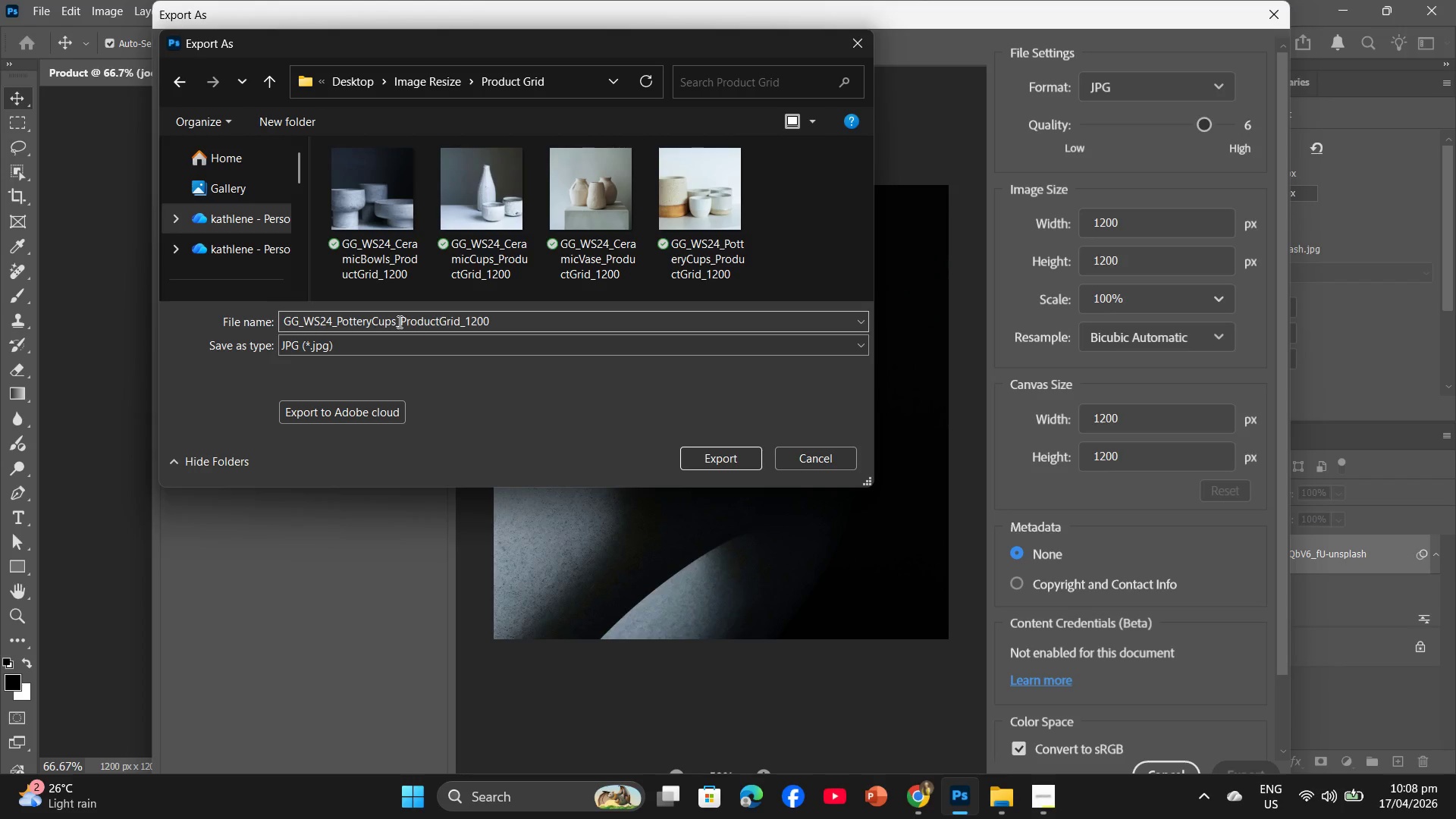 
left_click_drag(start_coordinate=[396, 322], to_coordinate=[388, 320])
 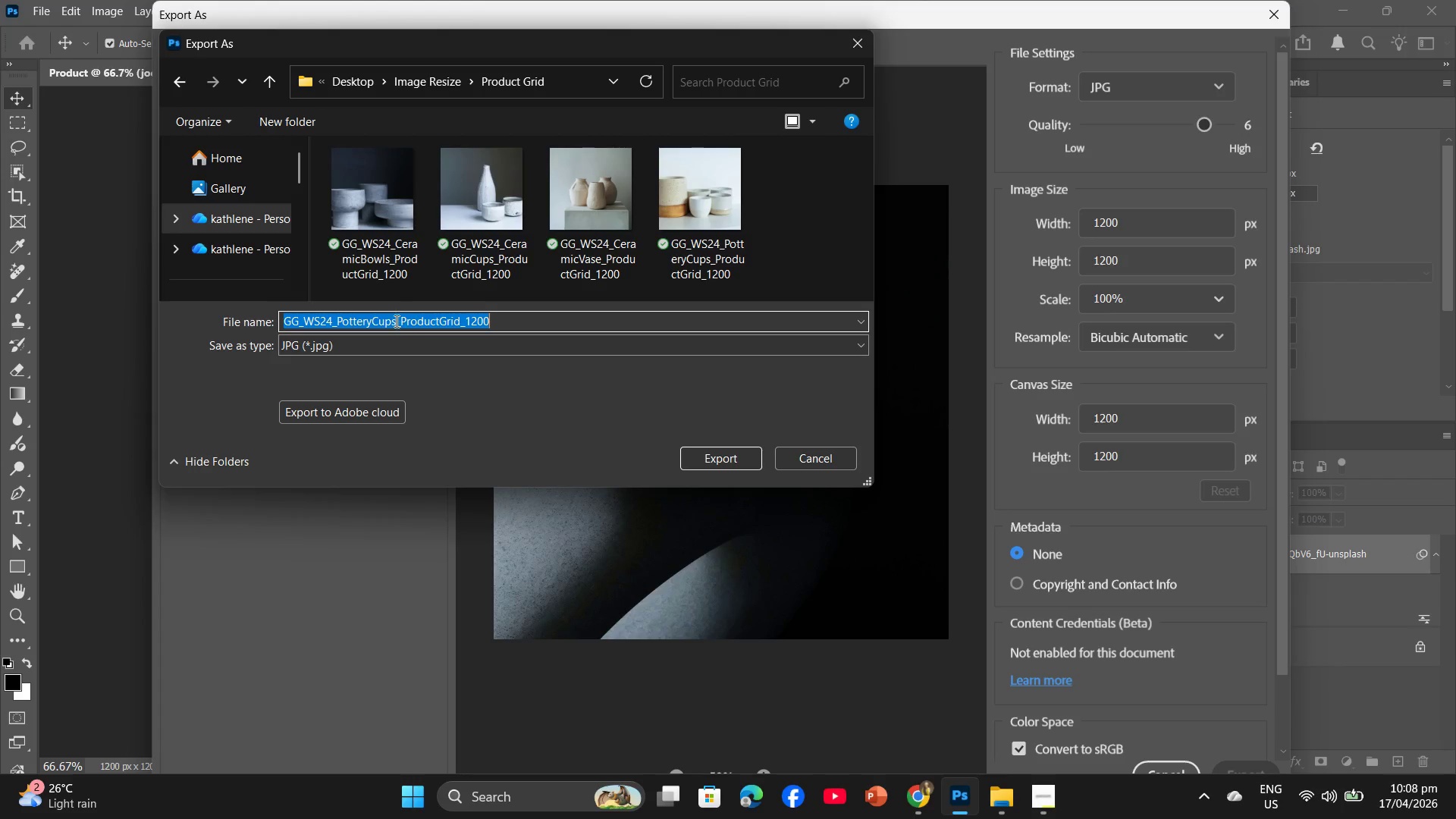 
left_click([395, 321])
 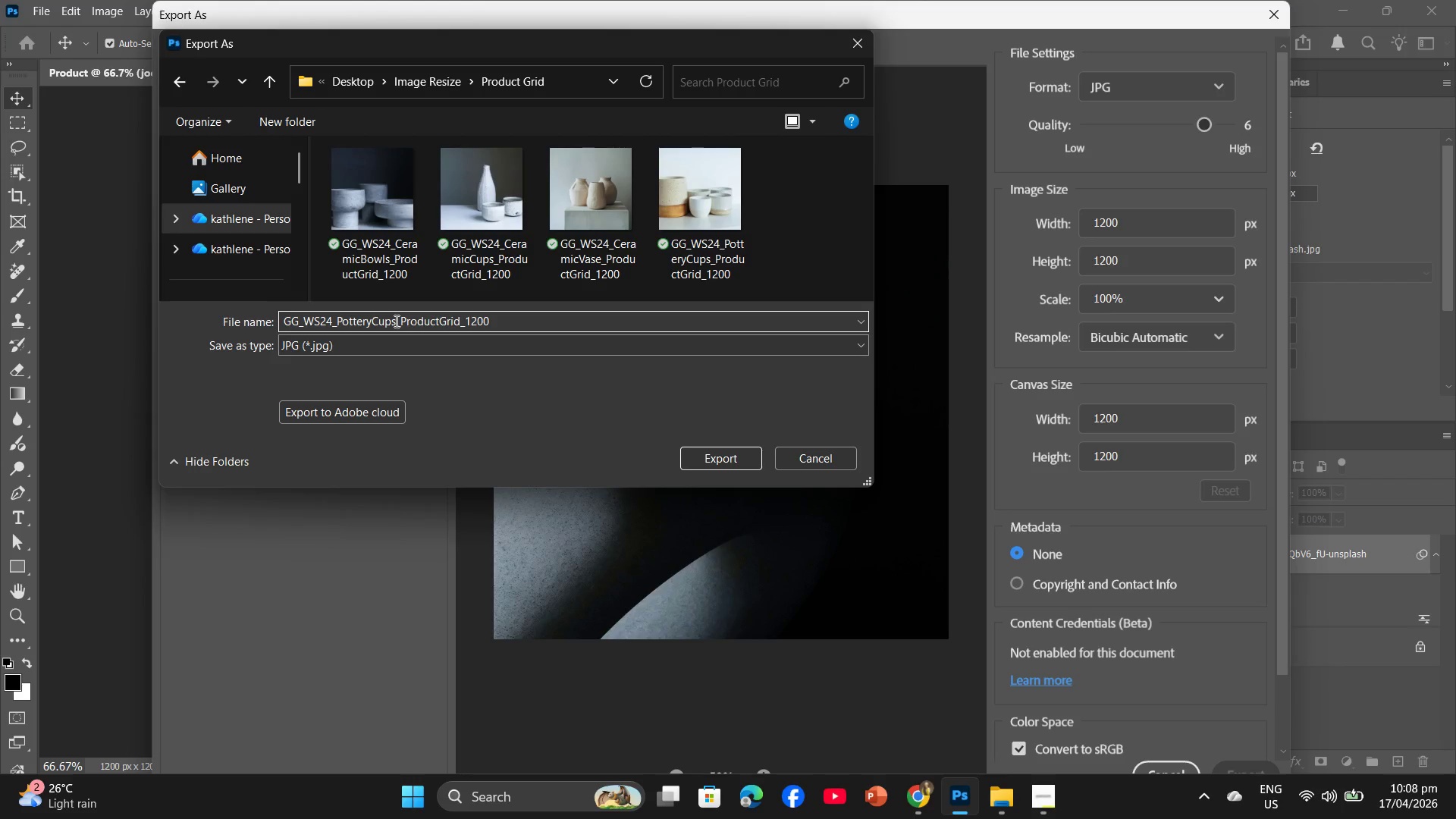 
left_click_drag(start_coordinate=[395, 321], to_coordinate=[339, 322])
 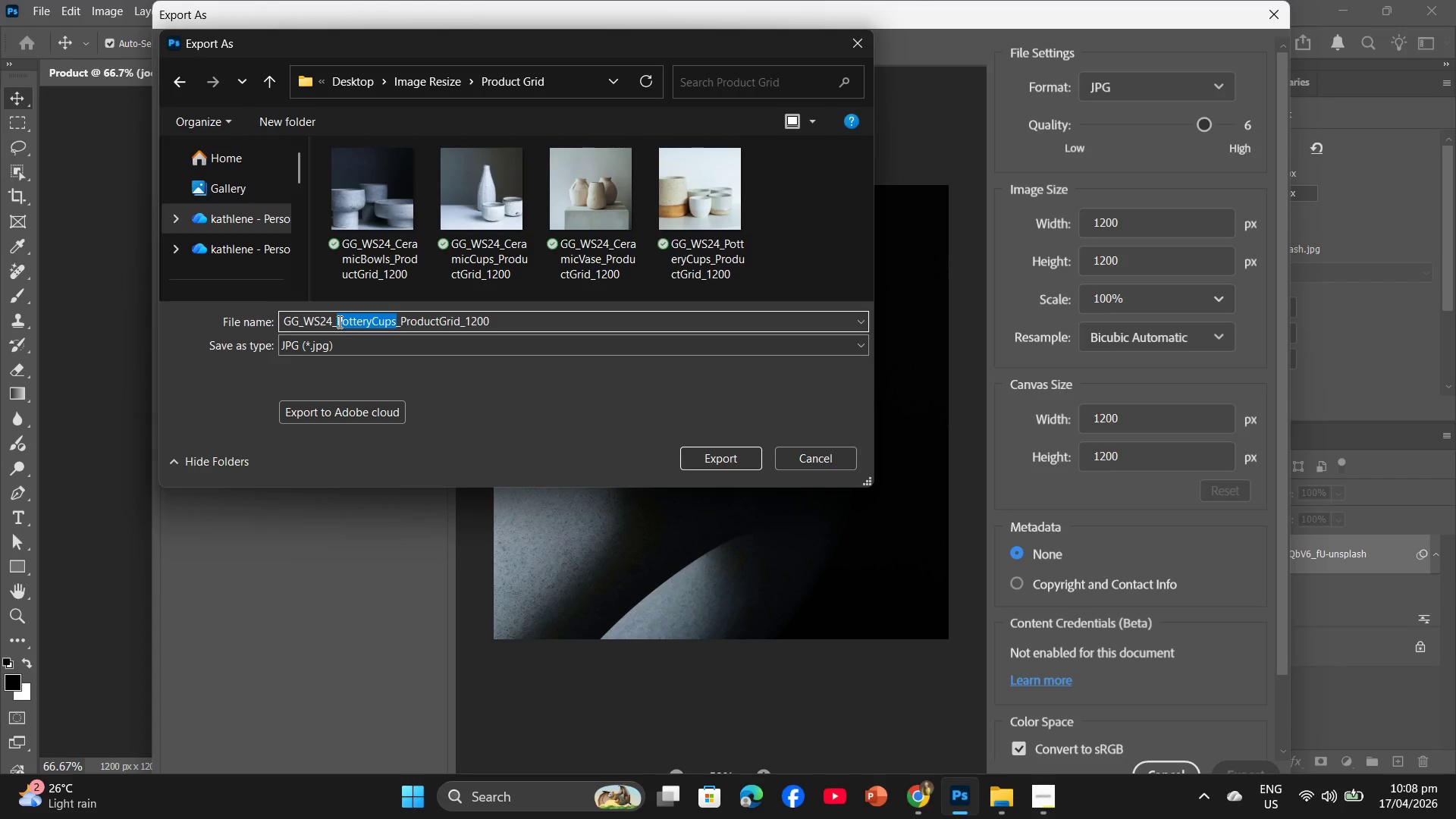 
type(MinimalistVase)
 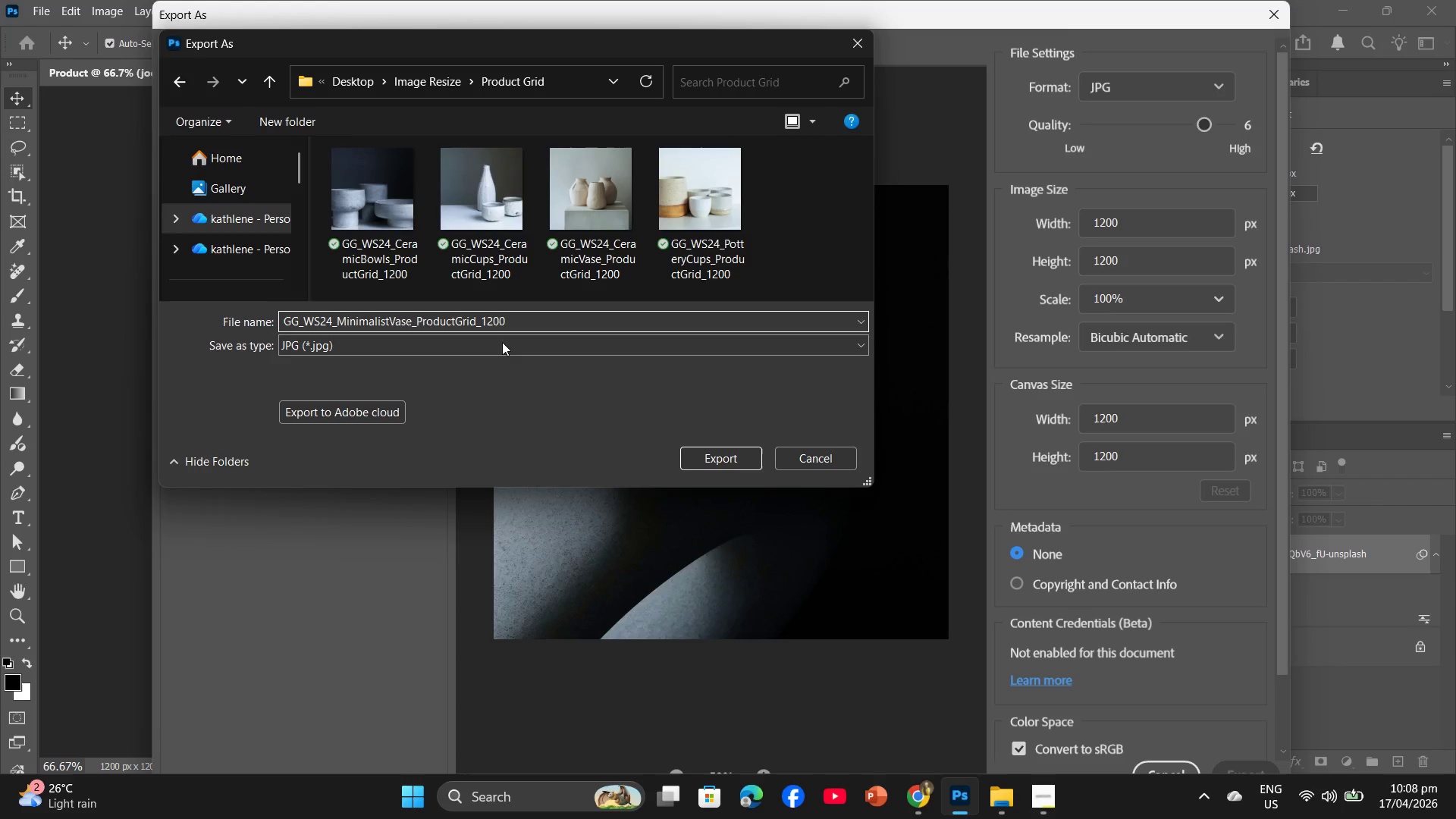 
left_click_drag(start_coordinate=[516, 318], to_coordinate=[290, 349])
 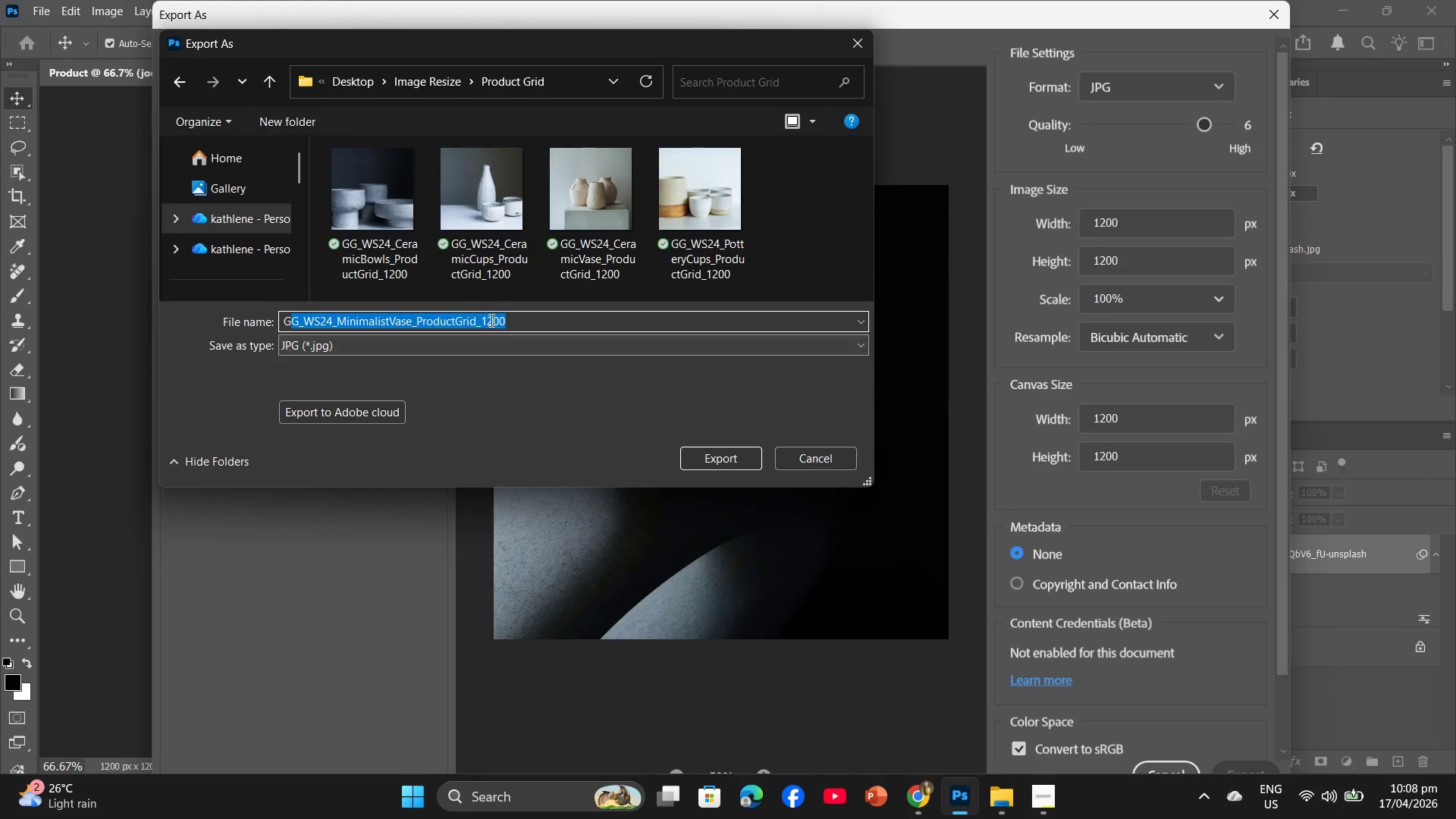 
left_click([521, 317])
 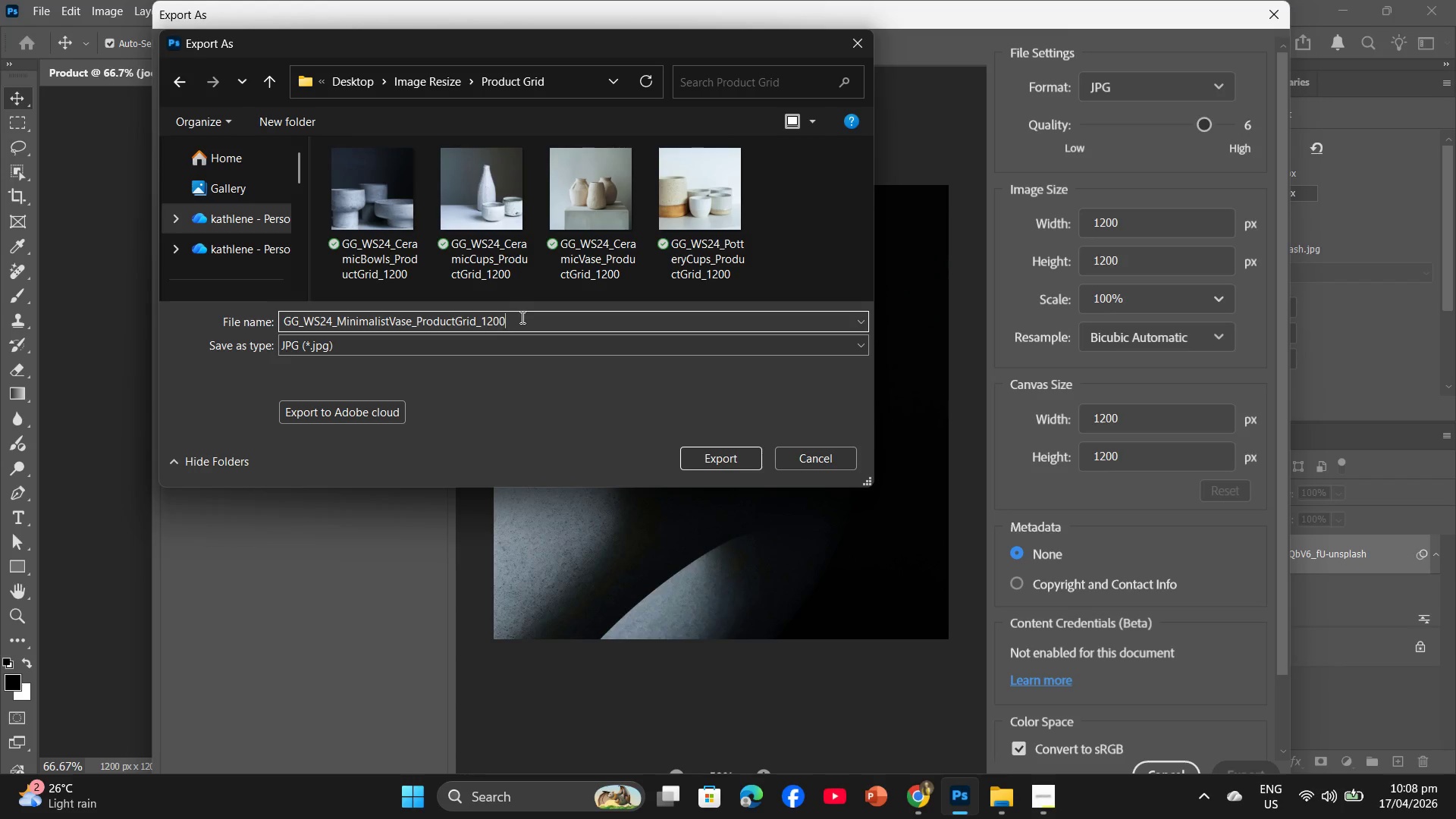 
left_click_drag(start_coordinate=[521, 317], to_coordinate=[276, 334])
 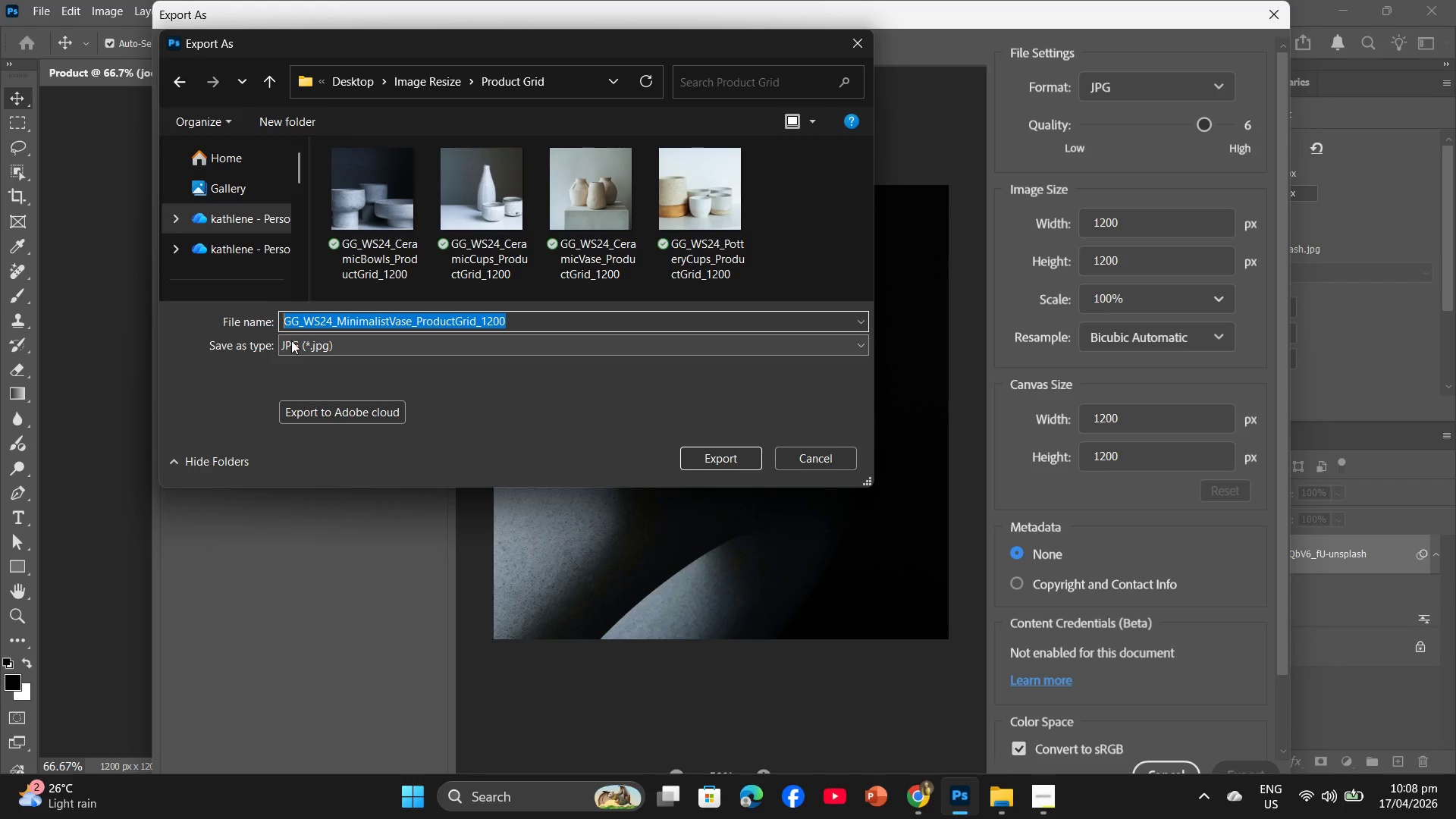 
key(Control+C)
 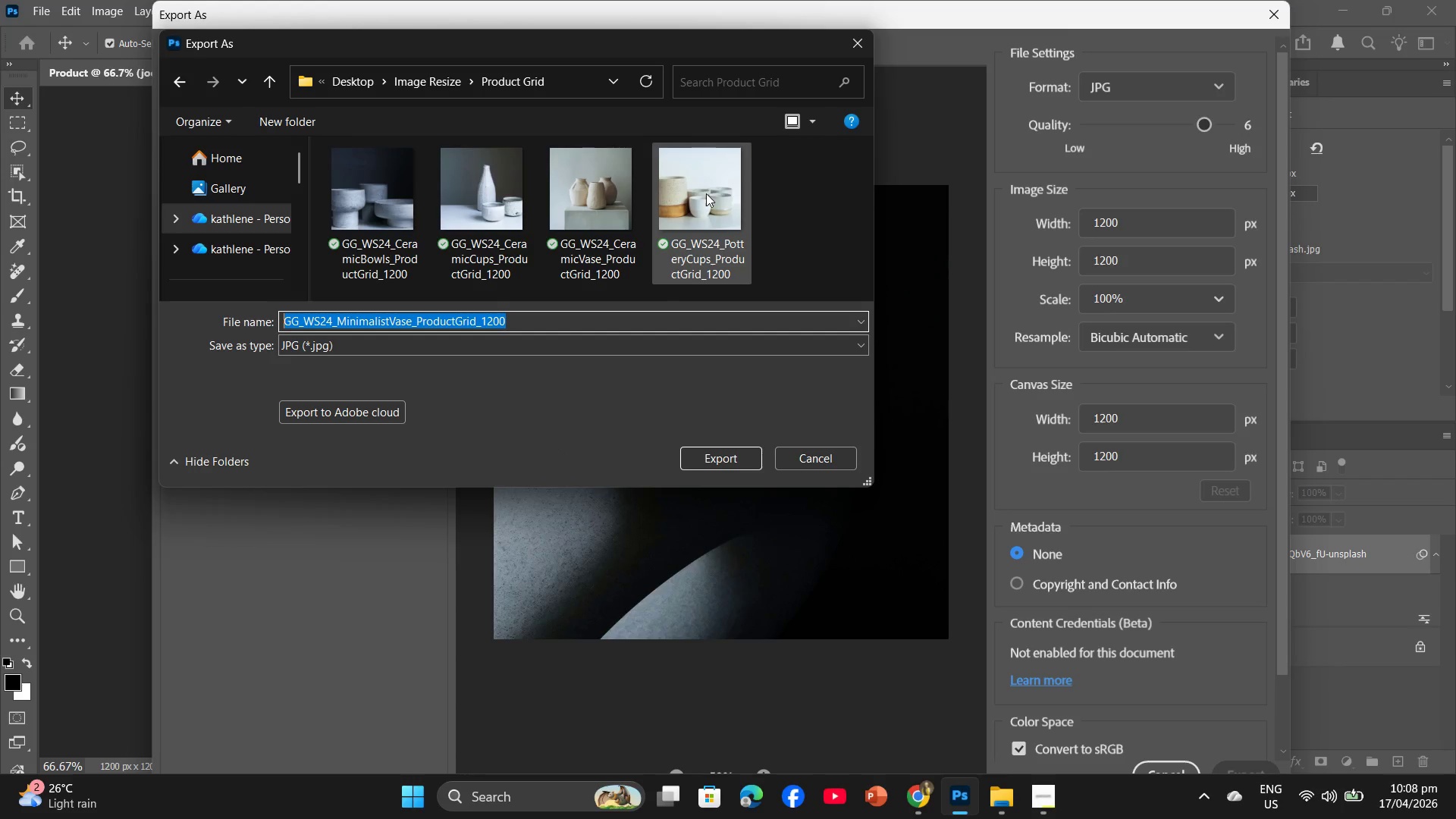 
left_click([706, 459])
 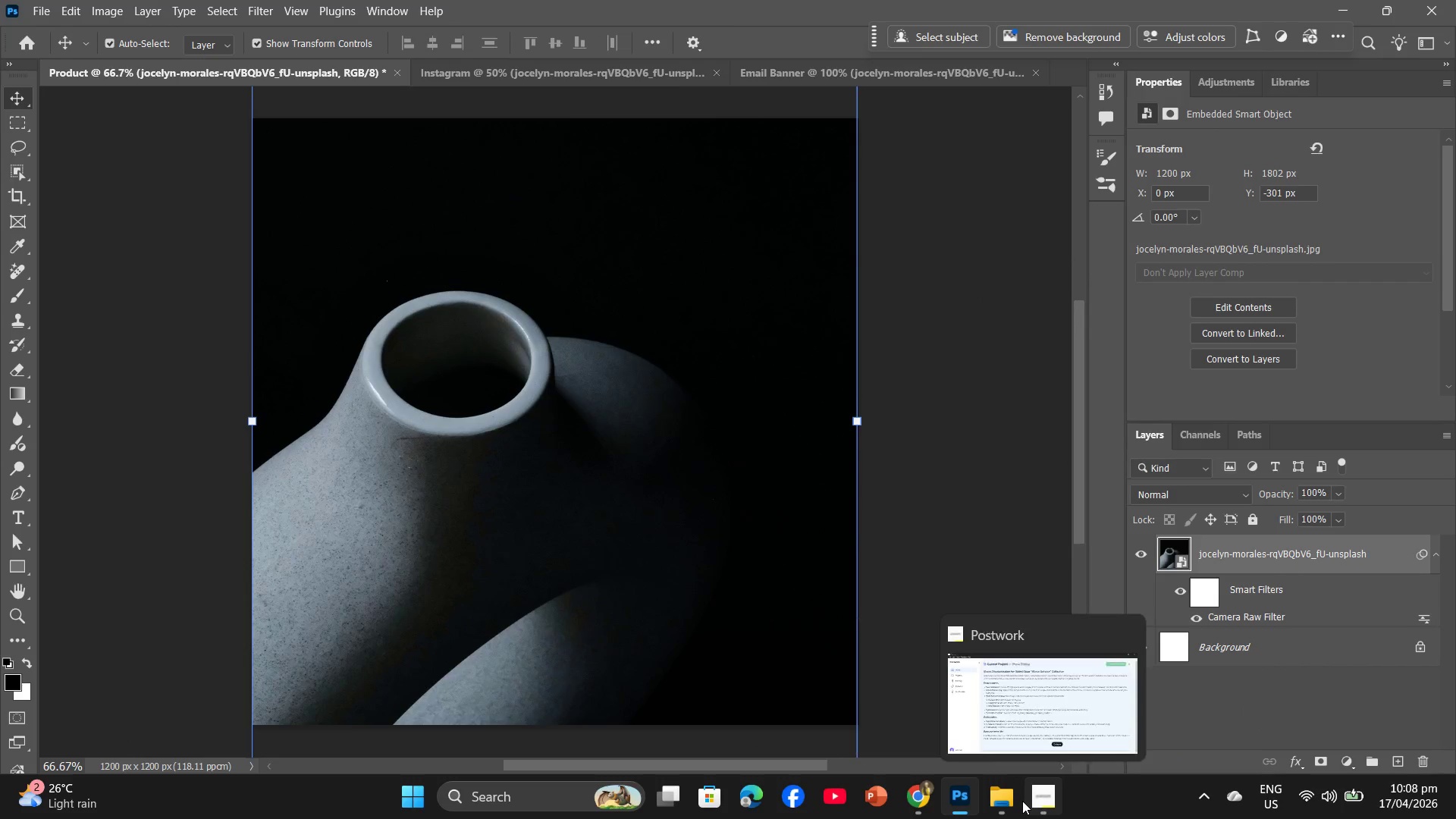 
mouse_move([919, 797])
 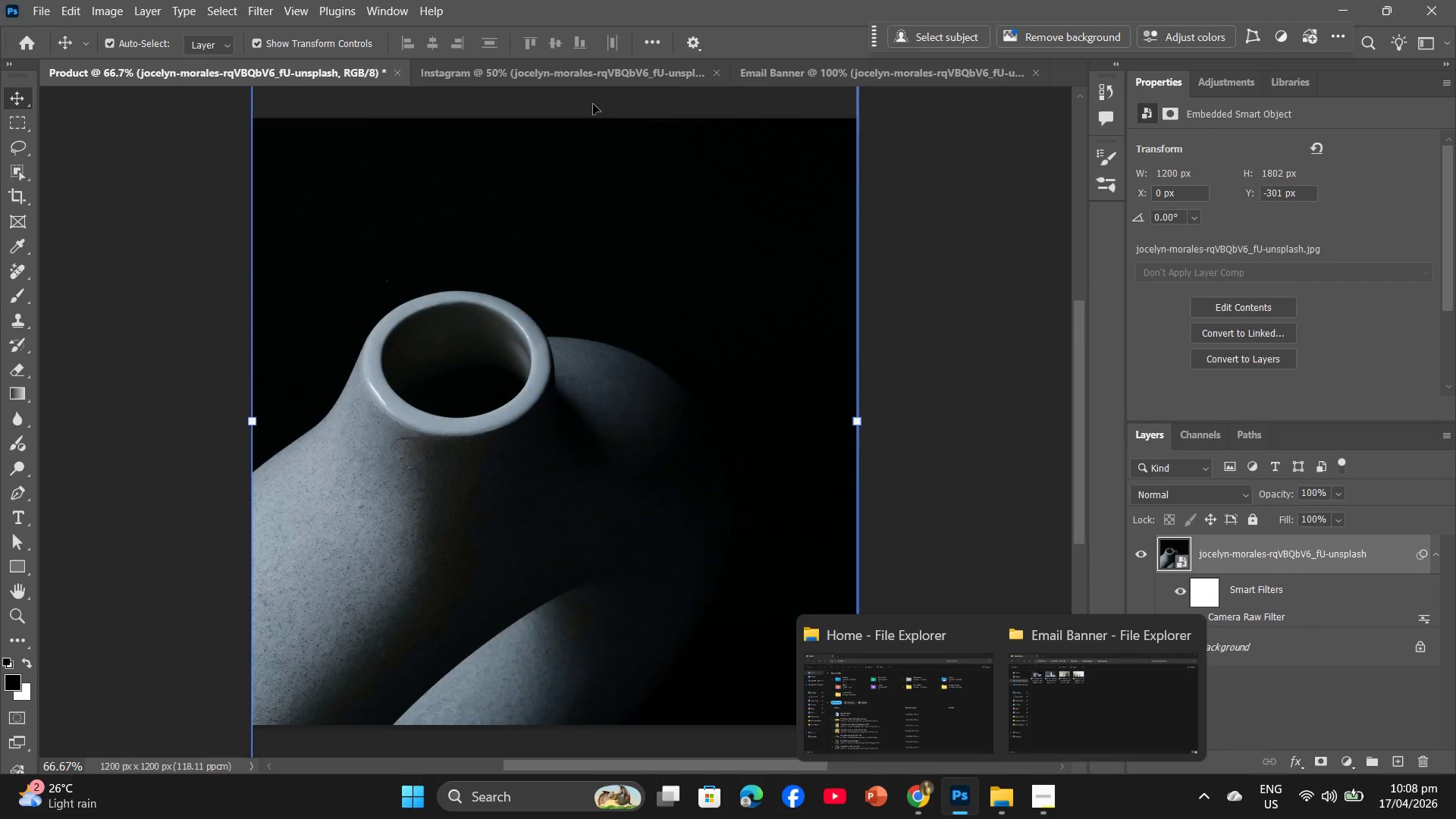 
left_click([589, 77])
 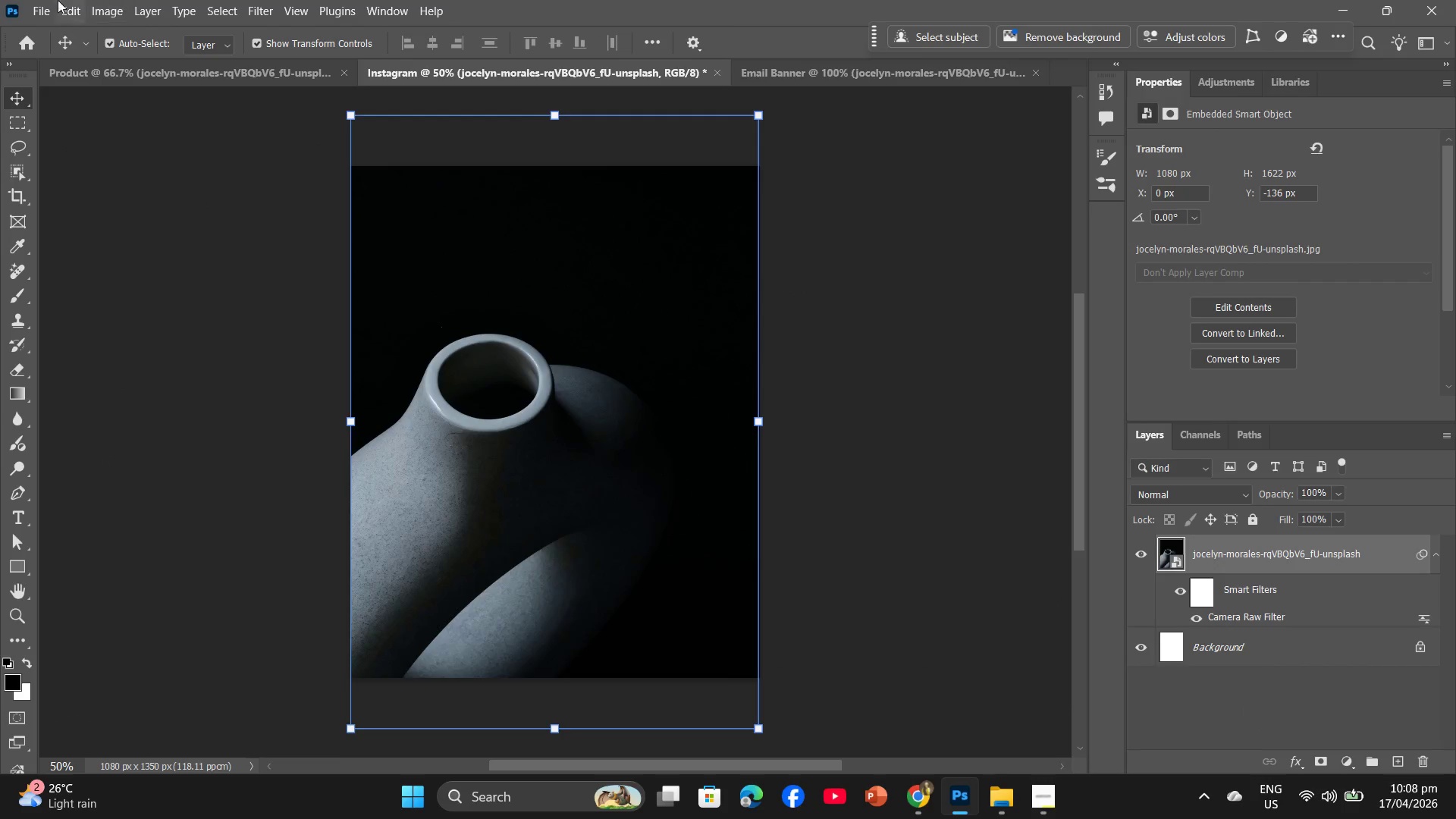 
left_click([27, 4])
 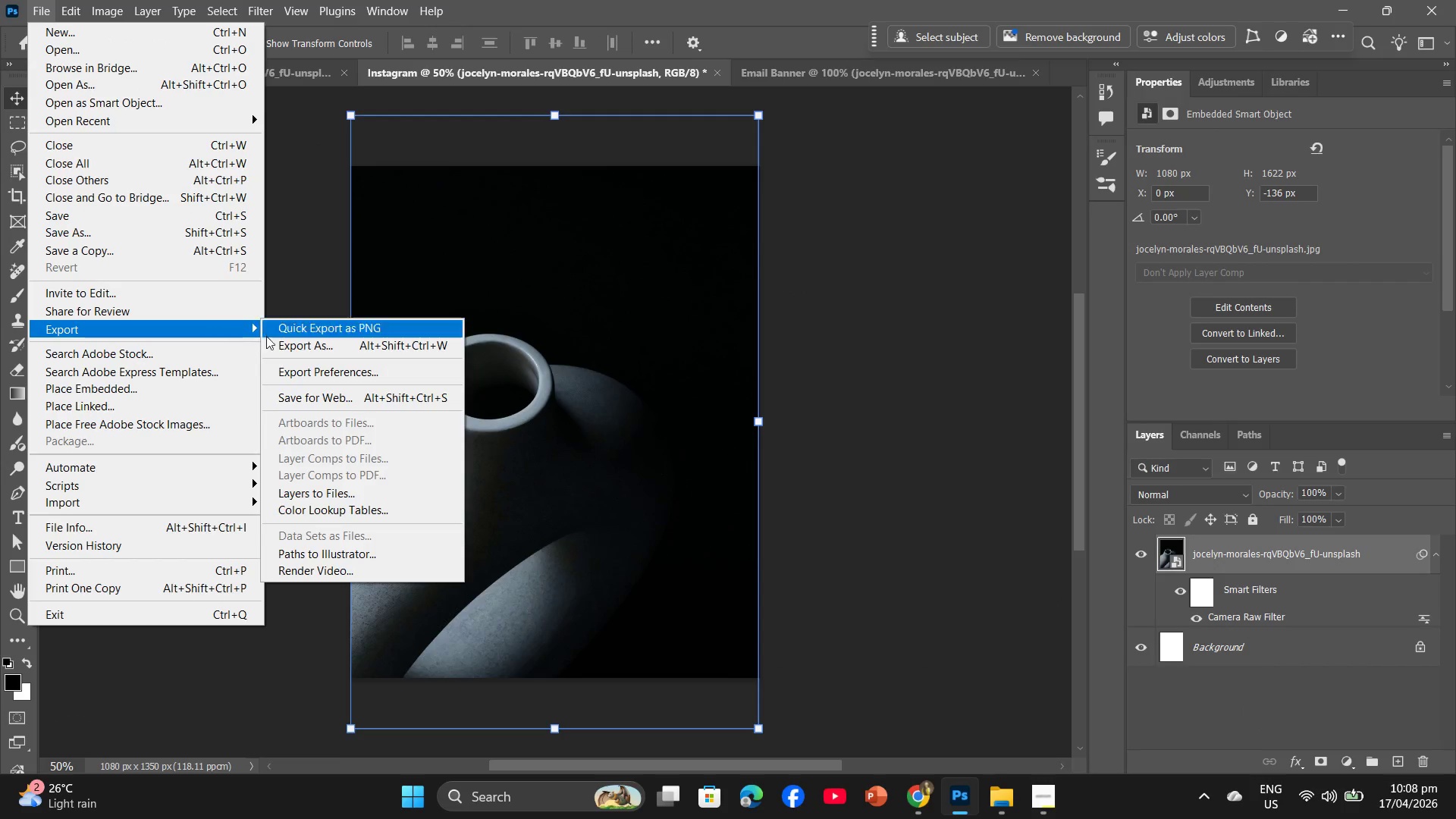 
left_click([300, 353])
 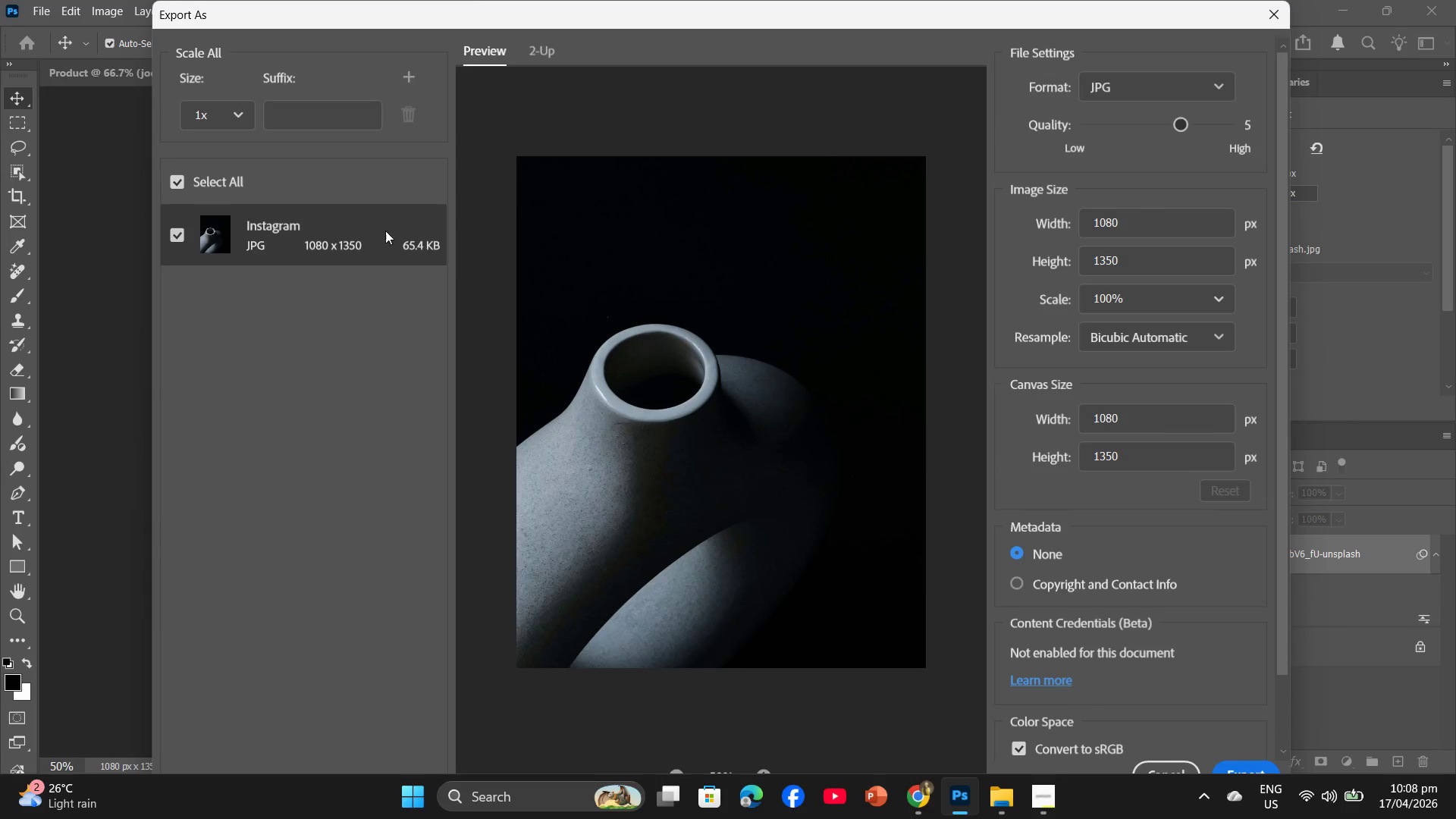 
left_click_drag(start_coordinate=[1181, 131], to_coordinate=[1225, 133])
 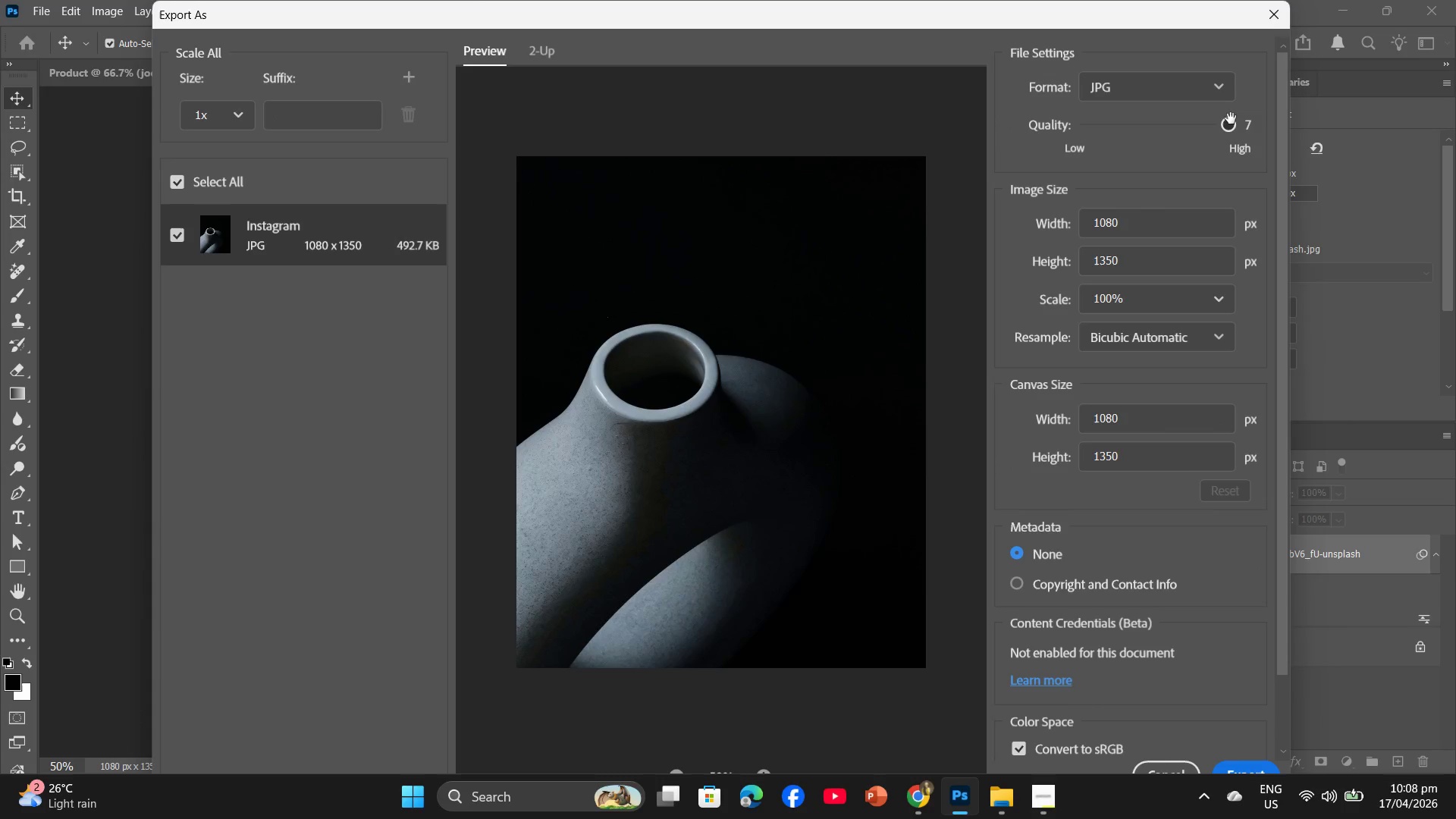 
left_click_drag(start_coordinate=[1231, 123], to_coordinate=[1221, 121])
 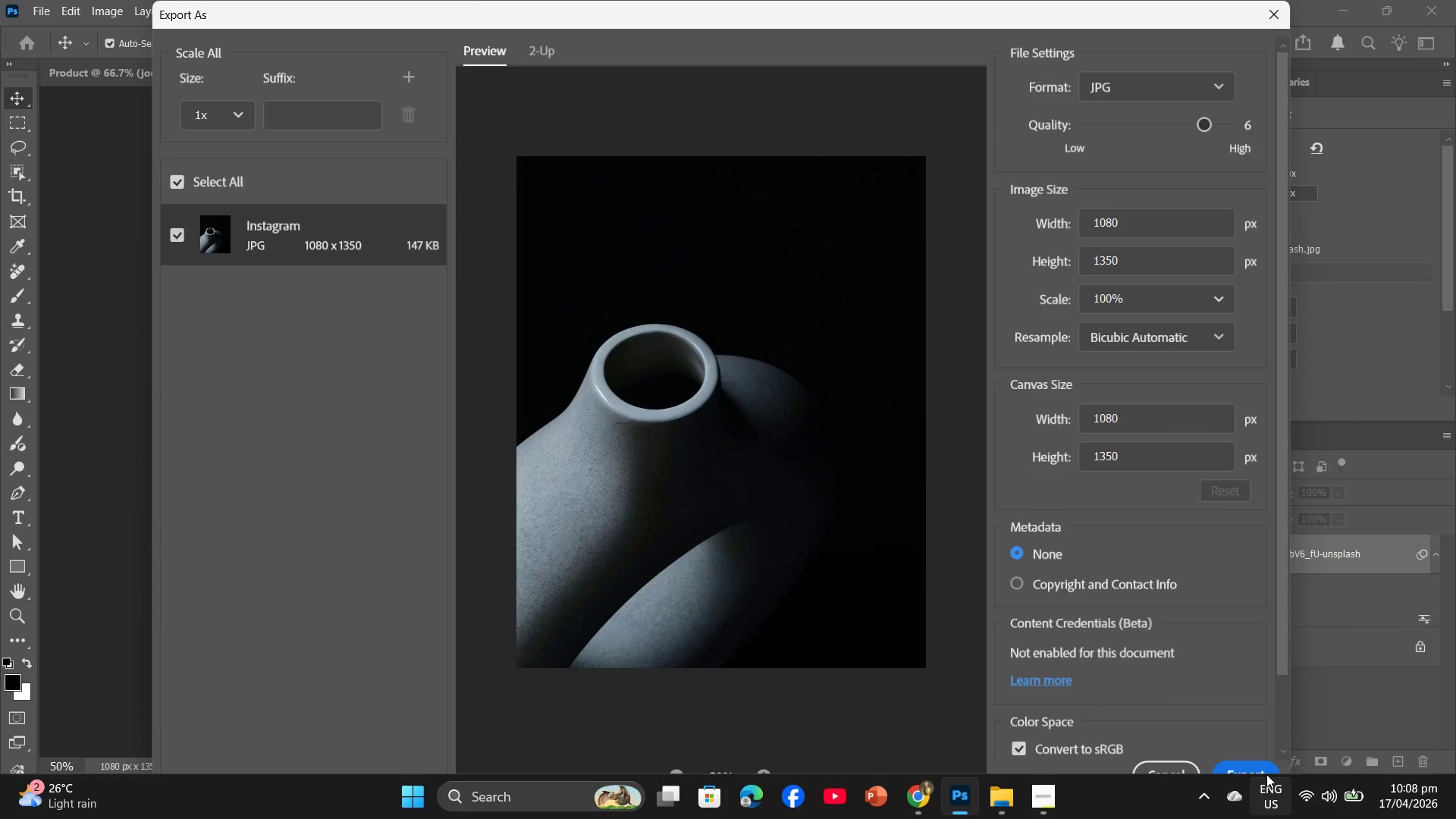 
left_click([1253, 767])
 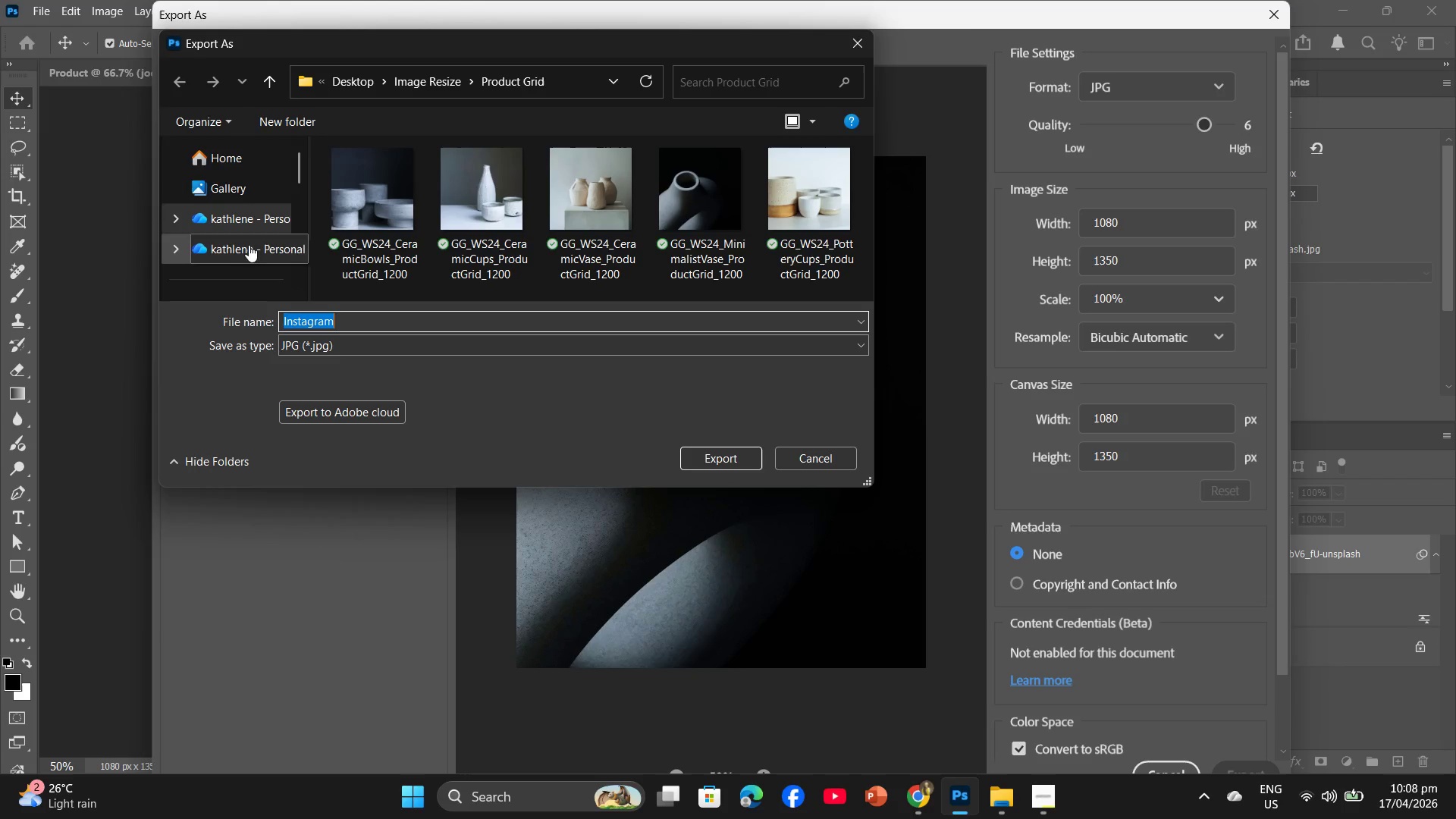 
left_click([419, 77])
 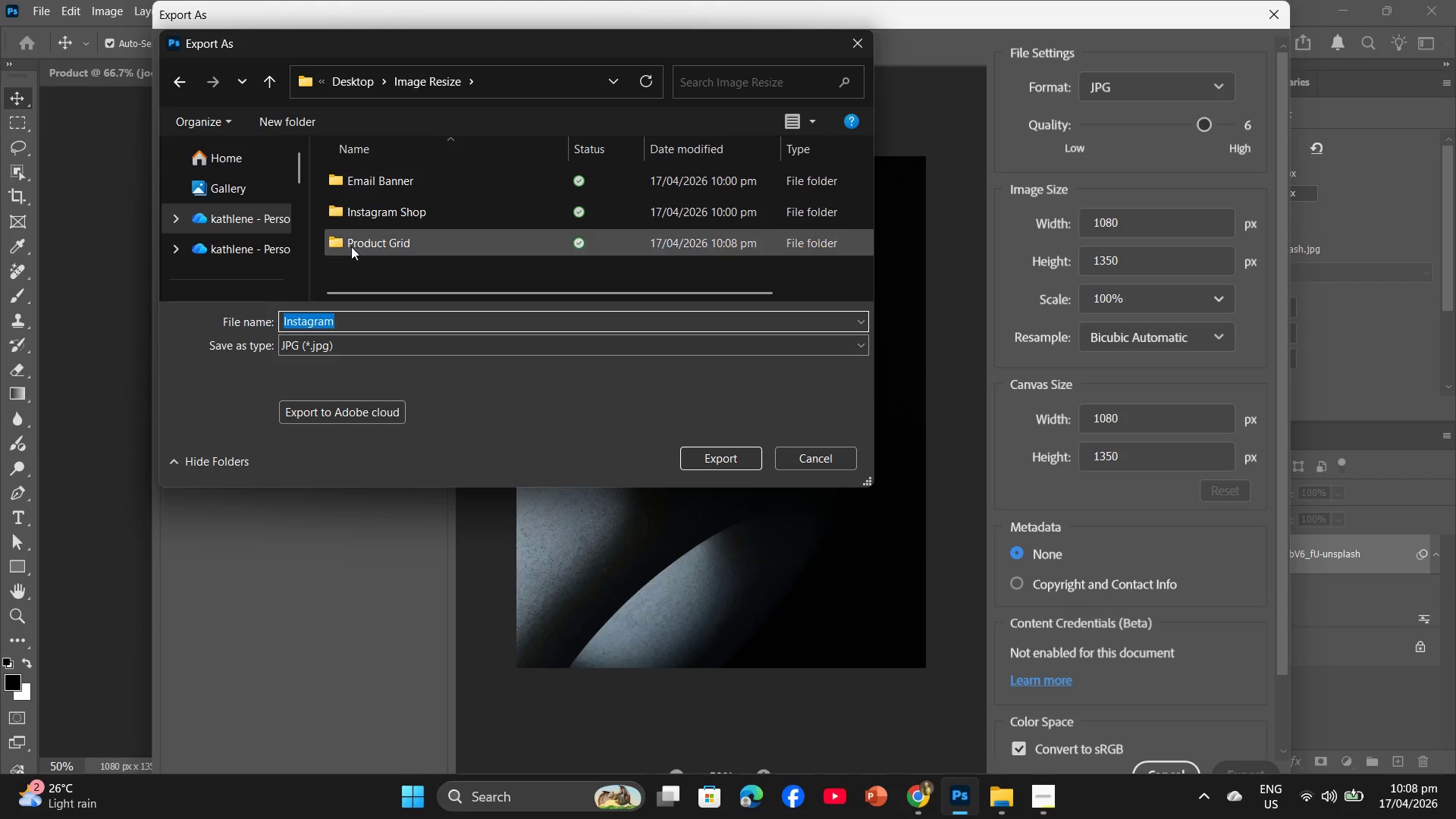 
wait(6.66)
 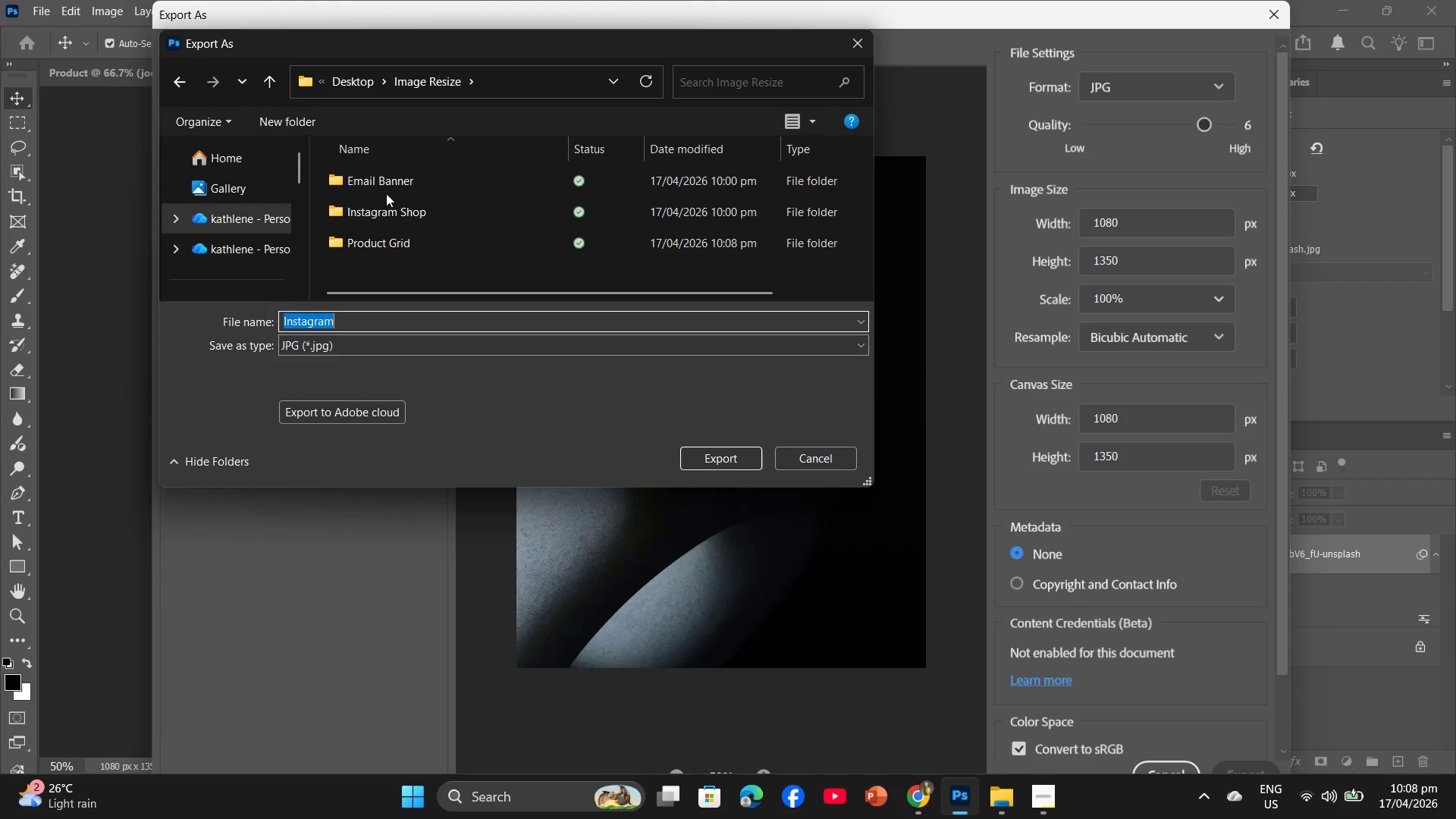 
double_click([403, 222])
 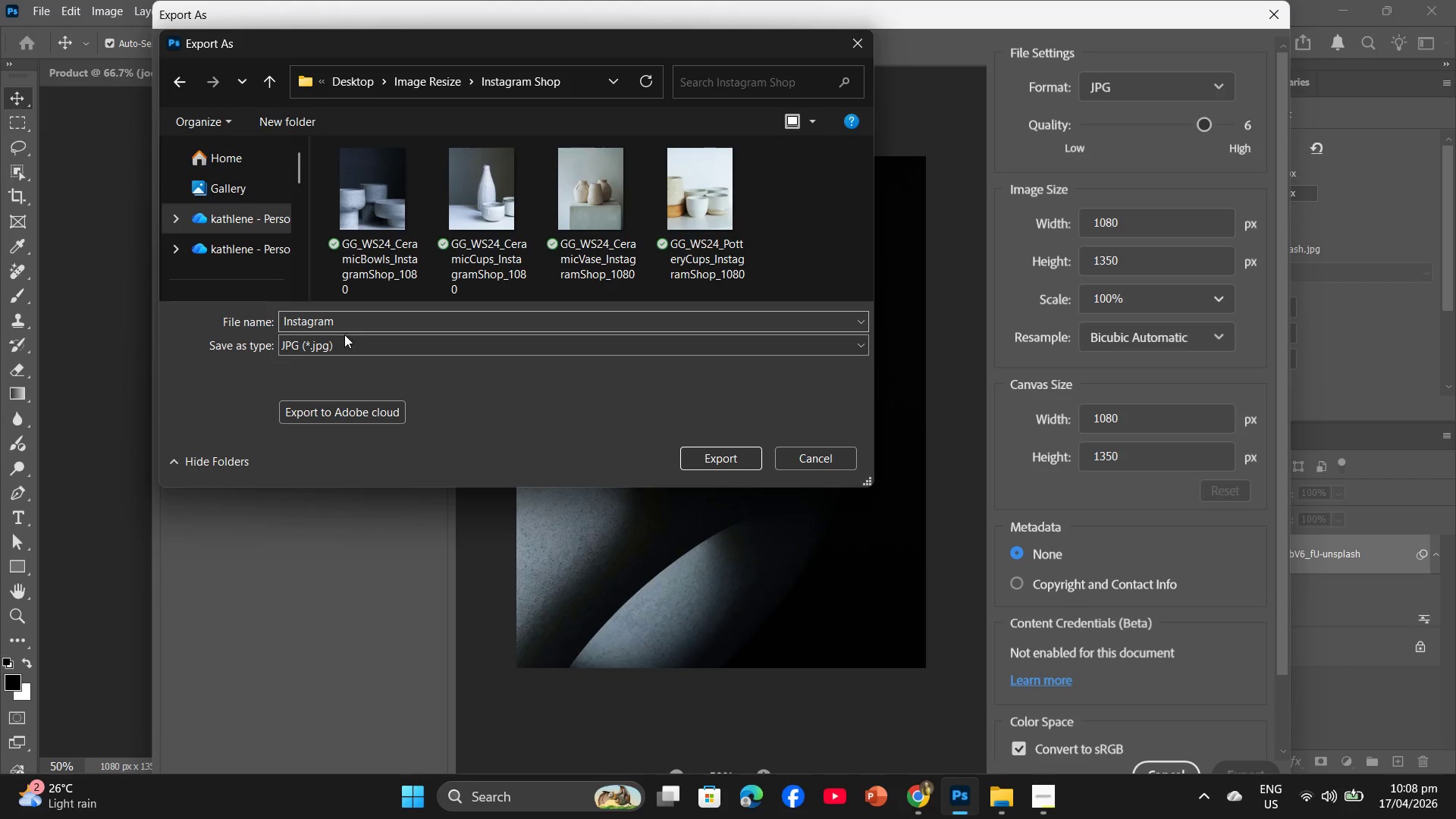 
left_click([342, 326])
 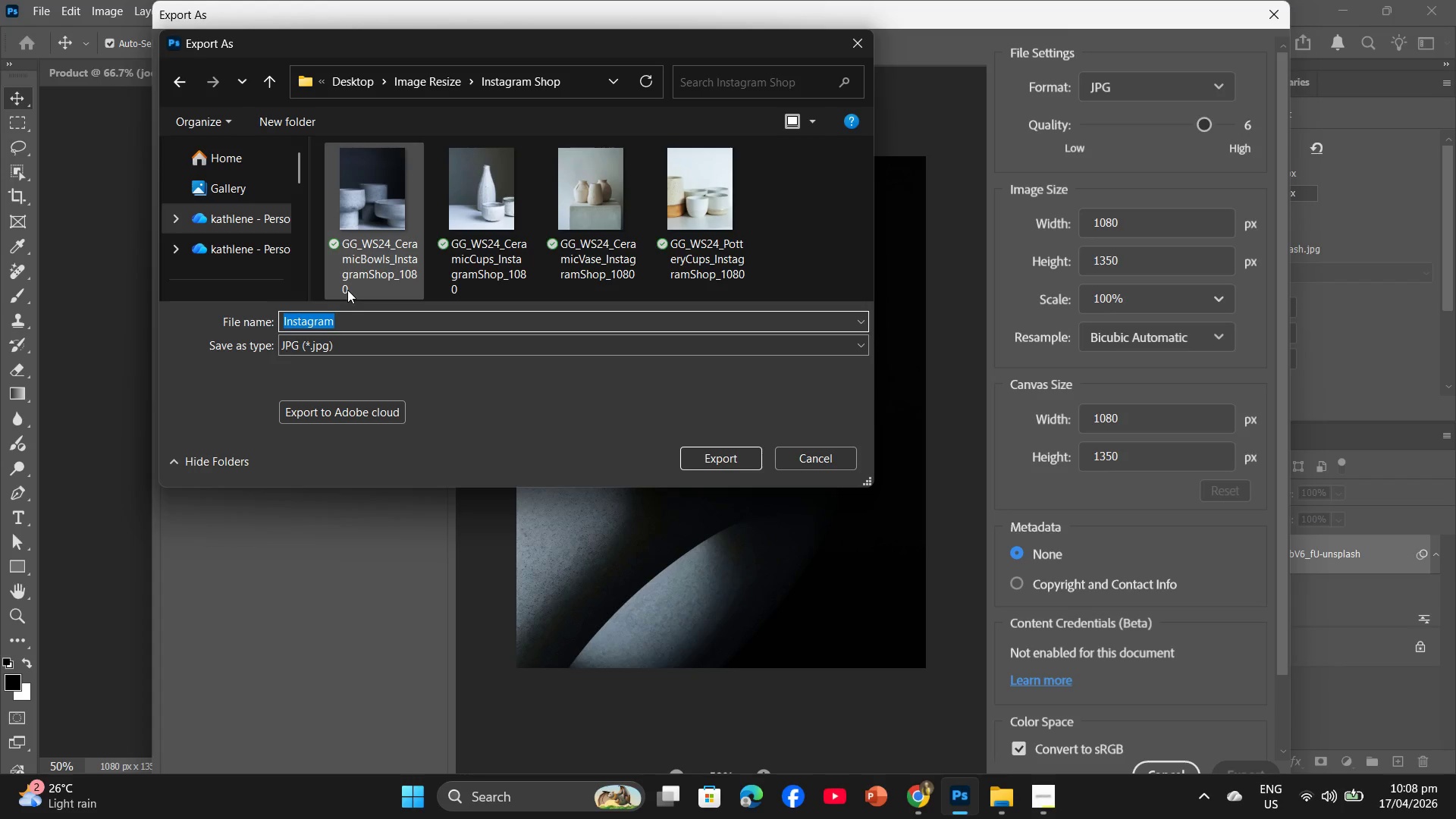 
key(Control+V)
 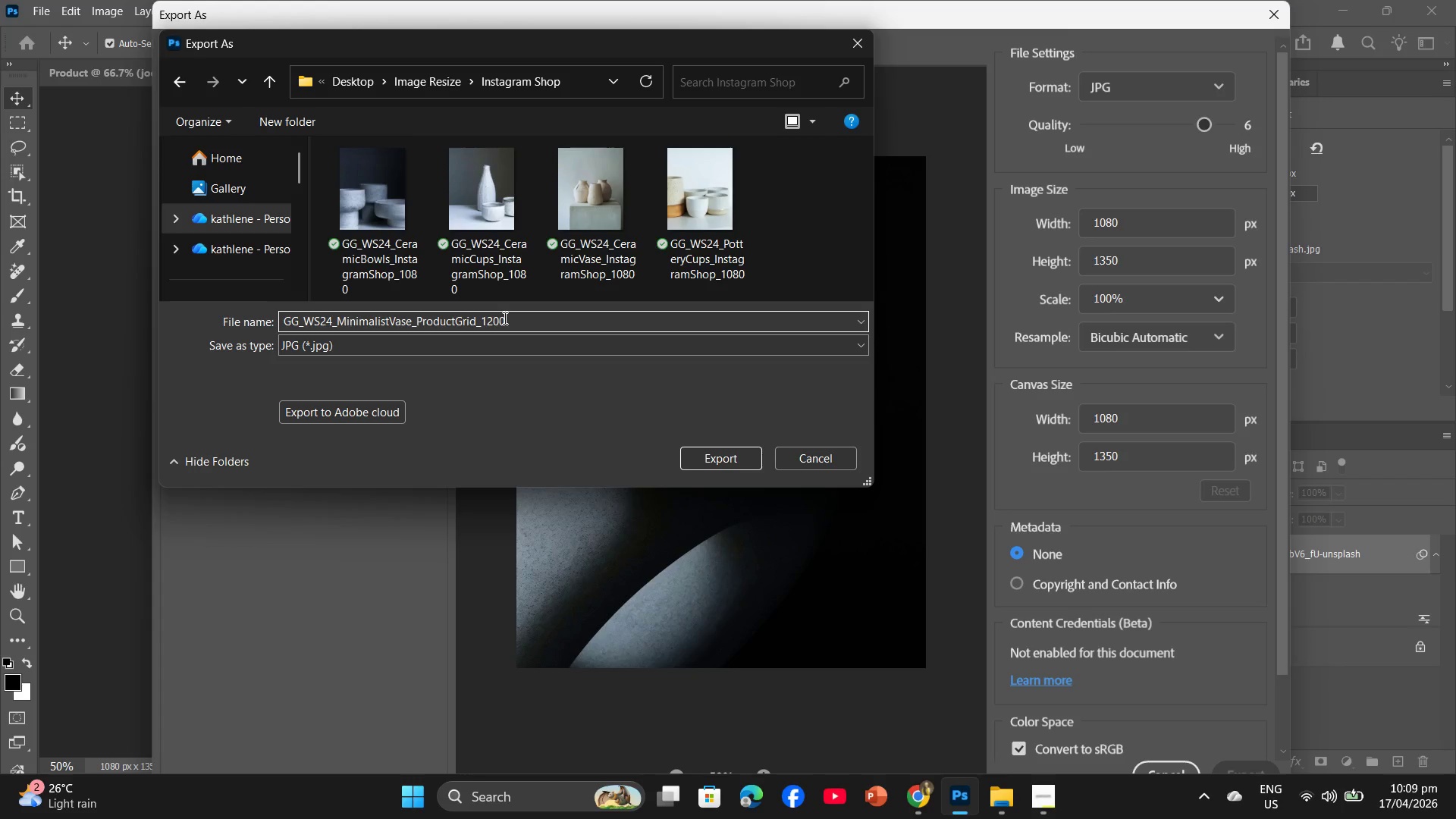 
left_click_drag(start_coordinate=[510, 318], to_coordinate=[489, 310])
 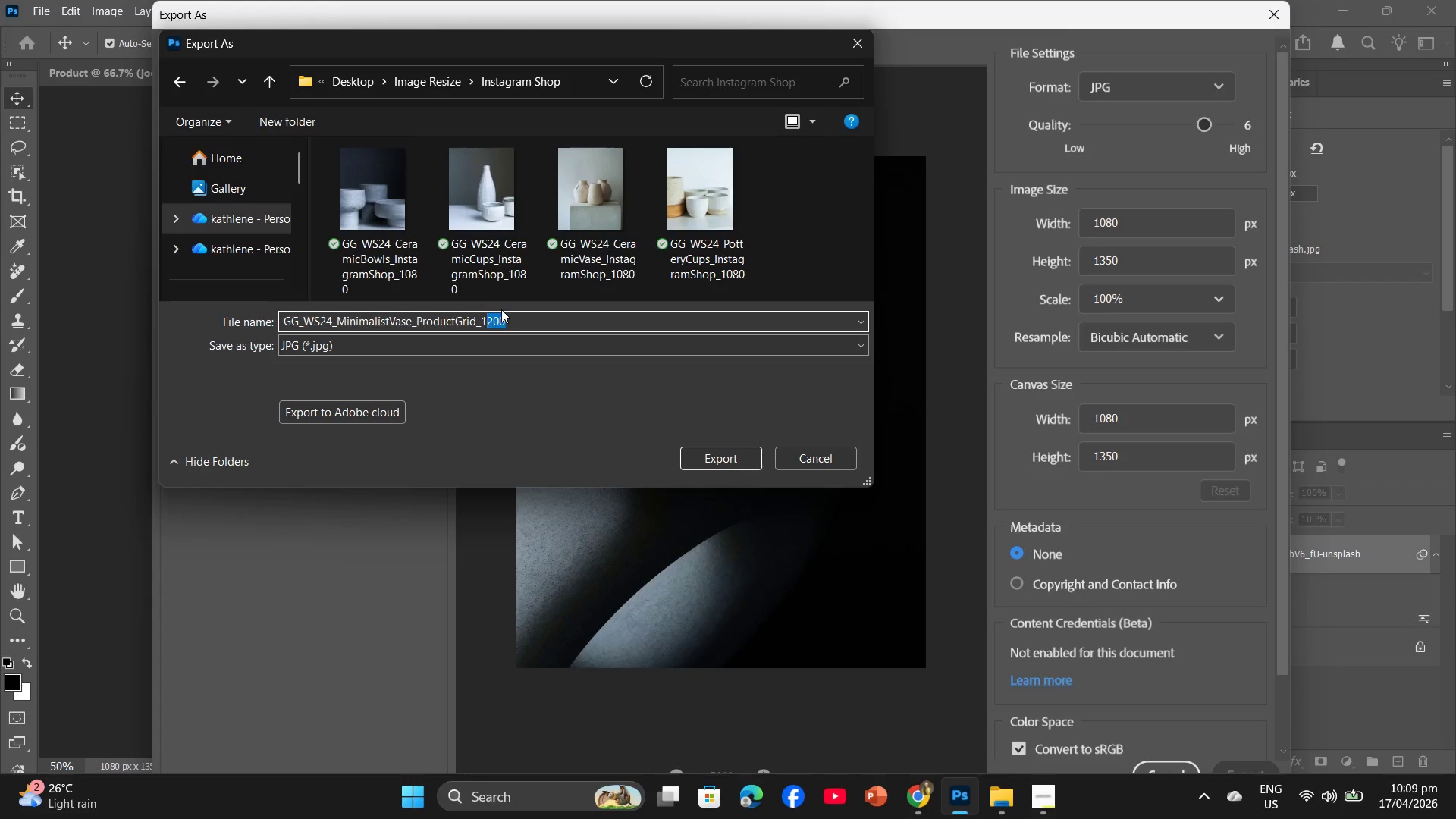 
type(080)
 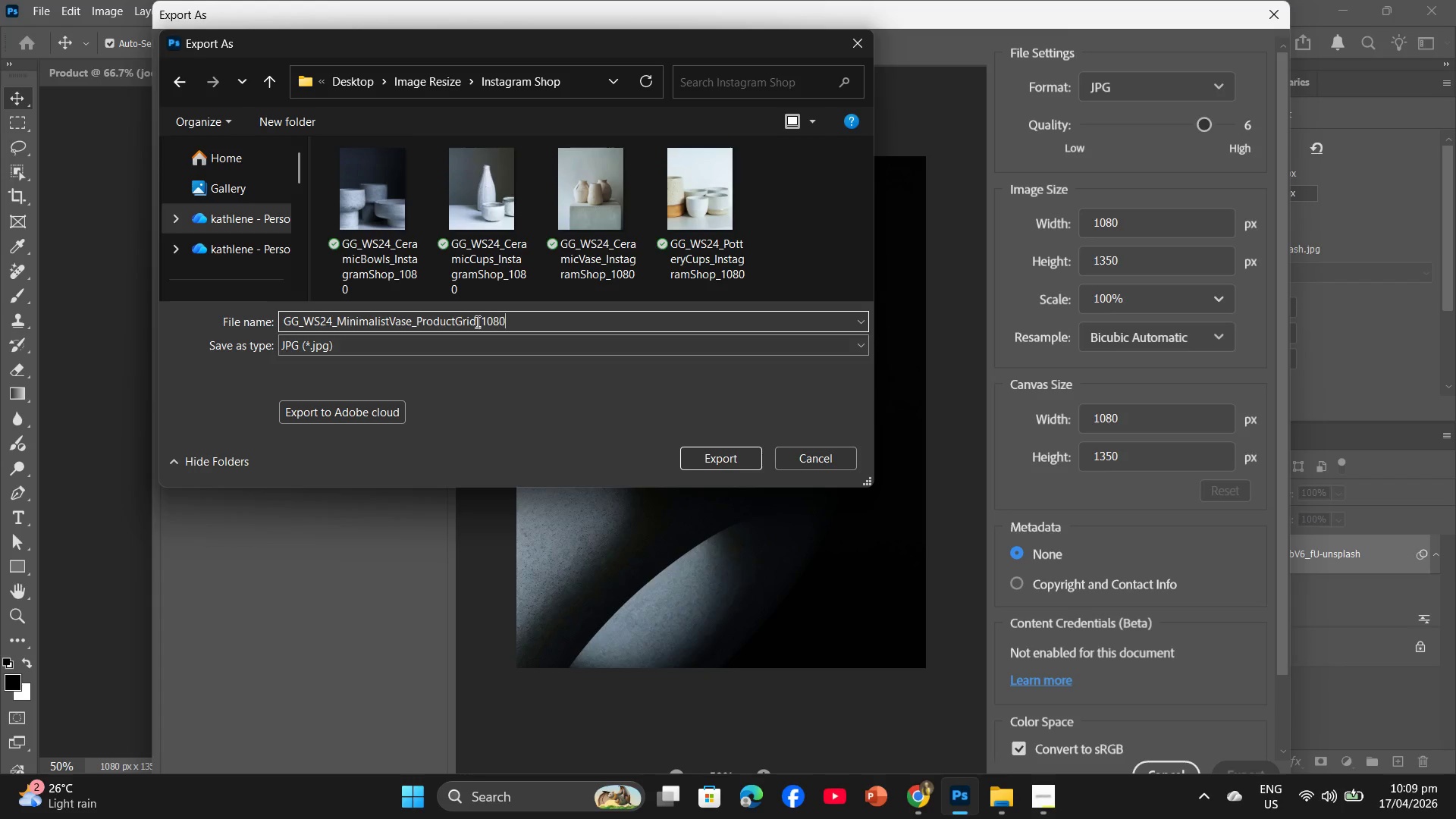 
left_click_drag(start_coordinate=[476, 322], to_coordinate=[419, 315])
 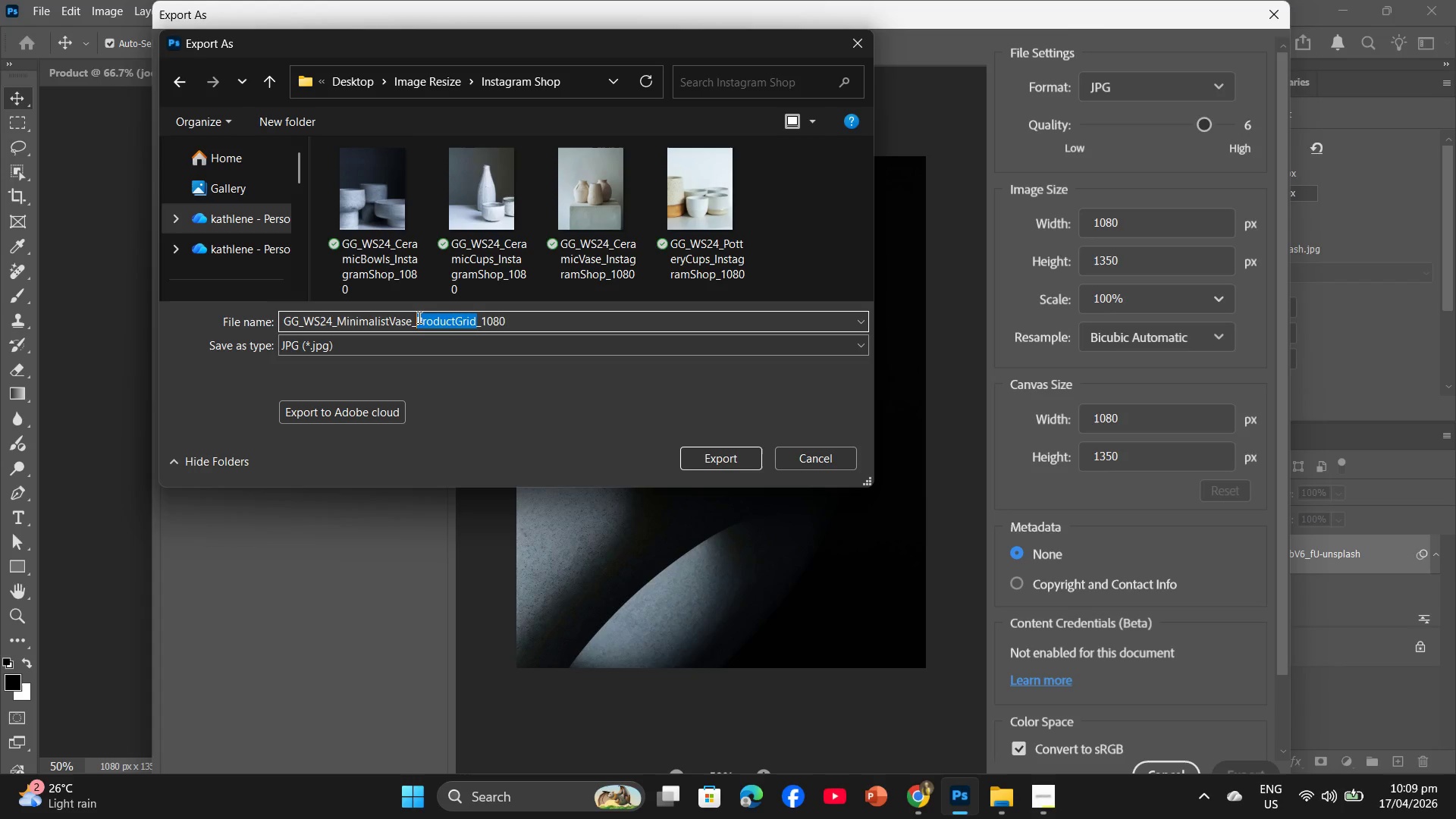 
type(InstagramShop)
 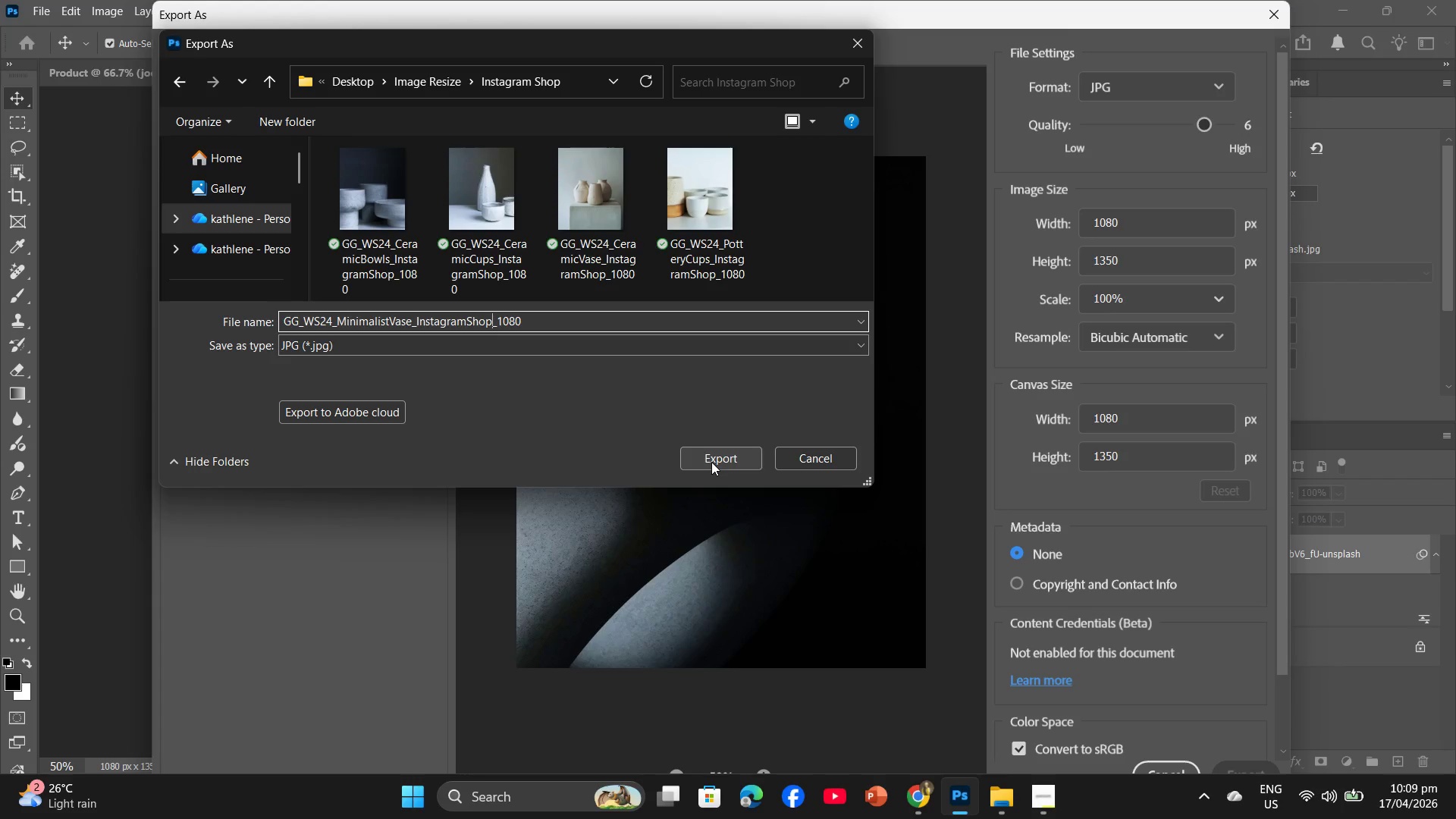 
left_click([711, 462])
 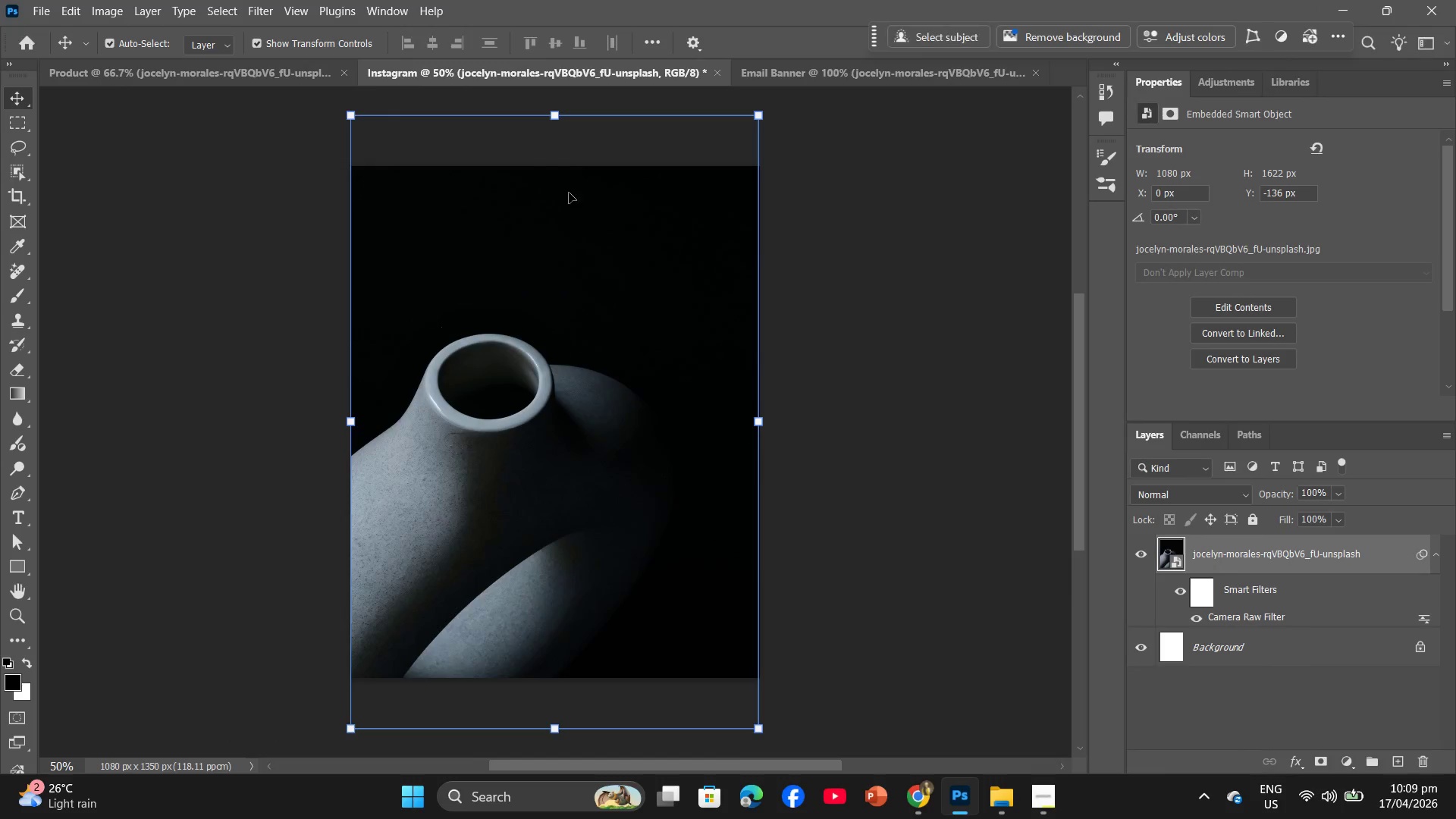 
left_click([805, 75])
 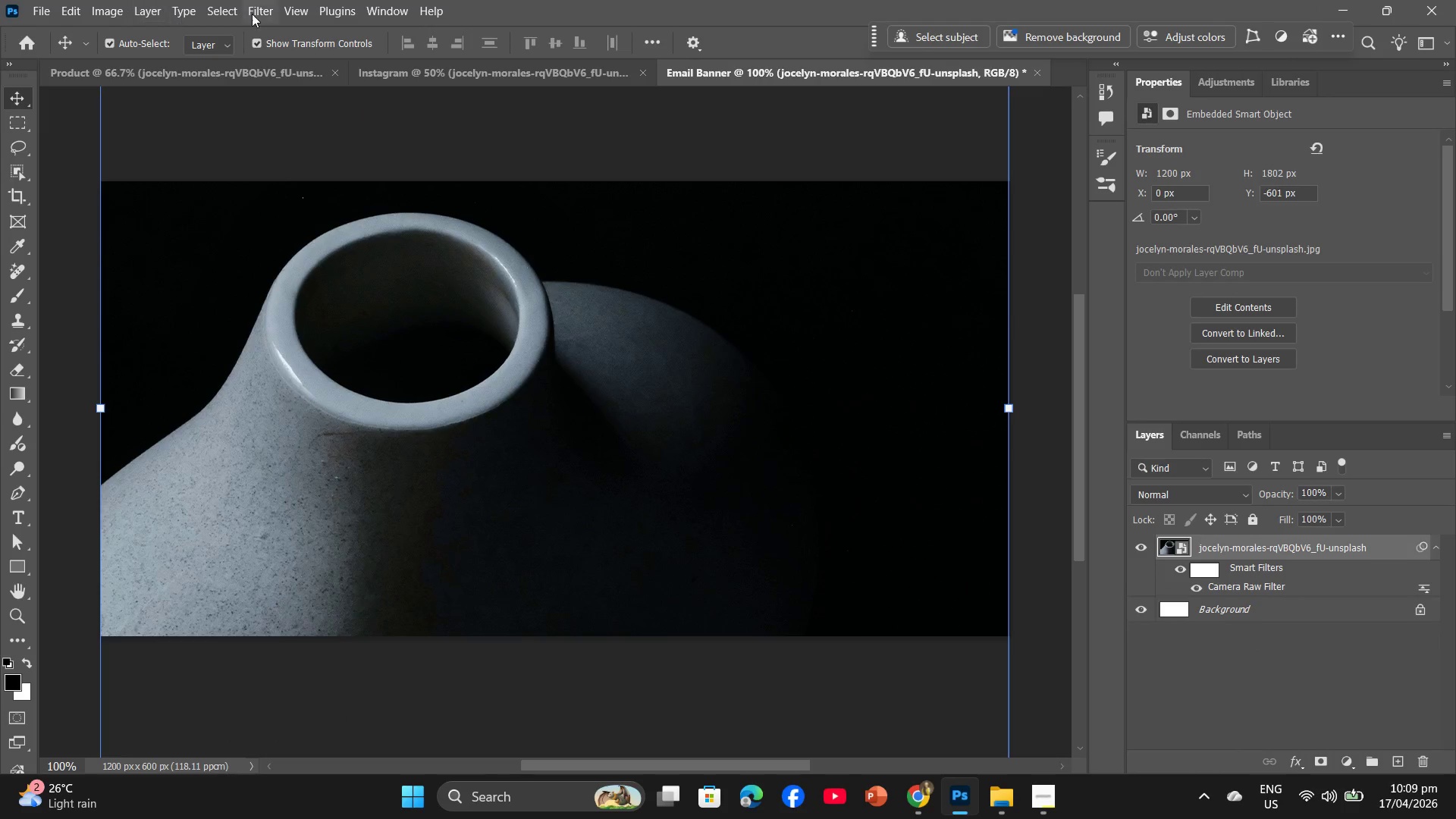 
left_click([43, 5])
 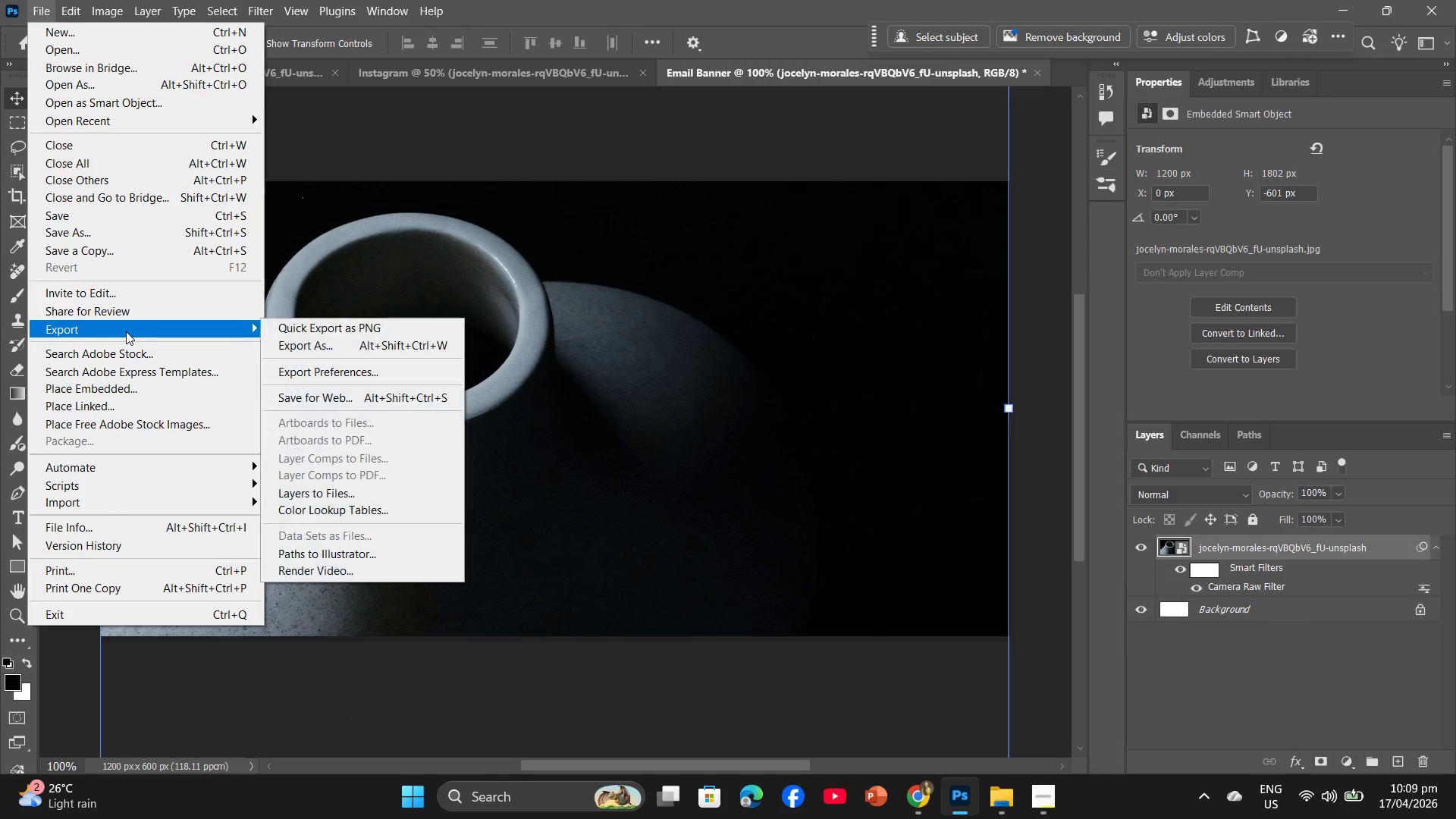 
left_click([348, 349])
 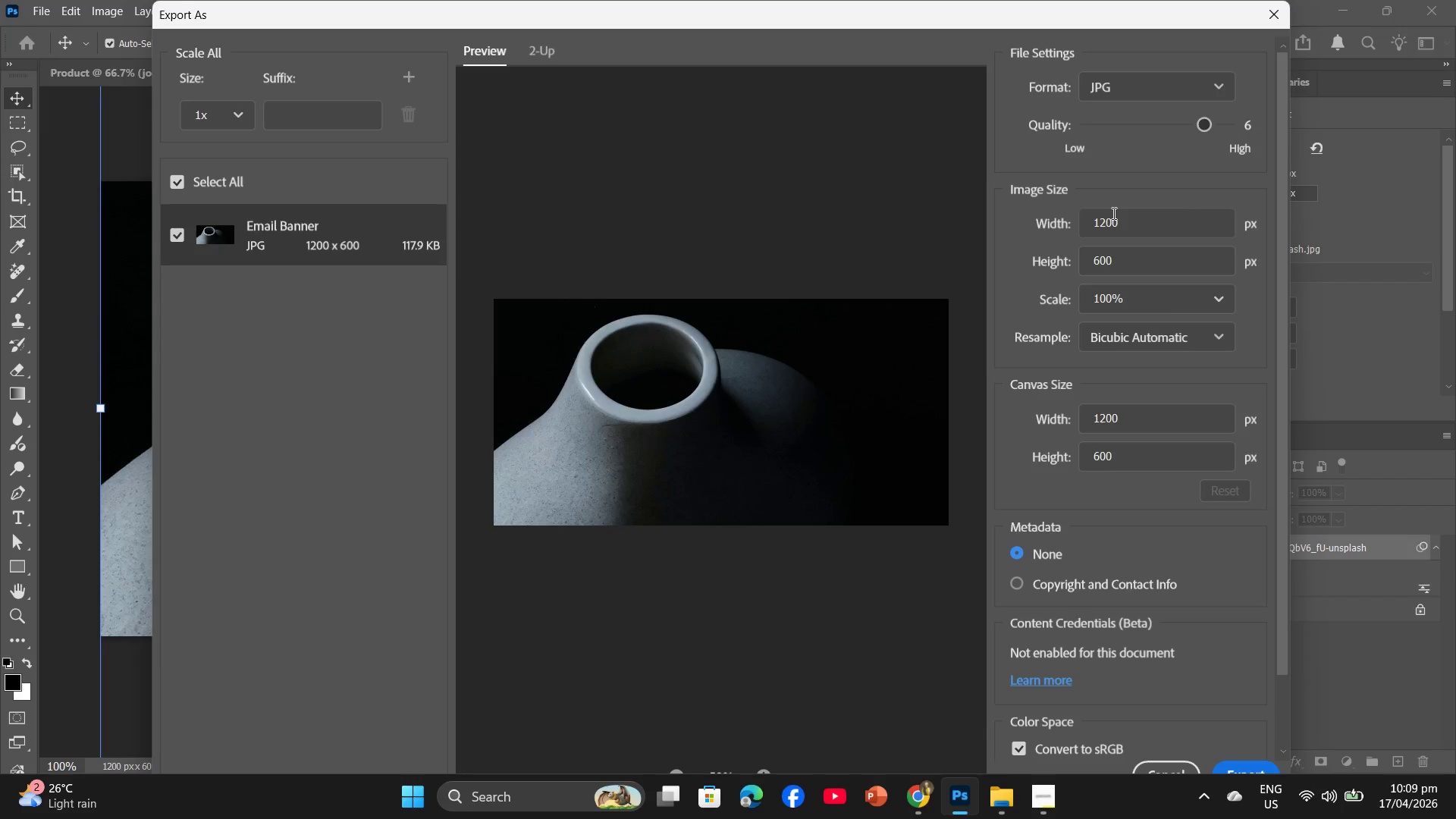 
wait(7.76)
 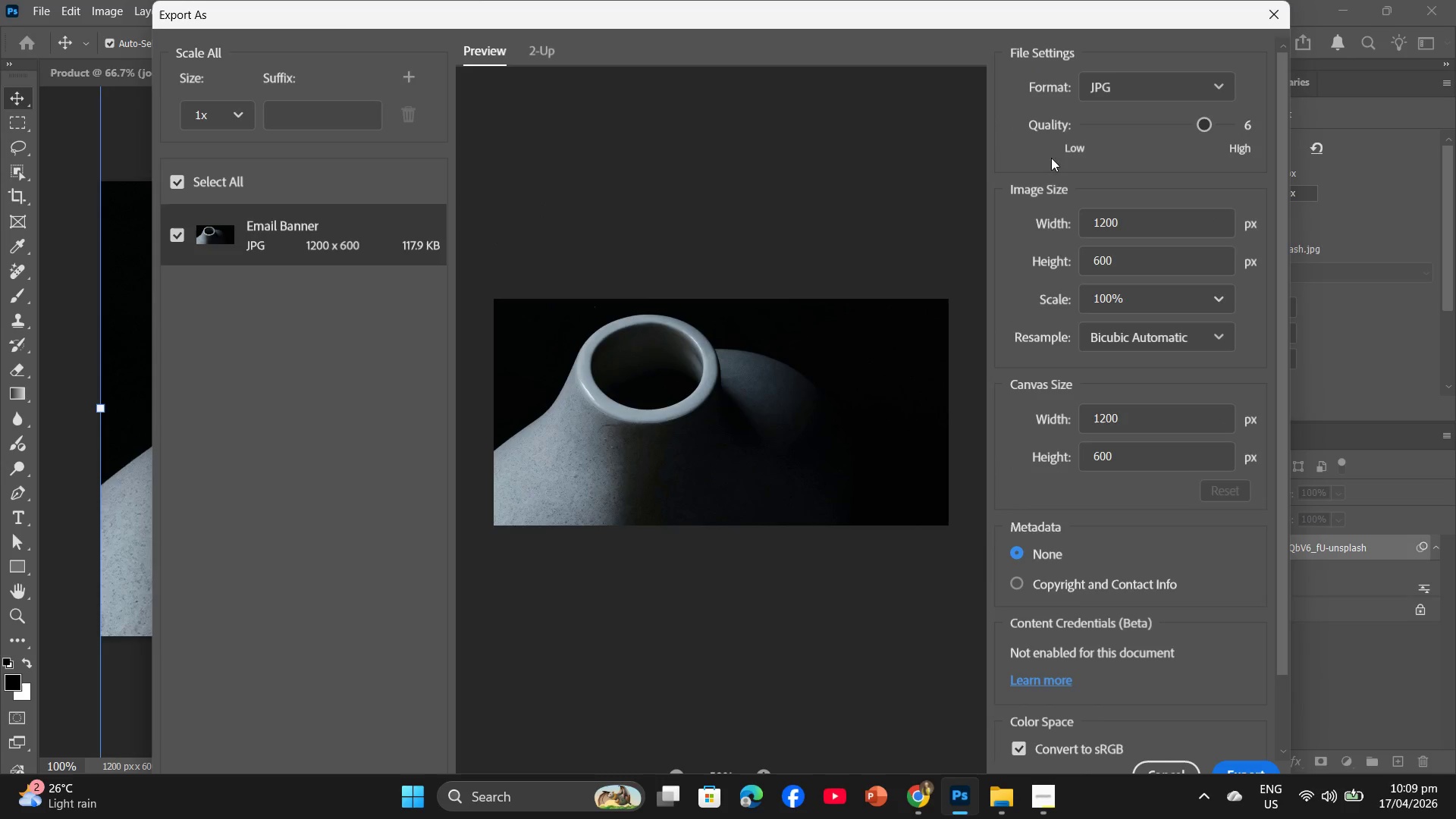 
left_click_drag(start_coordinate=[1208, 127], to_coordinate=[1223, 127])
 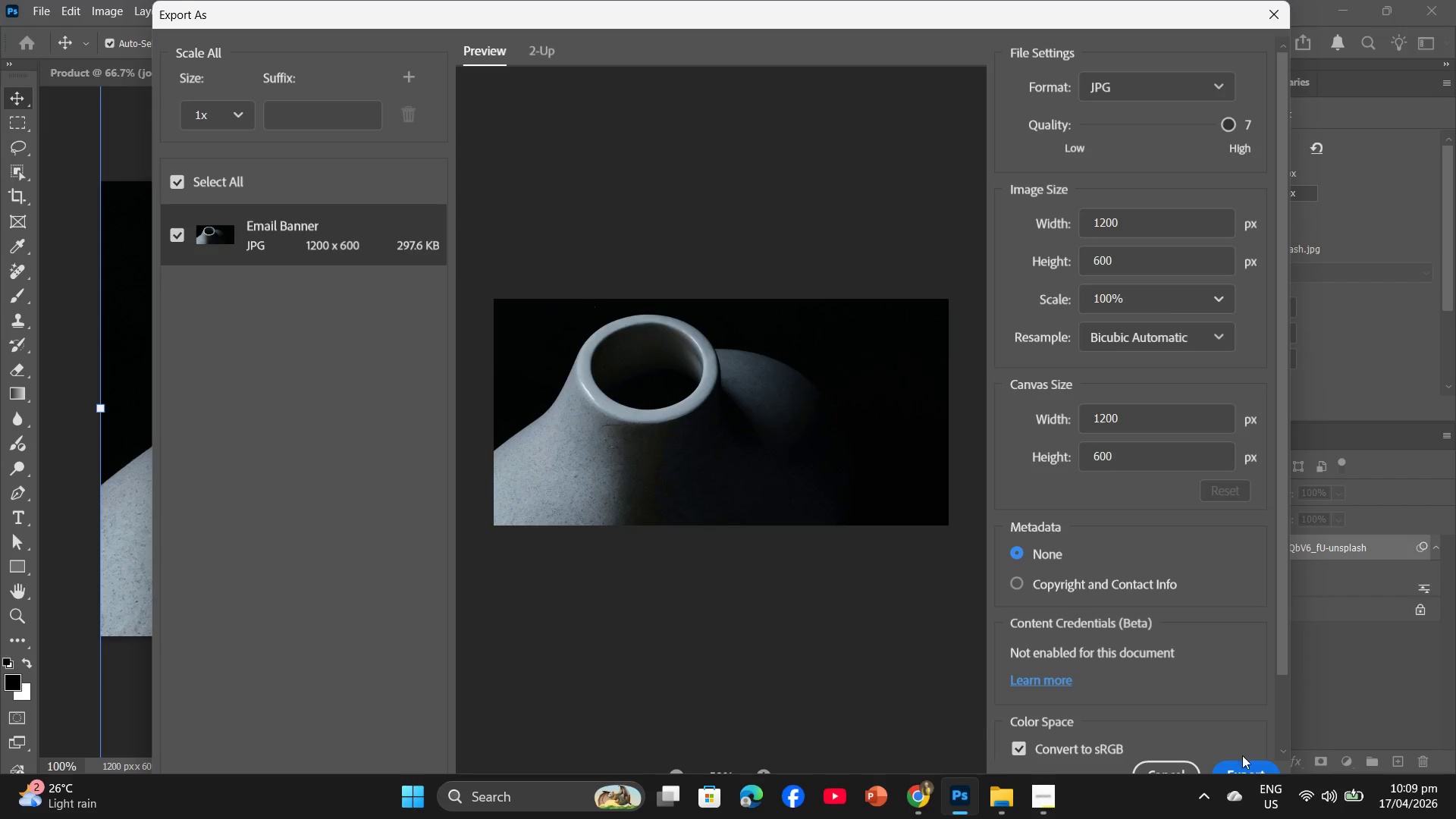 
left_click([1243, 766])
 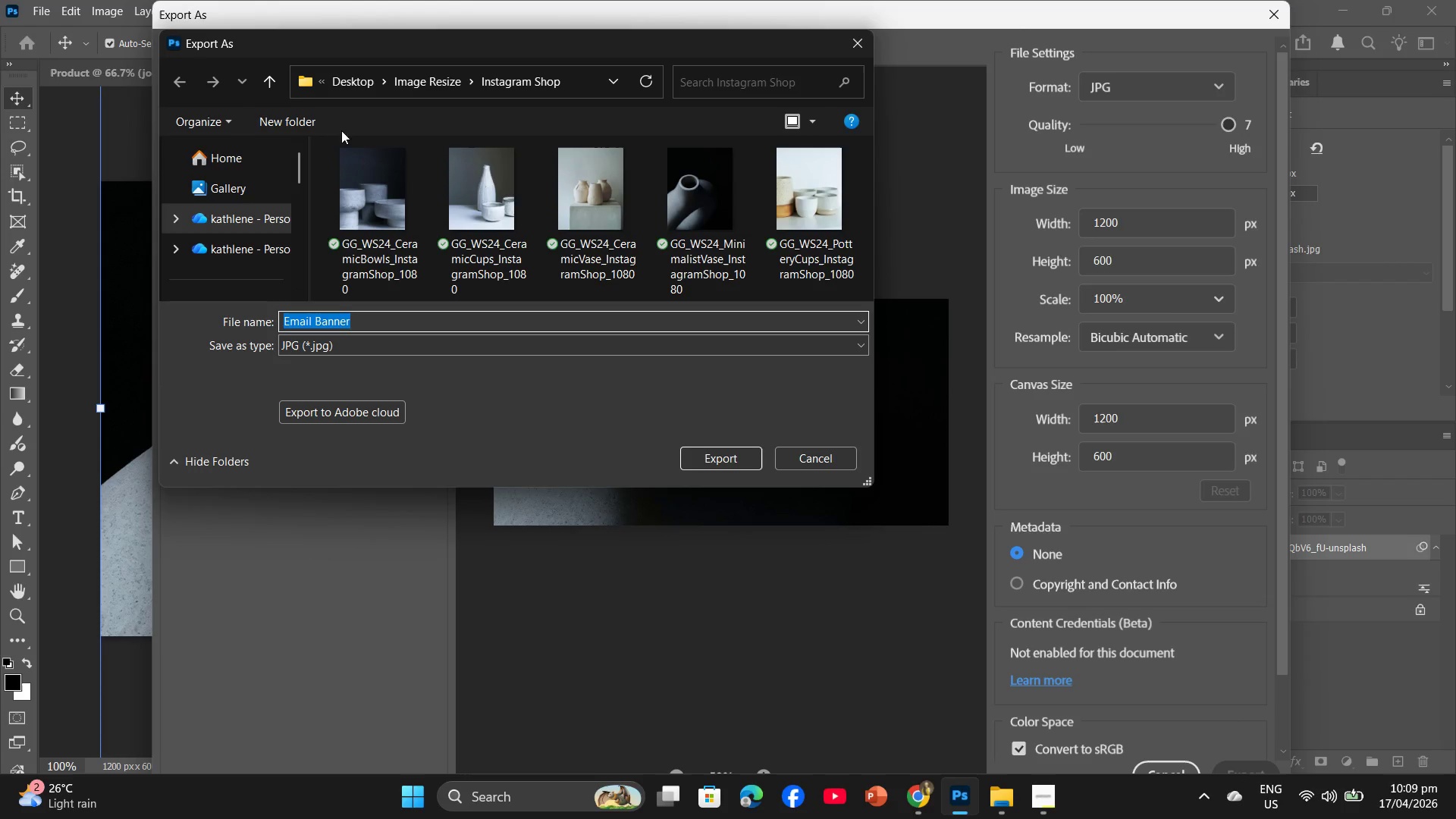 
left_click([450, 88])
 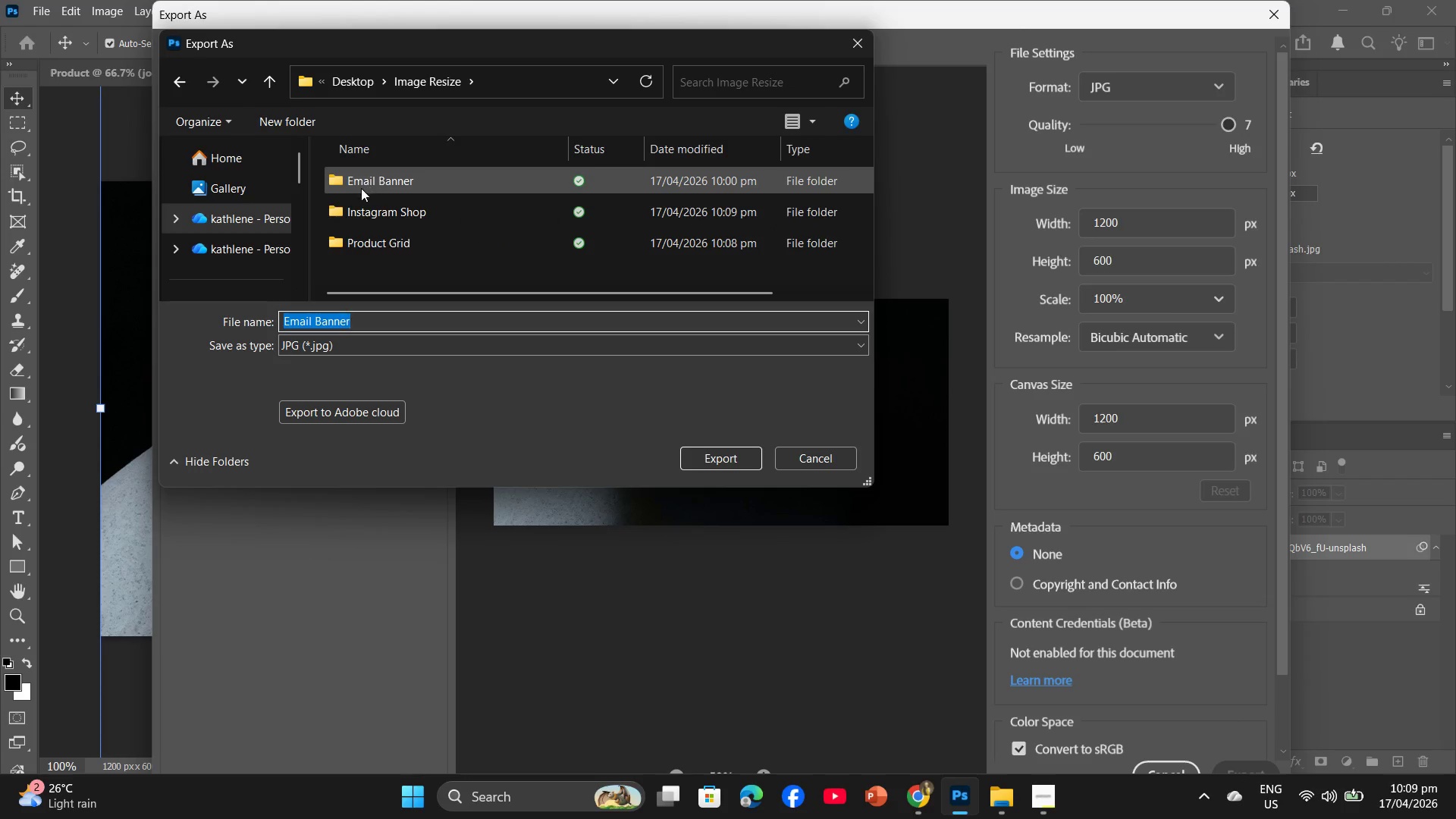 
left_click([360, 188])
 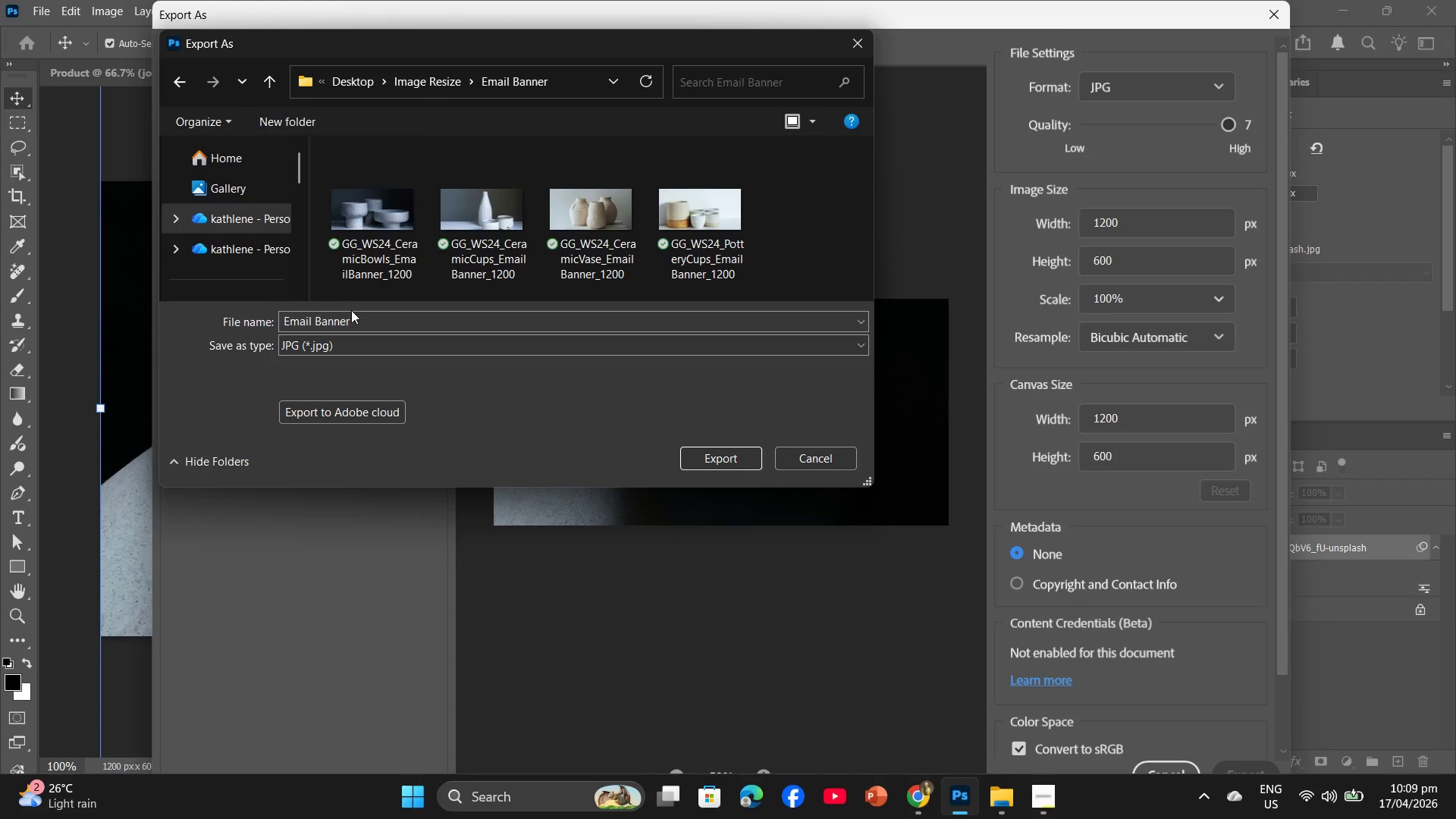 
left_click([351, 313])
 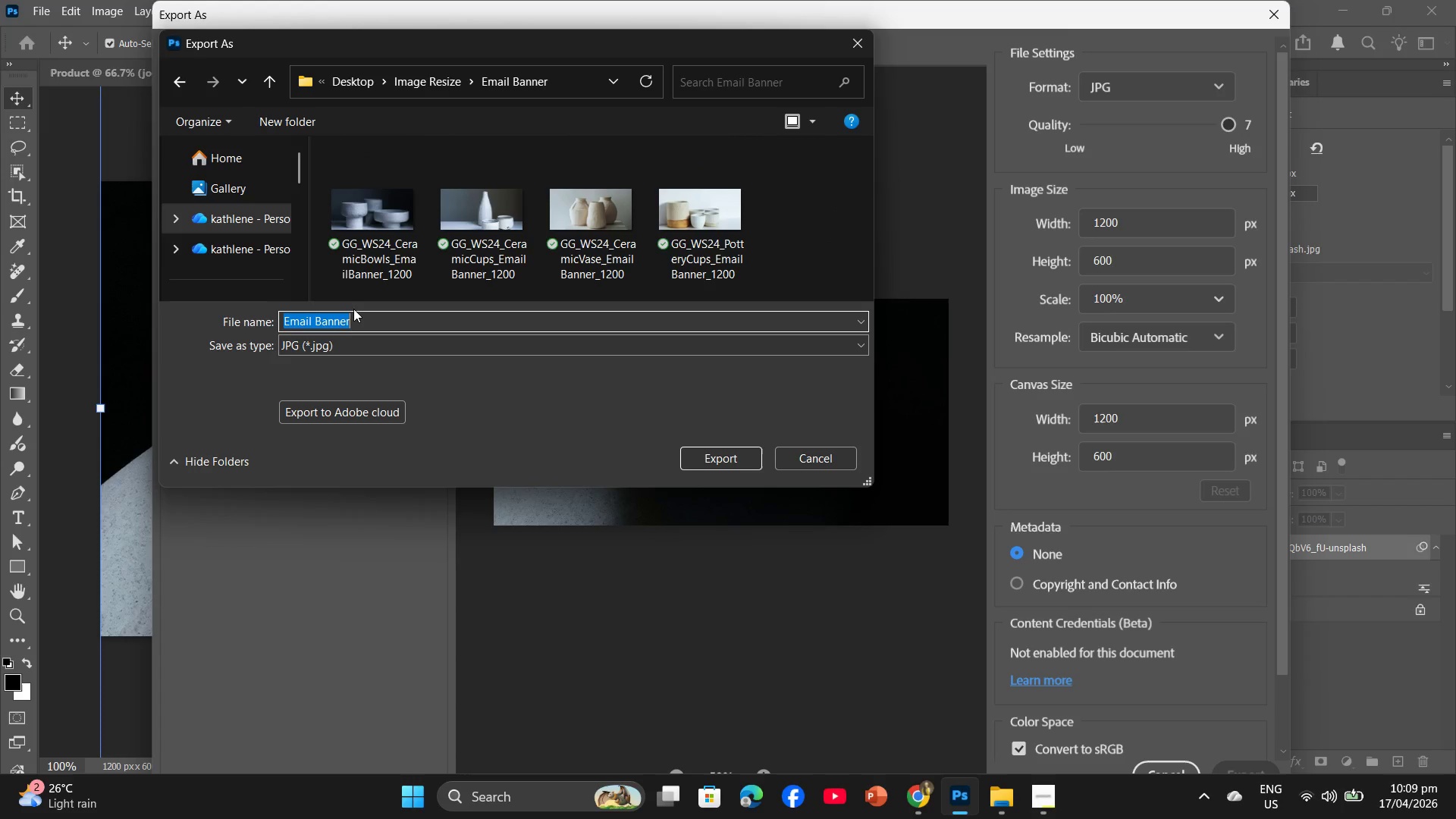 
key(Control+V)
 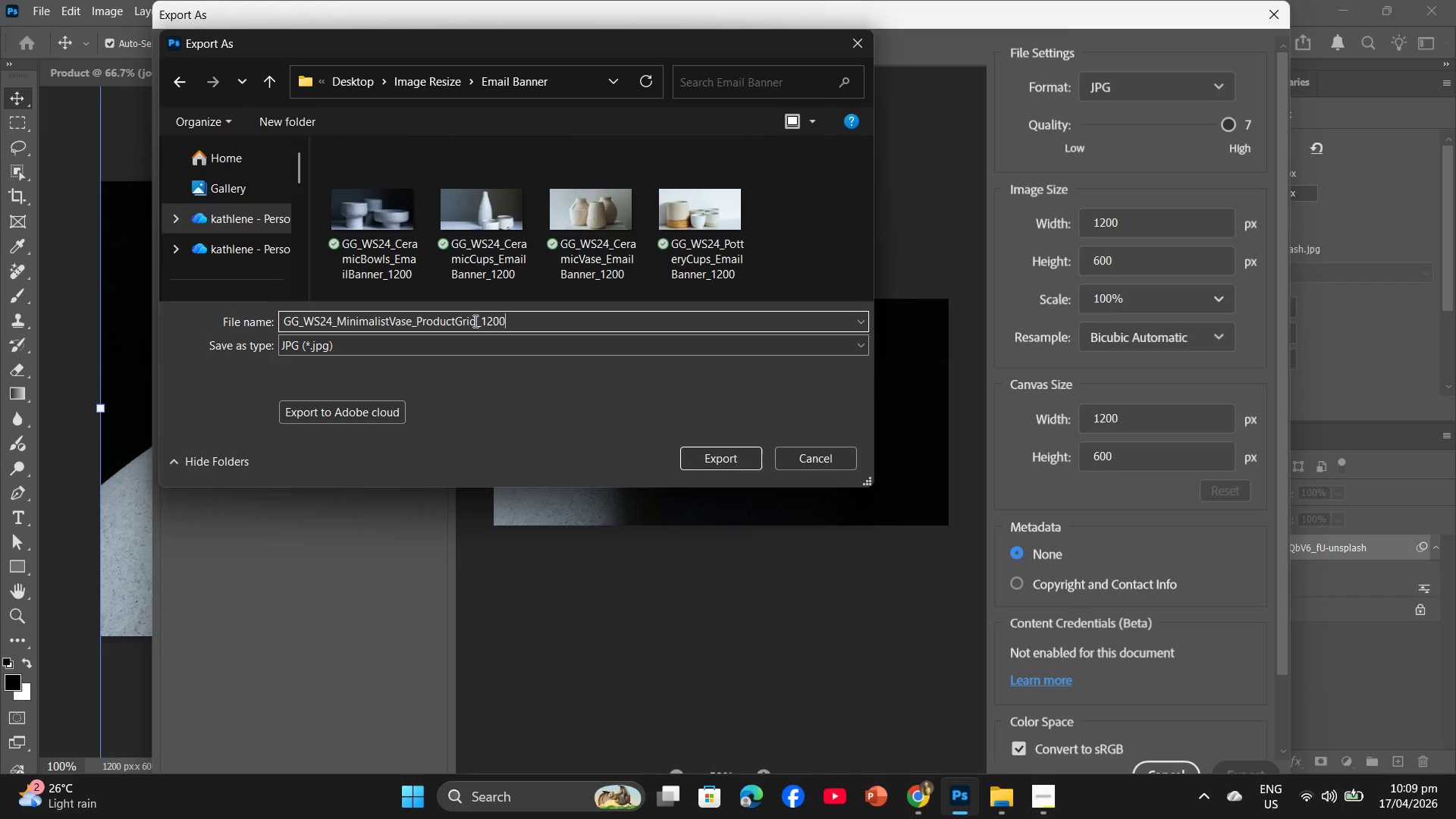 
left_click_drag(start_coordinate=[475, 321], to_coordinate=[418, 314])
 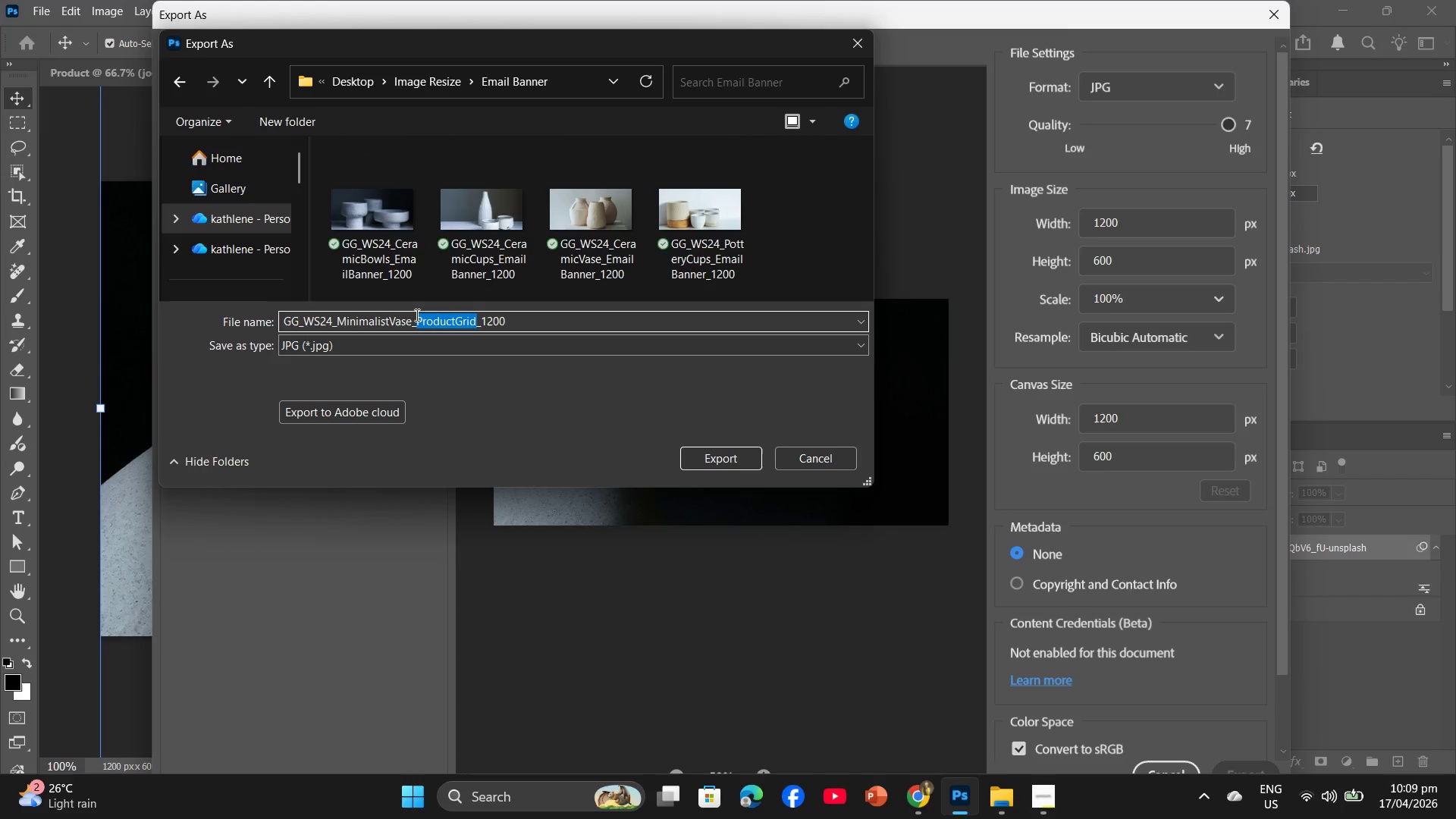 
type(EmailBanner)
 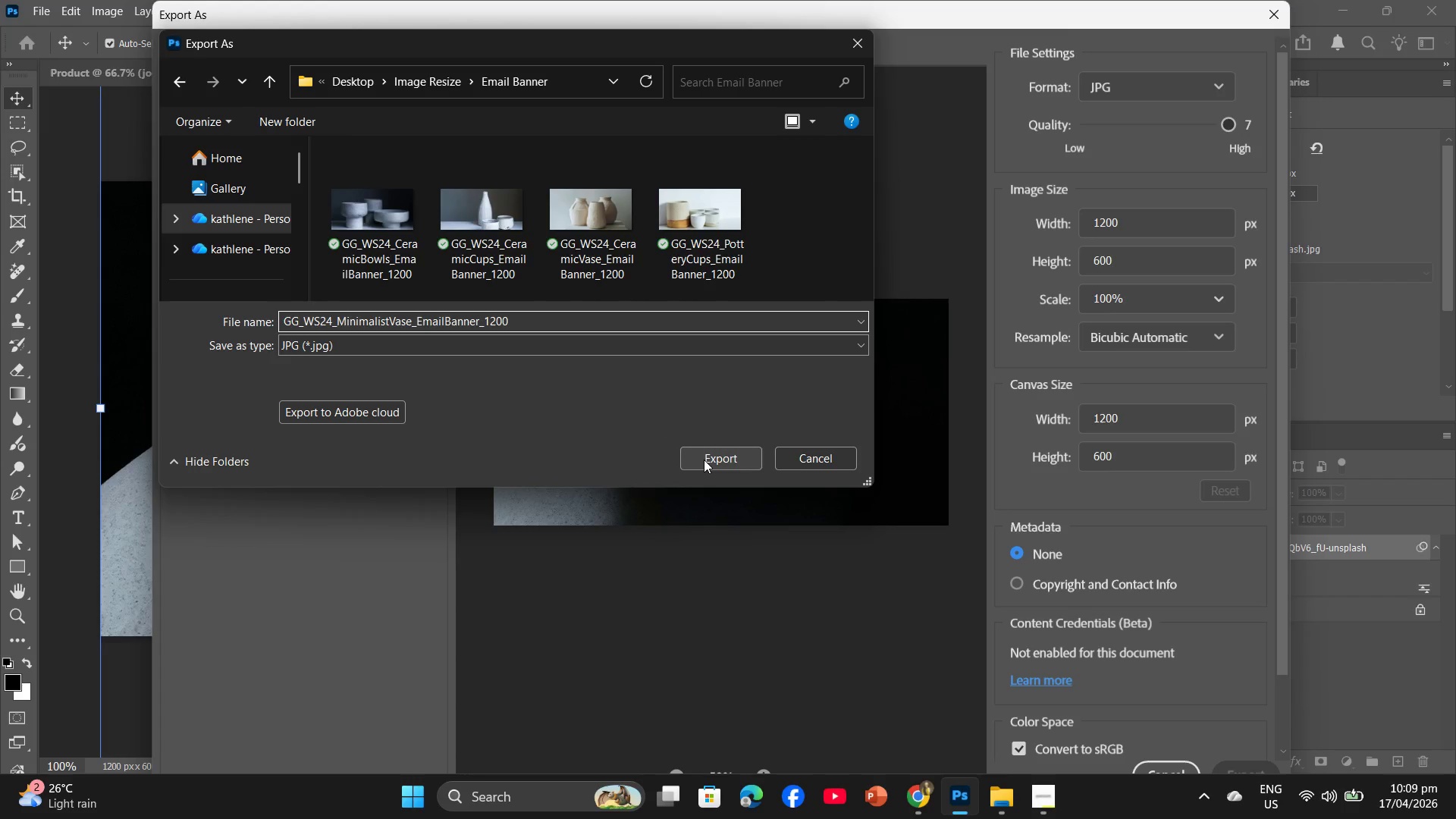 
wait(6.58)
 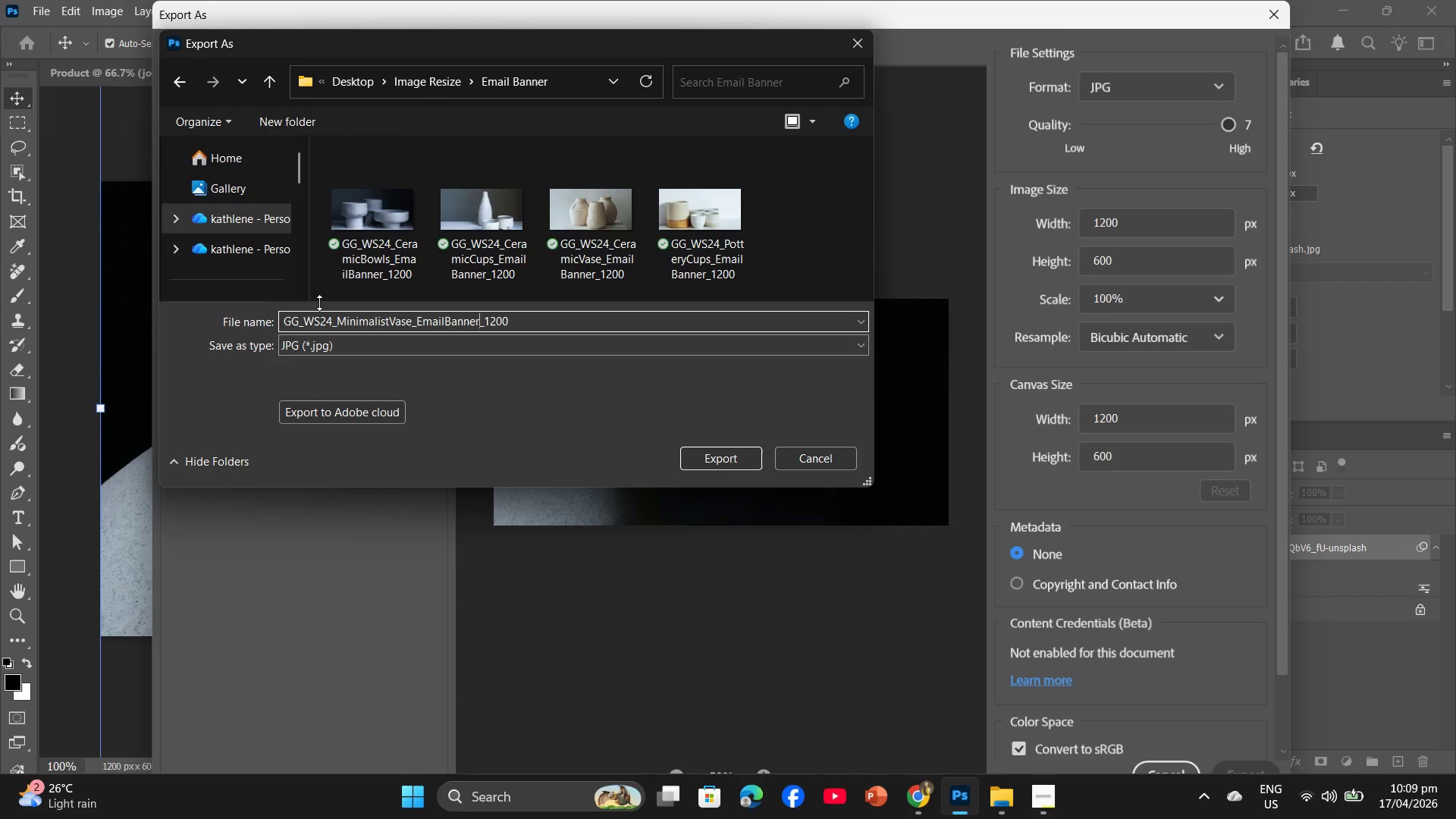 
left_click([704, 460])
 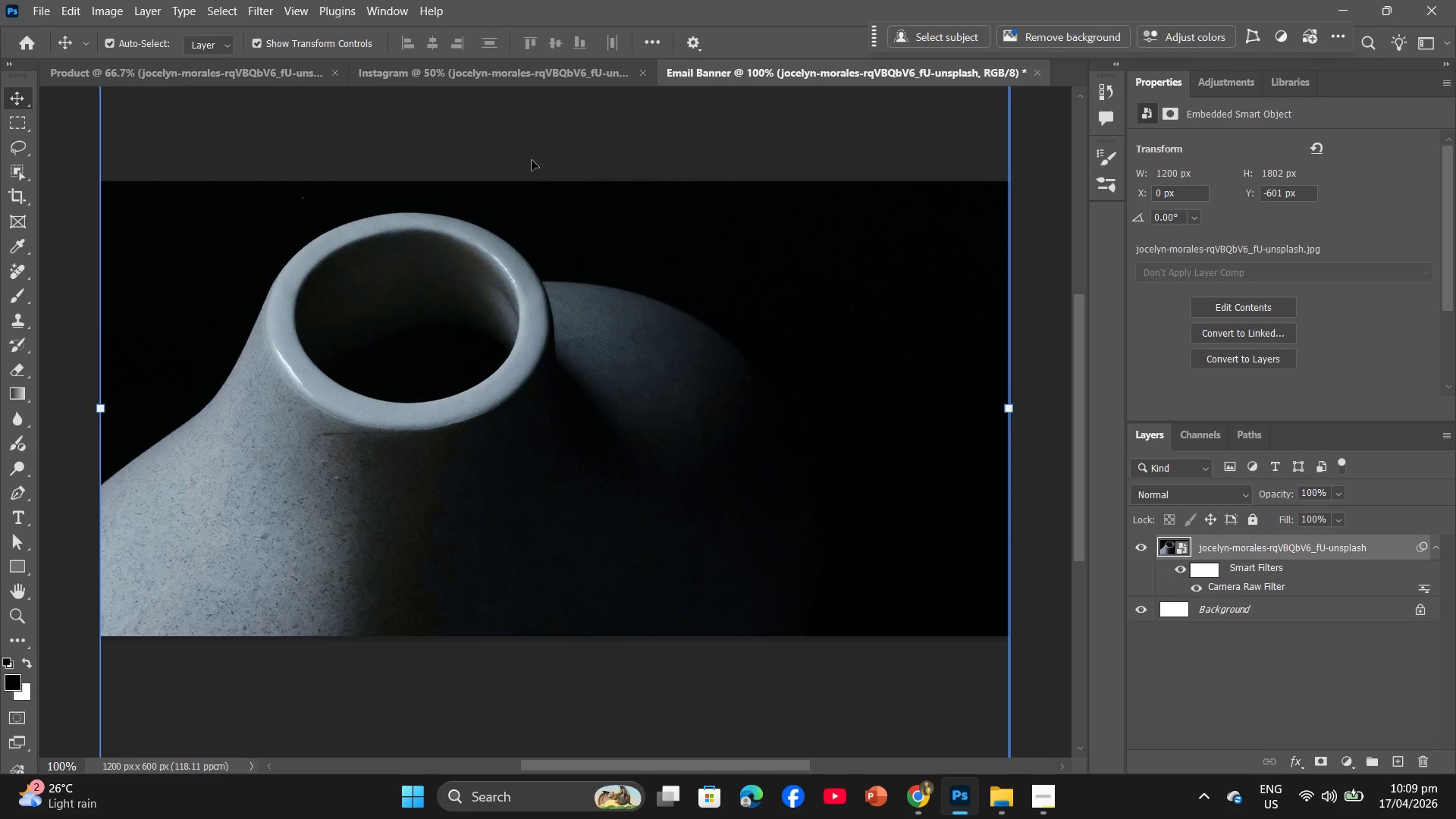 
left_click([258, 85])
 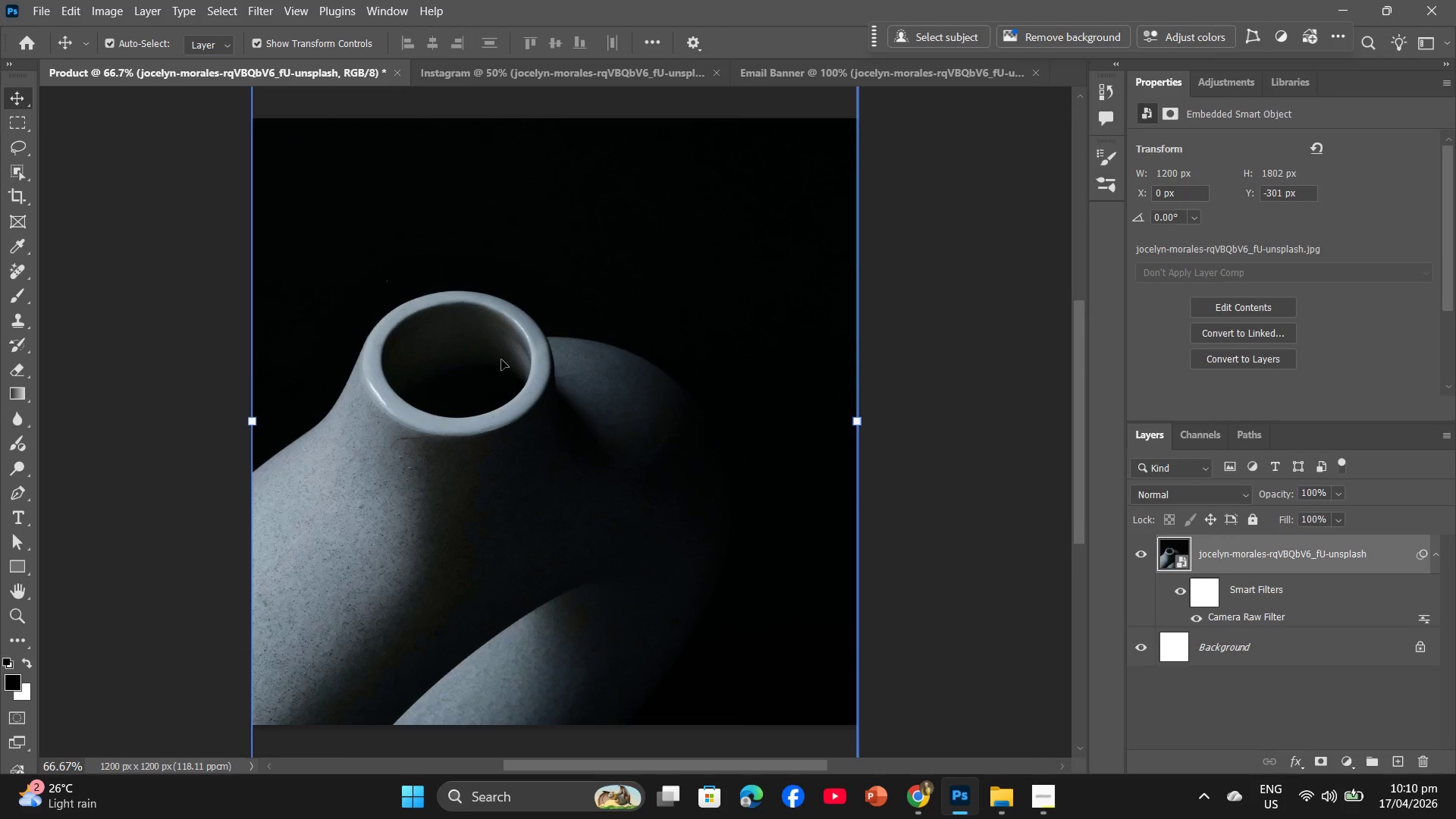 
key(Backspace)
 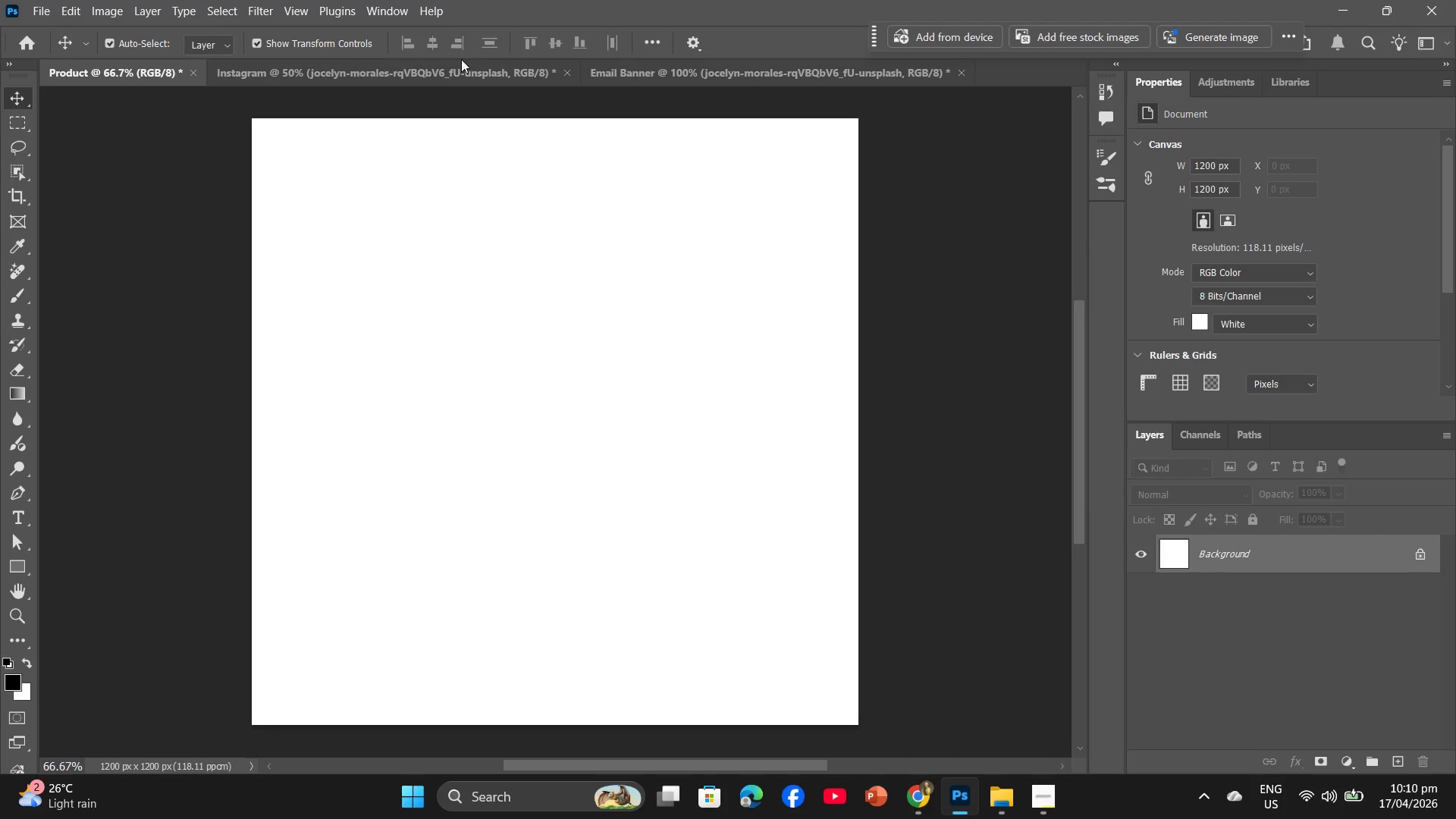 
left_click([447, 79])
 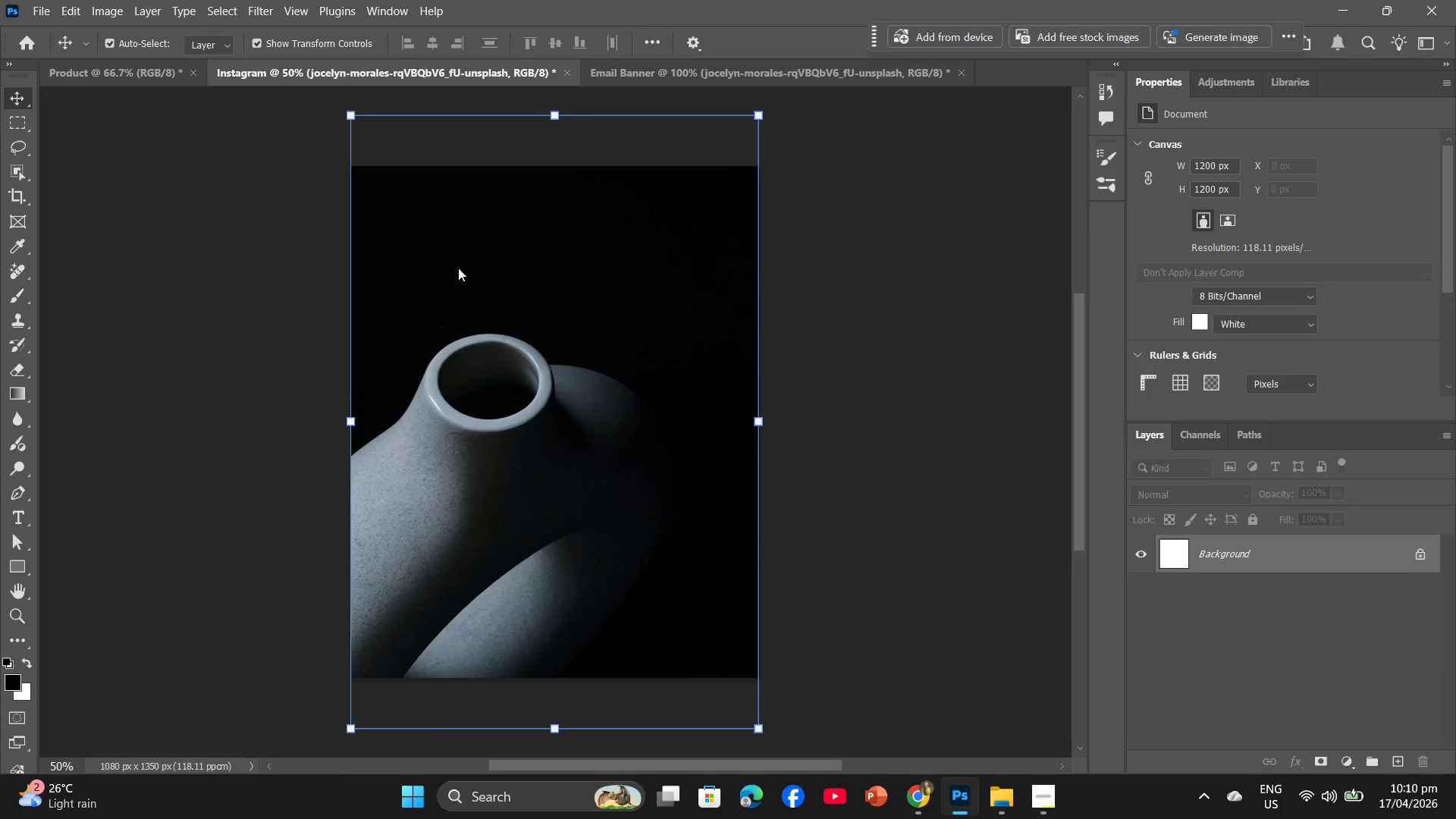 
key(Backspace)
 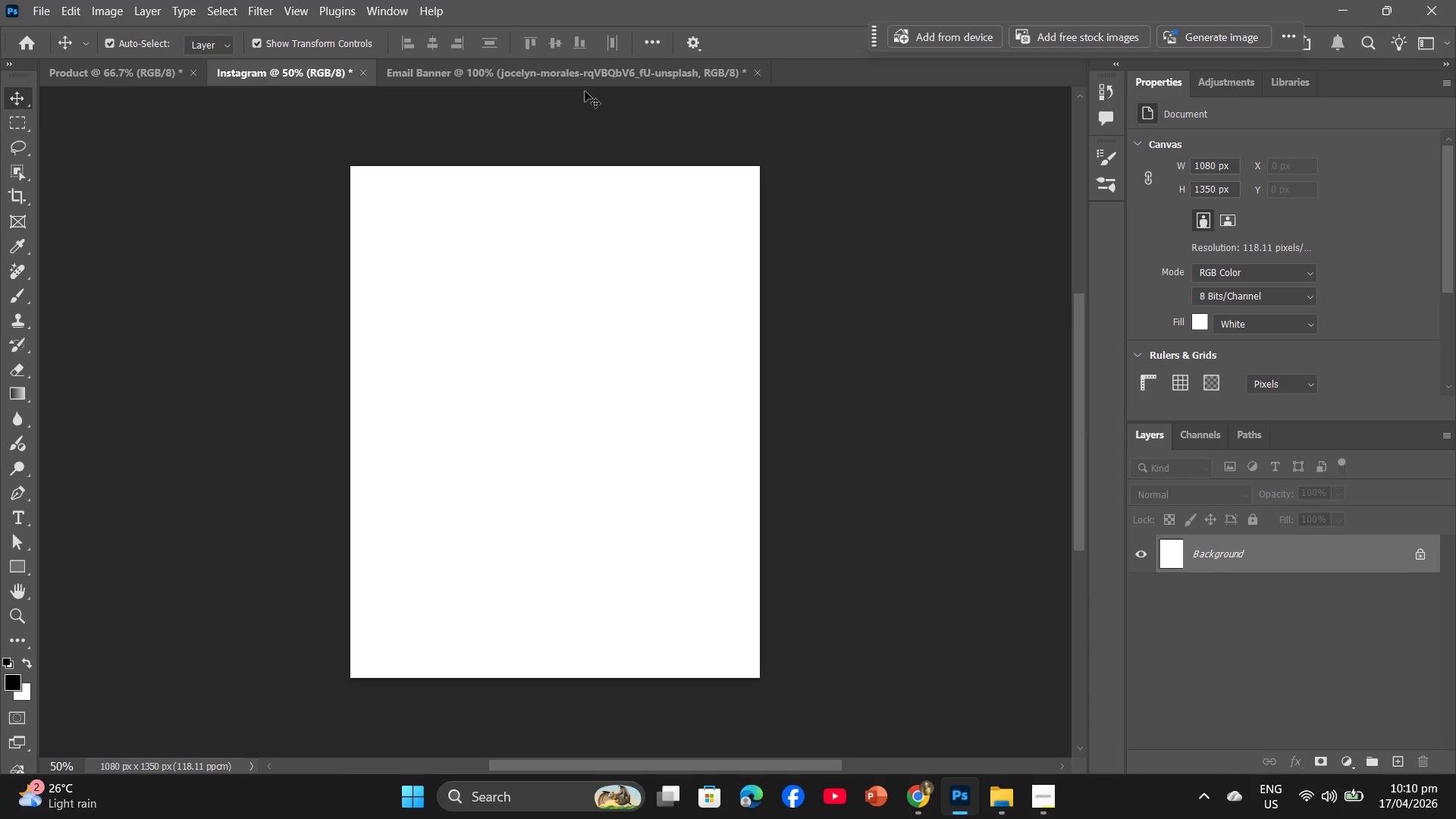 
left_click([591, 77])
 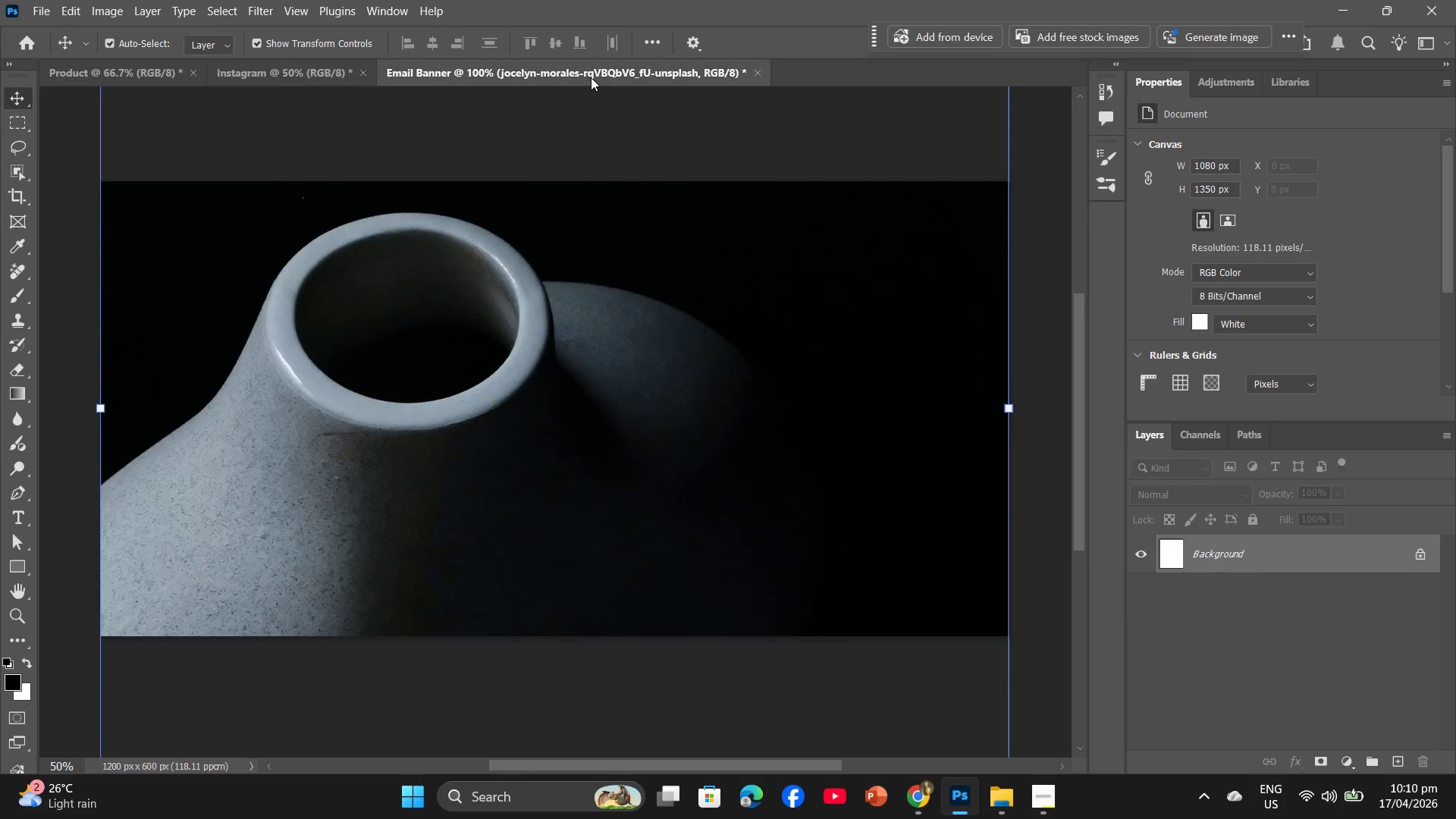 
key(Backspace)
 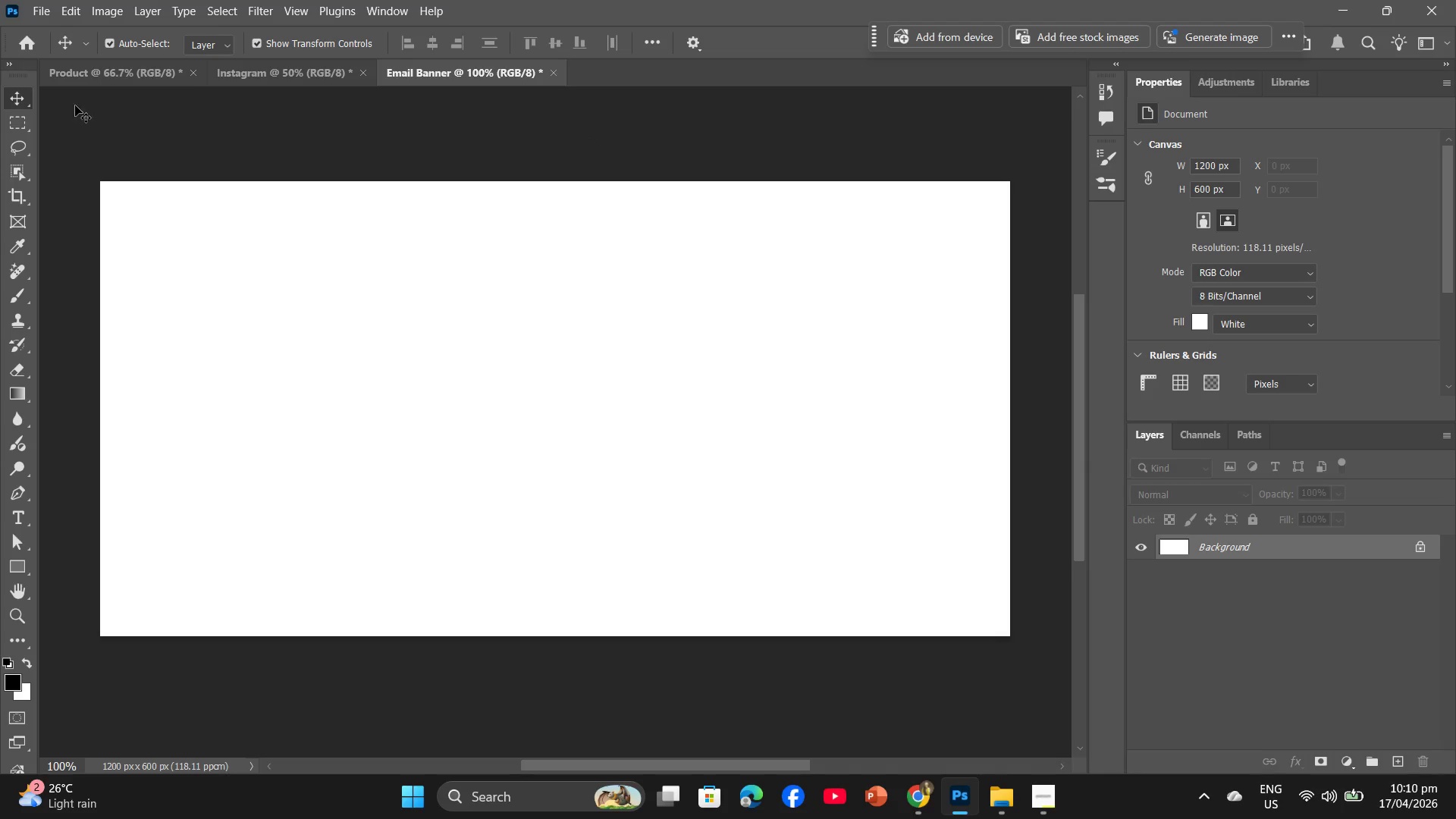 
mouse_move([170, 63])
 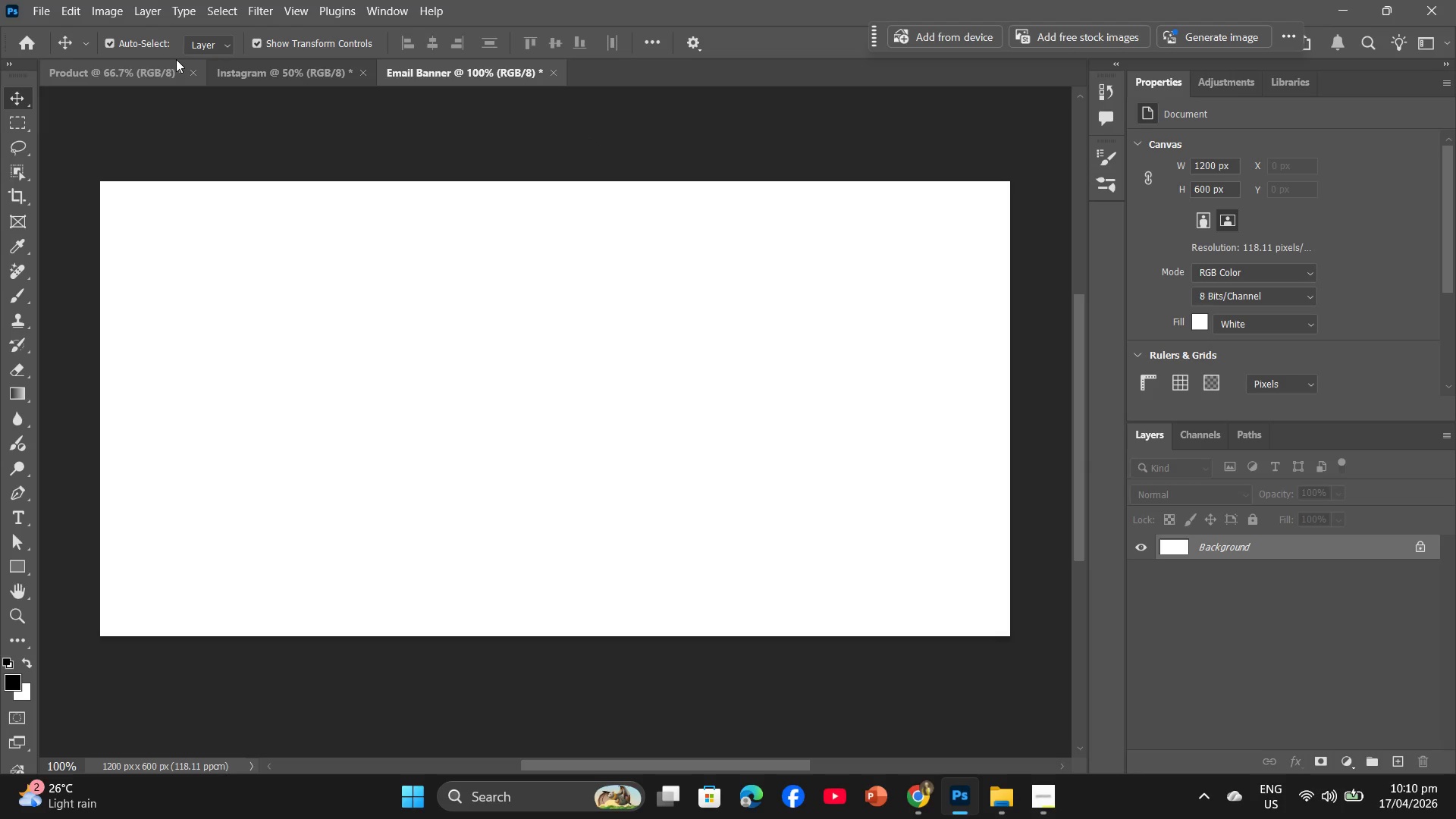 
wait(8.49)
 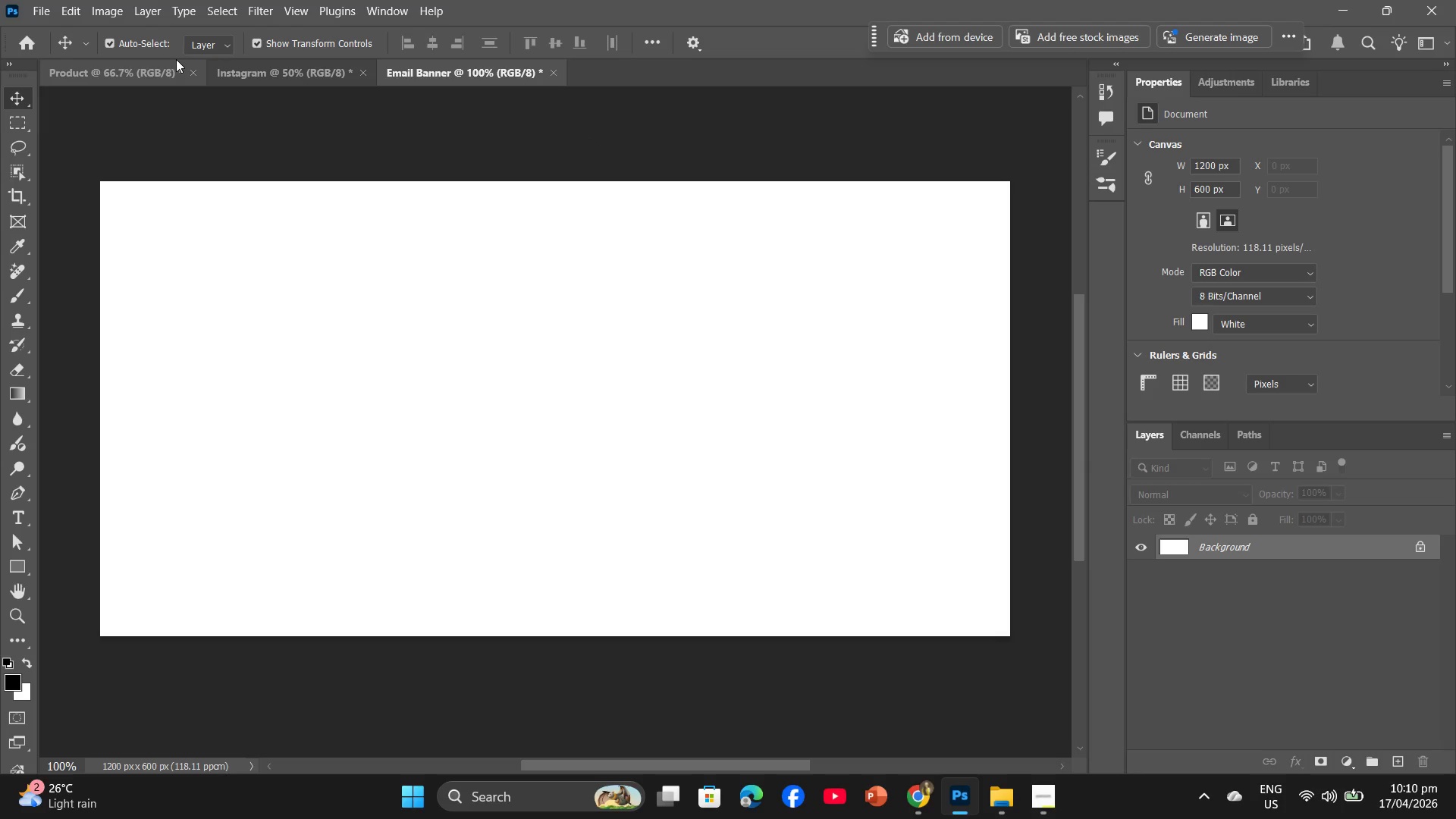 
mouse_move([275, 81])
 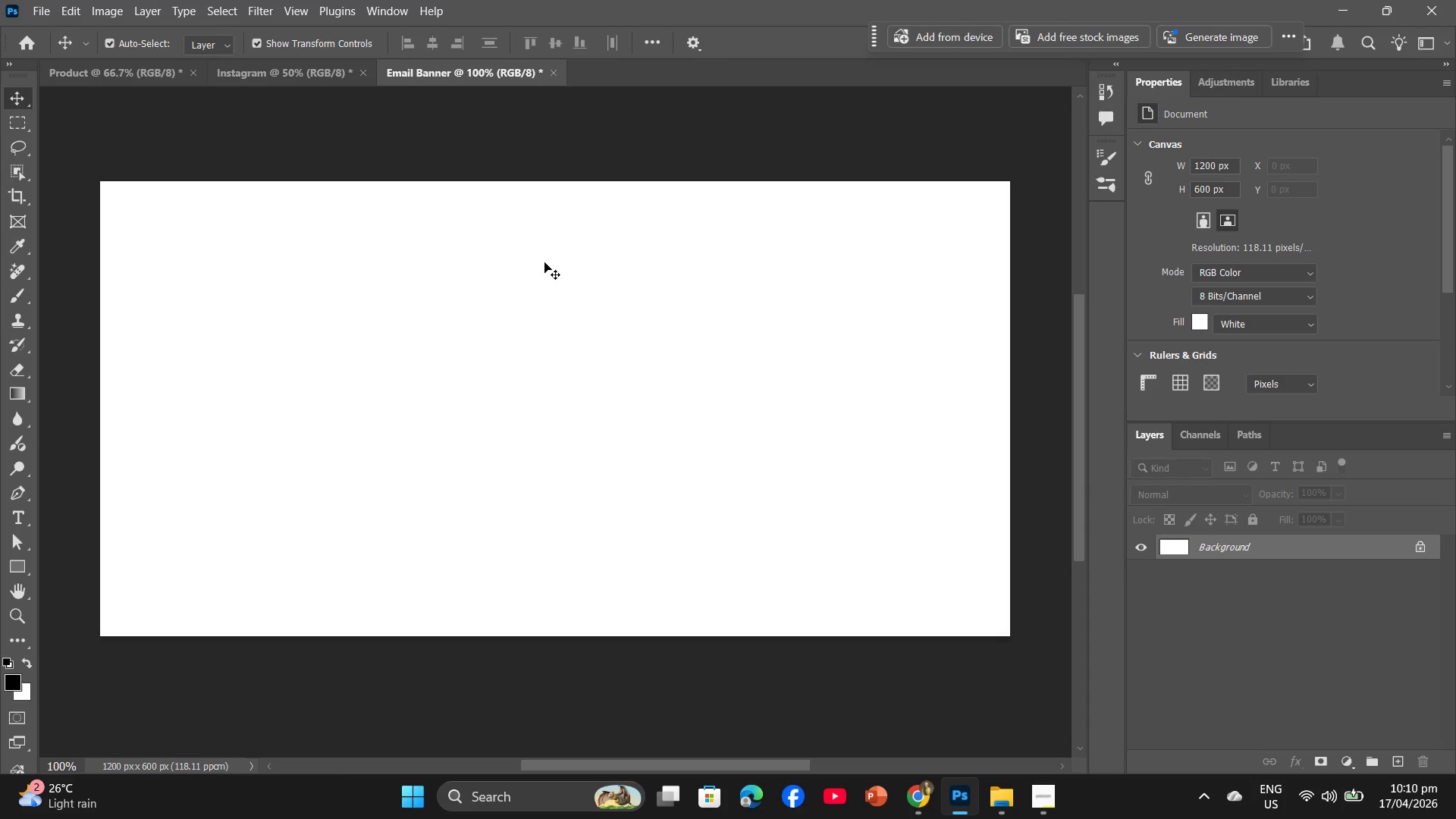 
wait(17.41)
 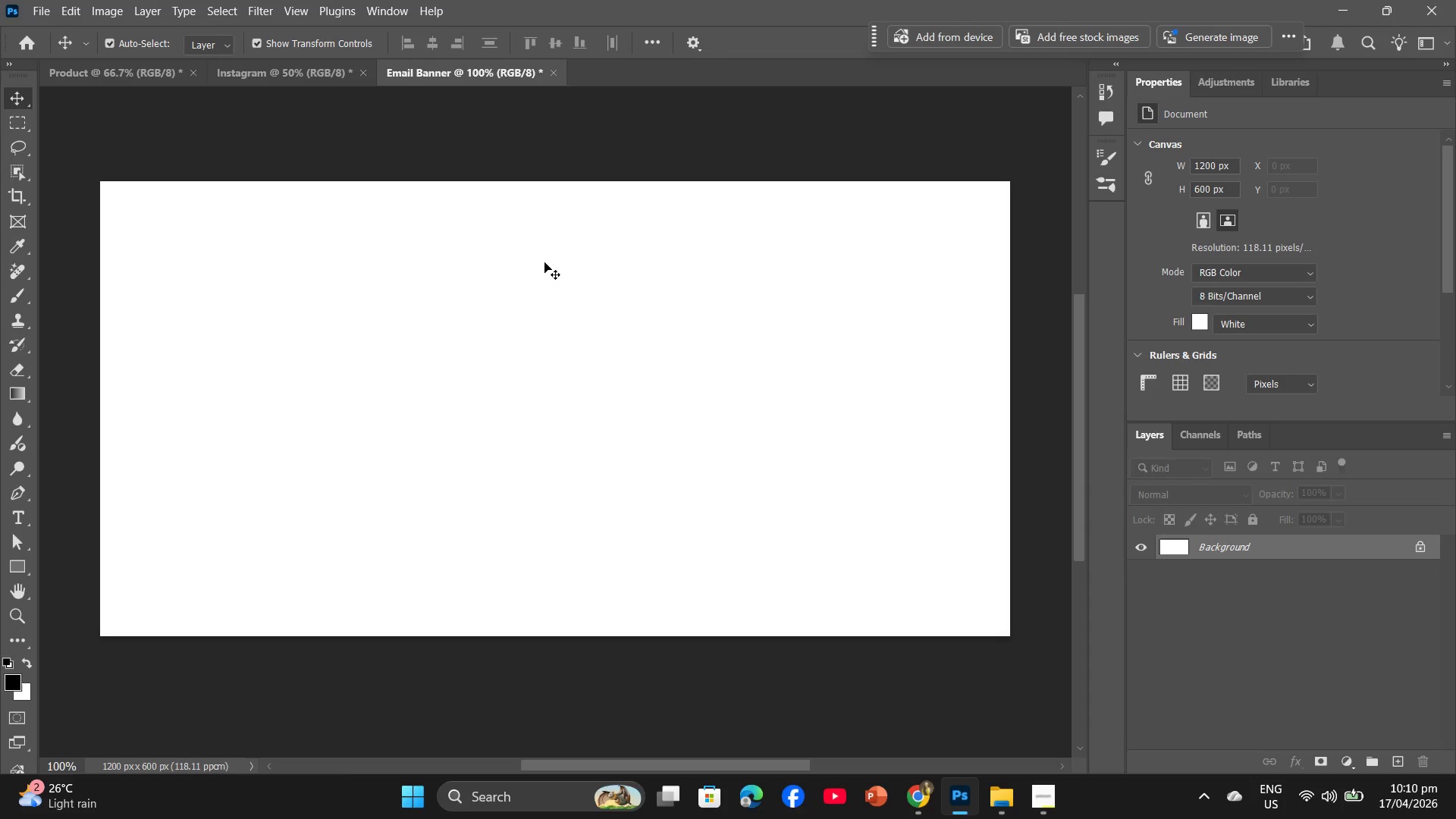 
left_click([165, 69])
 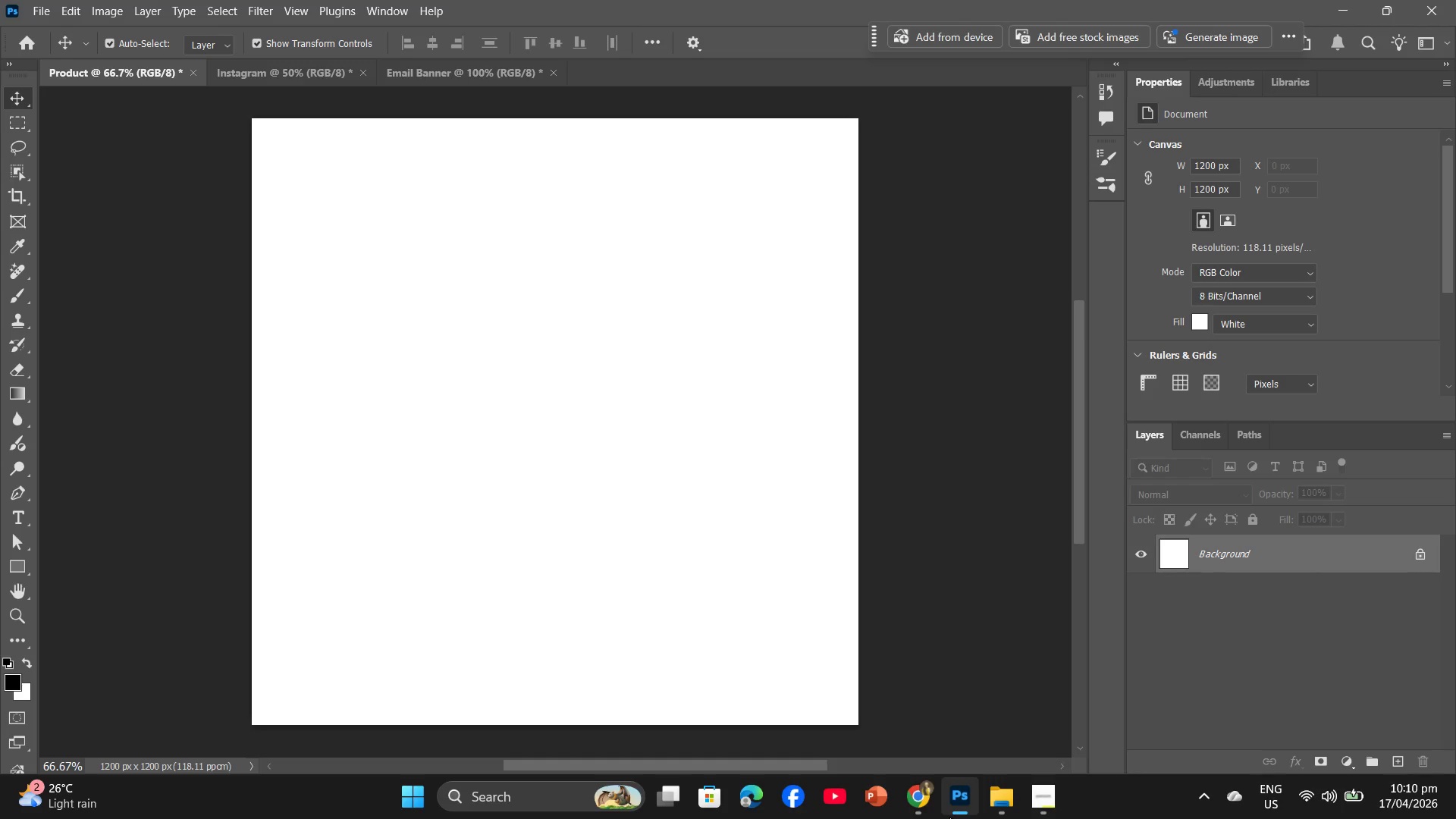 
left_click([931, 813])
 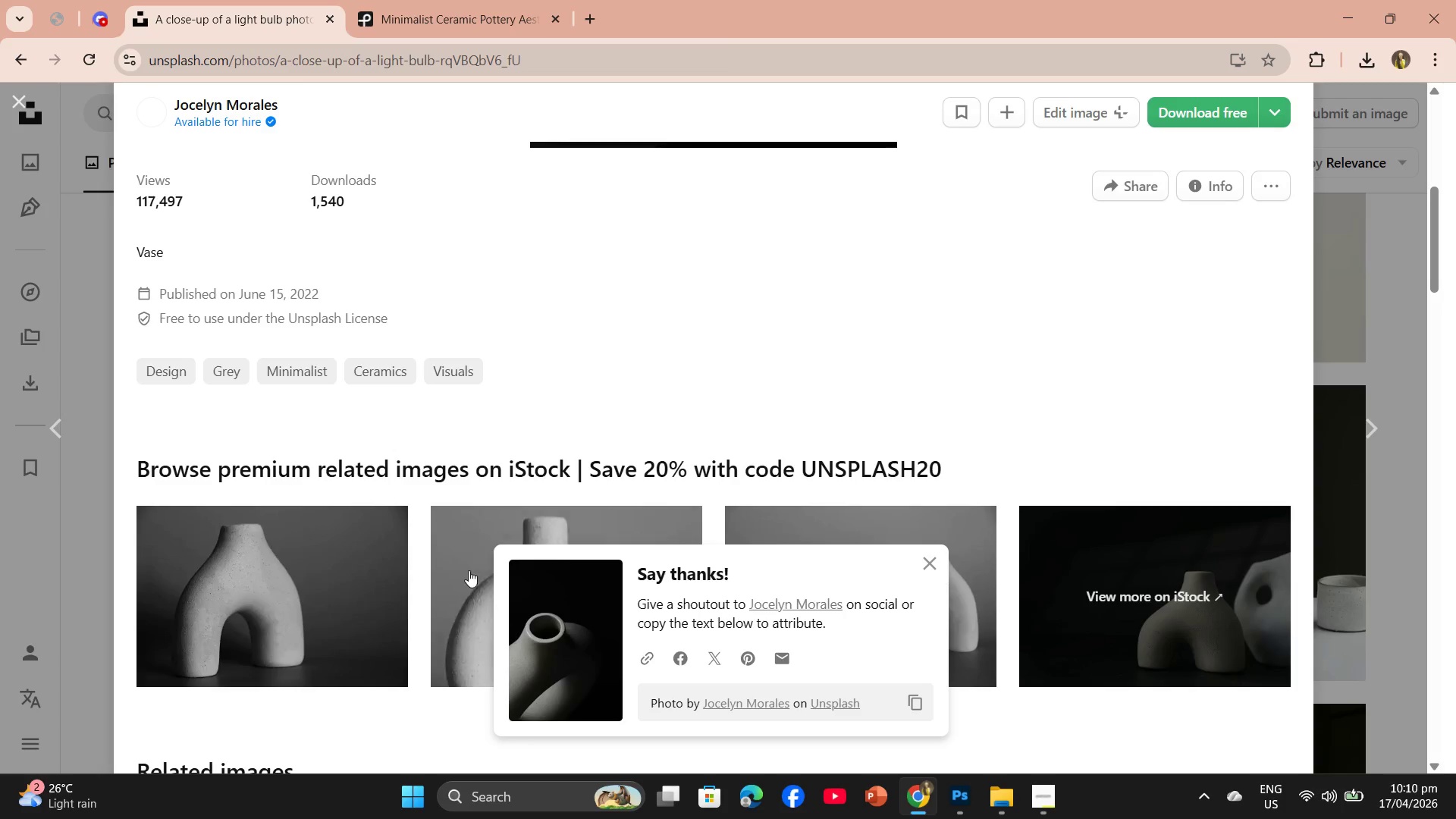 
scroll: coordinate [943, 291], scroll_direction: down, amount: 7.0
 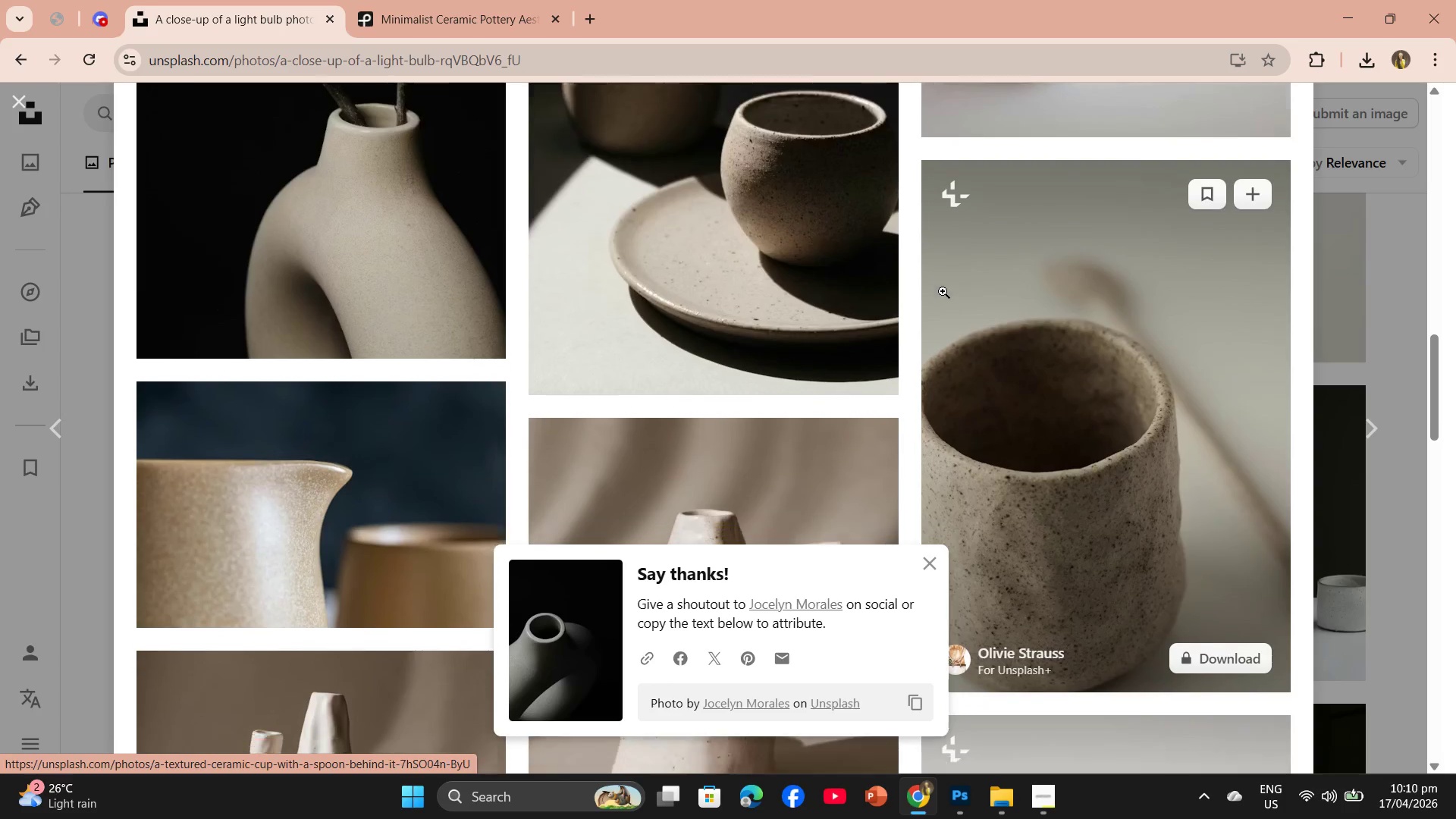 
scroll: coordinate [943, 291], scroll_direction: up, amount: 2.0
 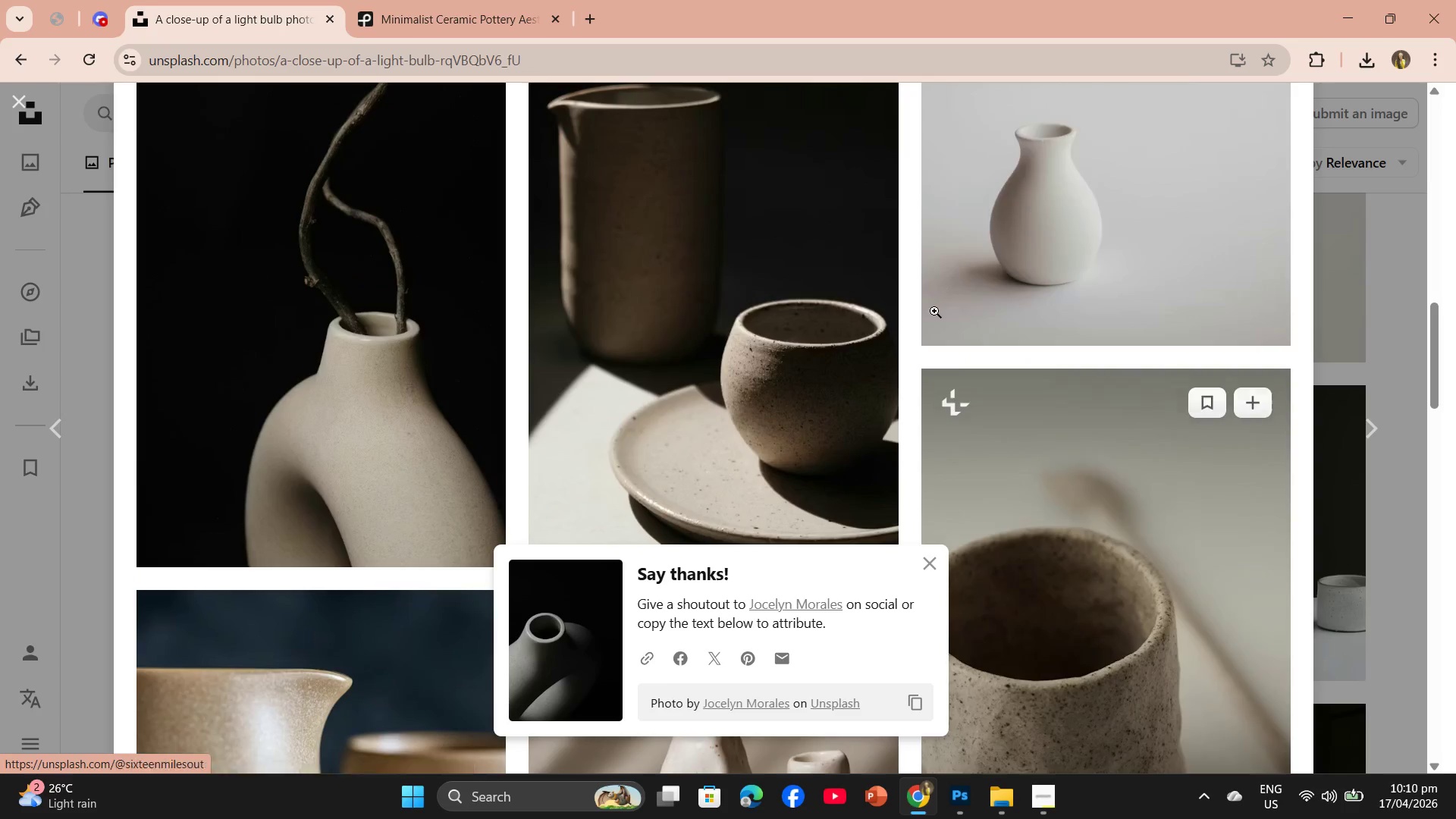 
left_click([815, 406])
 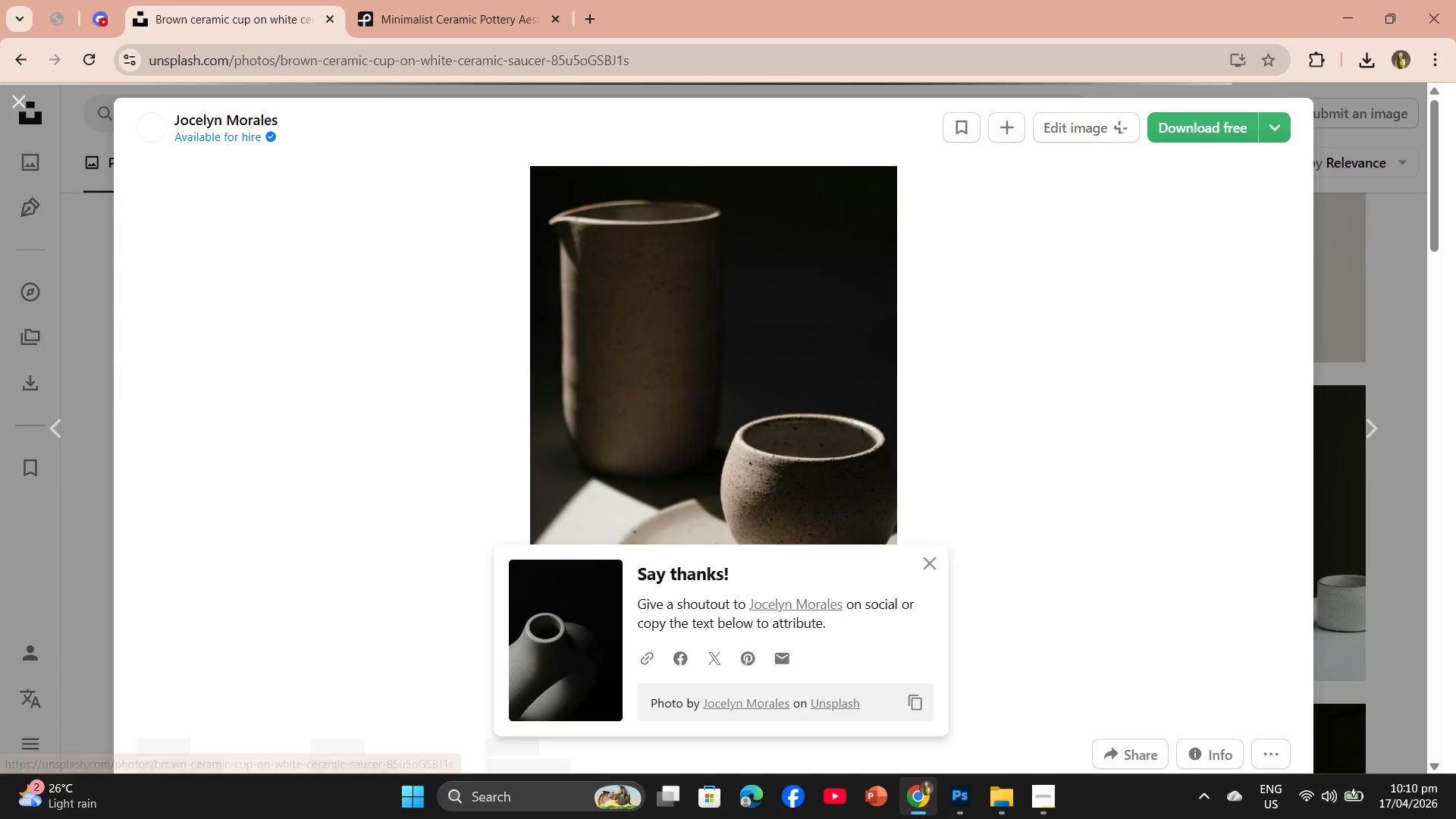 
left_click([995, 802])
 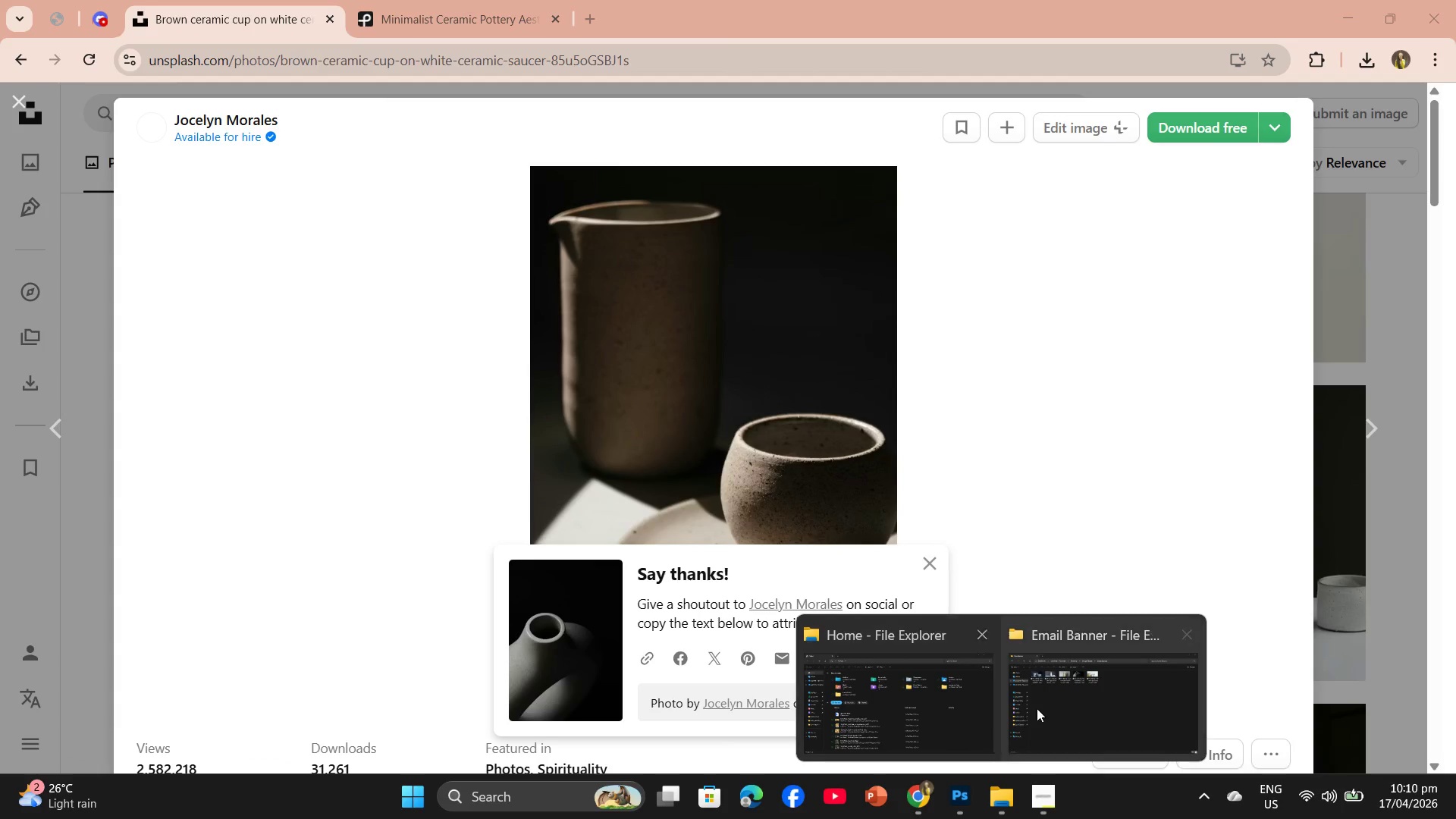 
left_click([1080, 702])
 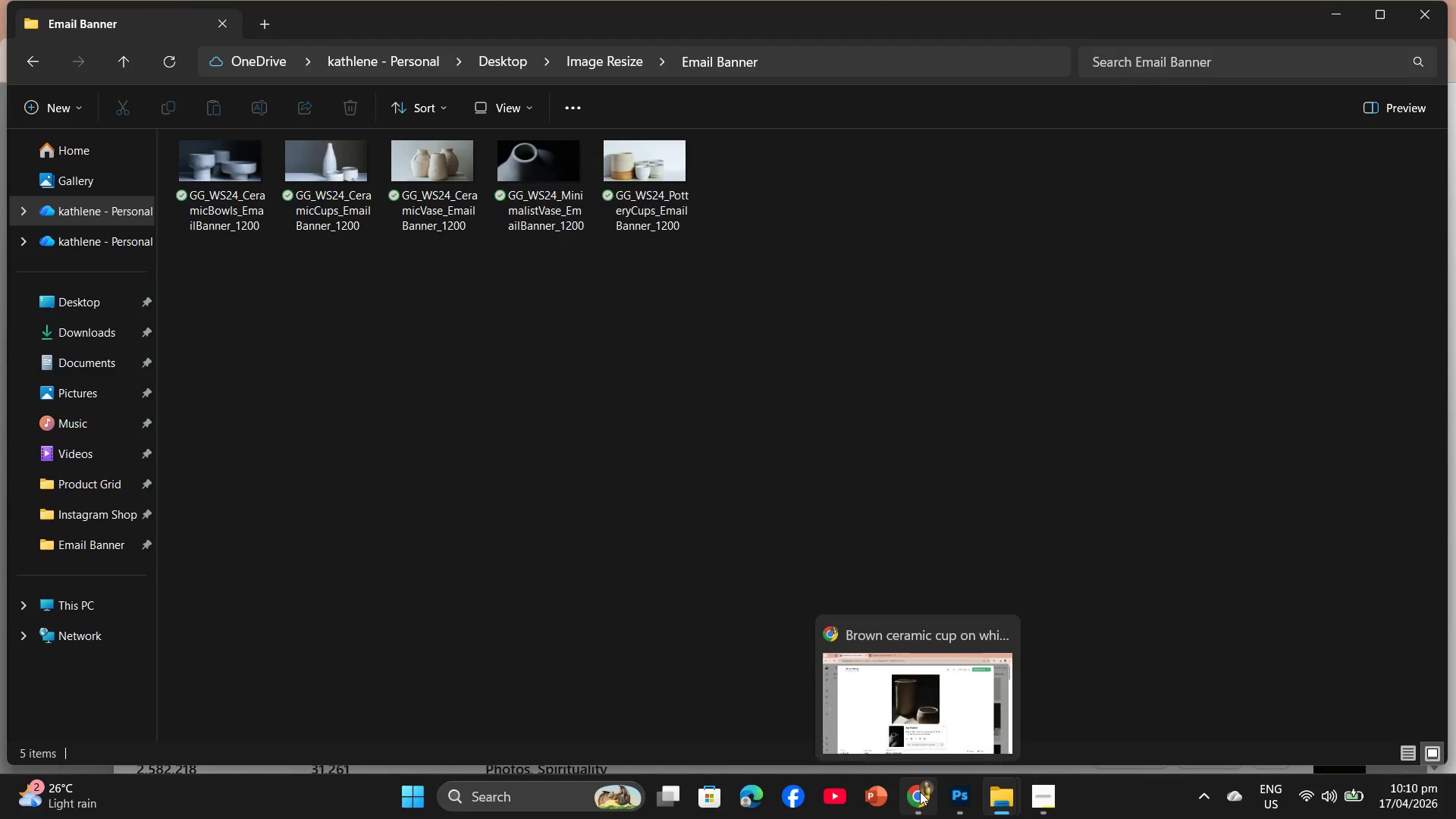 
wait(5.22)
 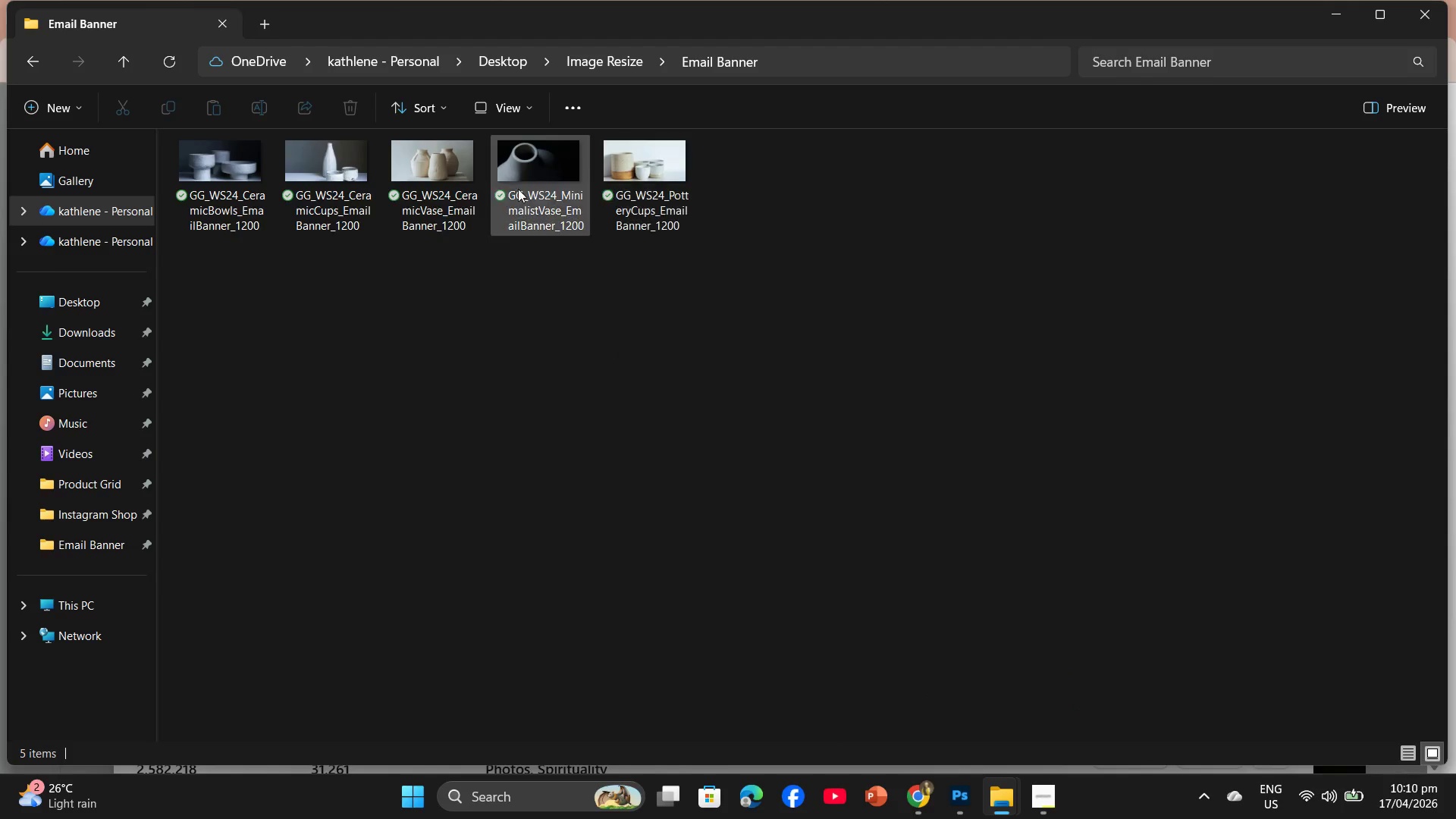 
left_click([920, 789])
 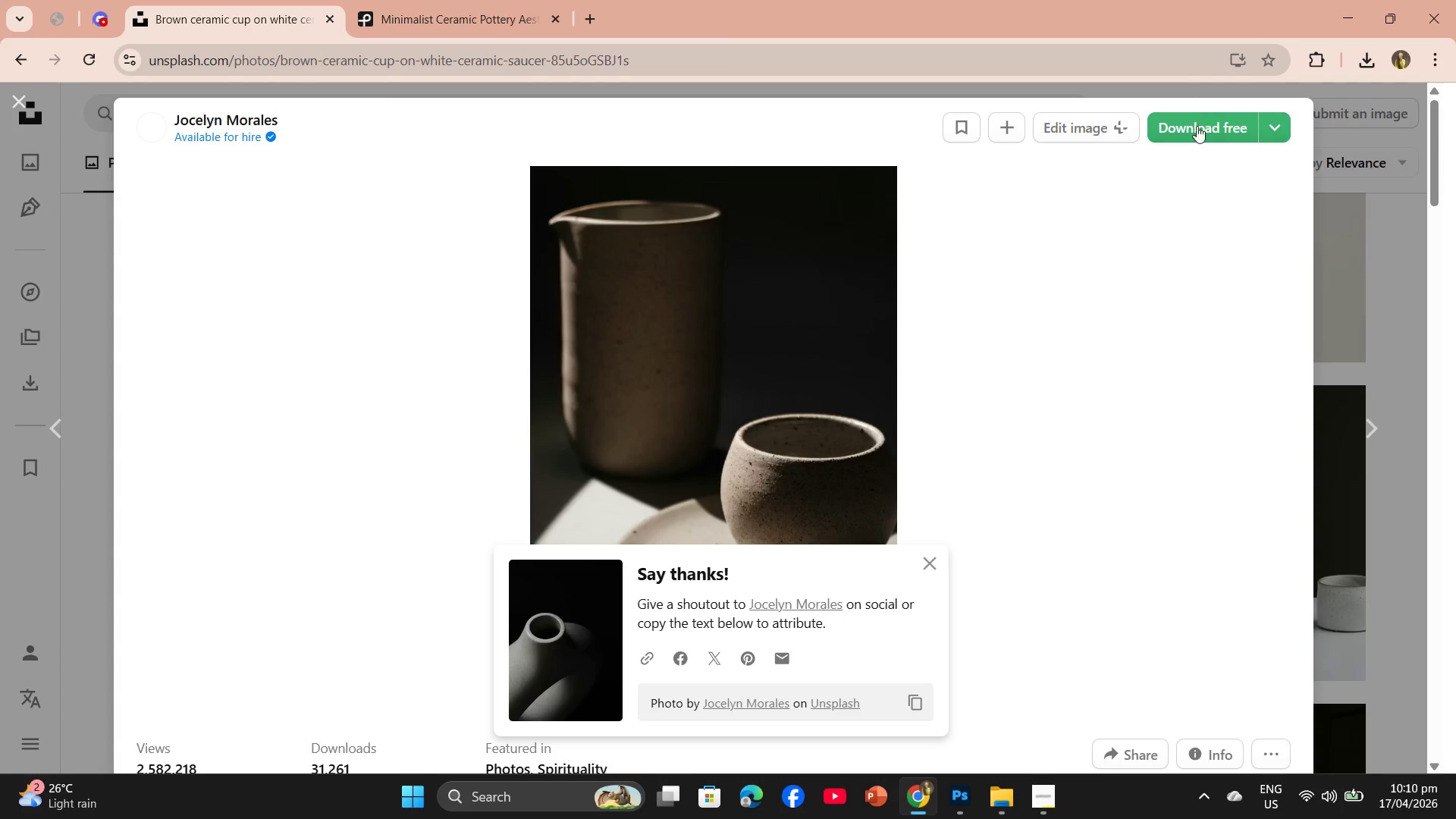 
left_click([1196, 134])
 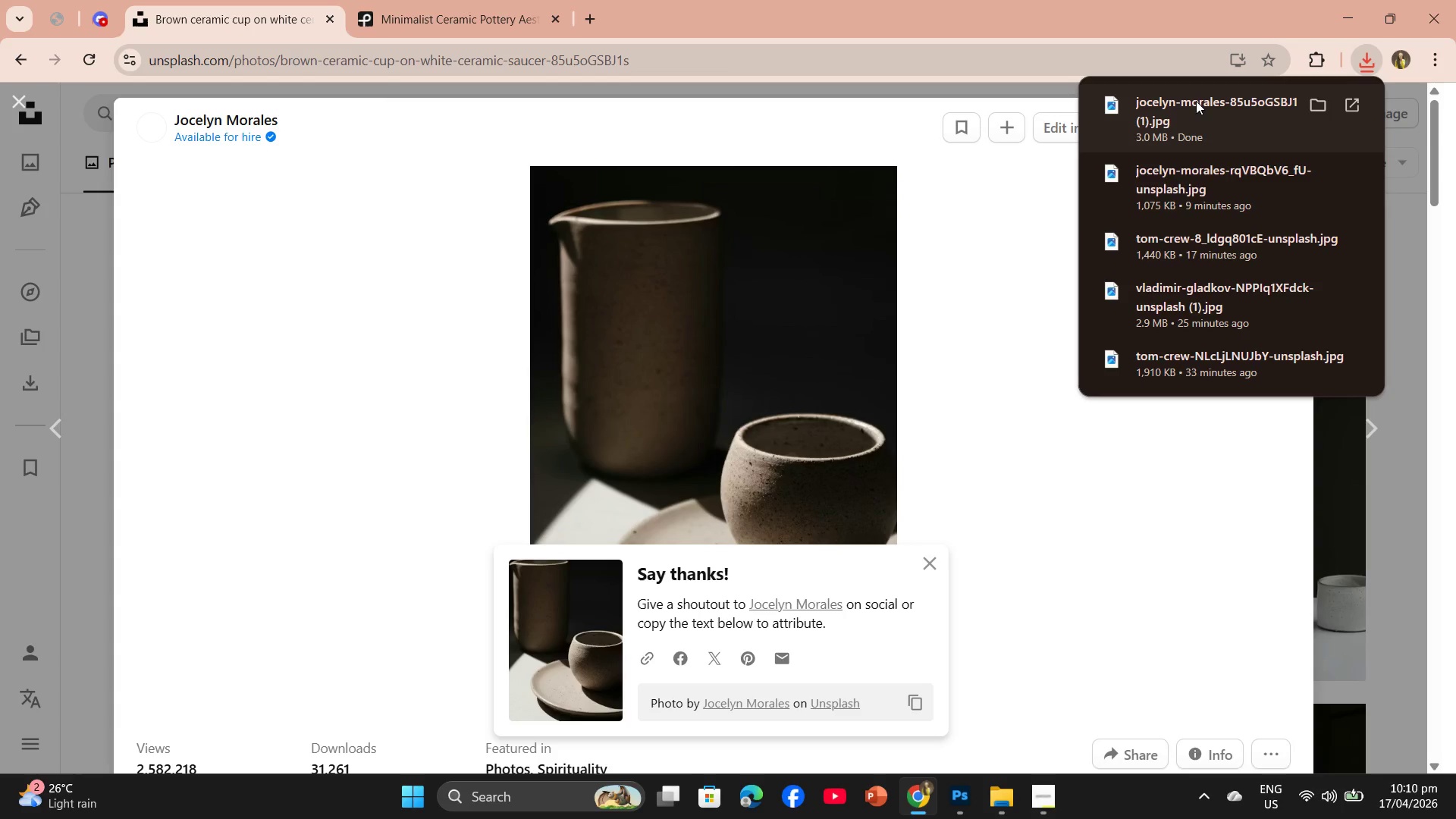 
left_click_drag(start_coordinate=[1195, 101], to_coordinate=[545, 451])
 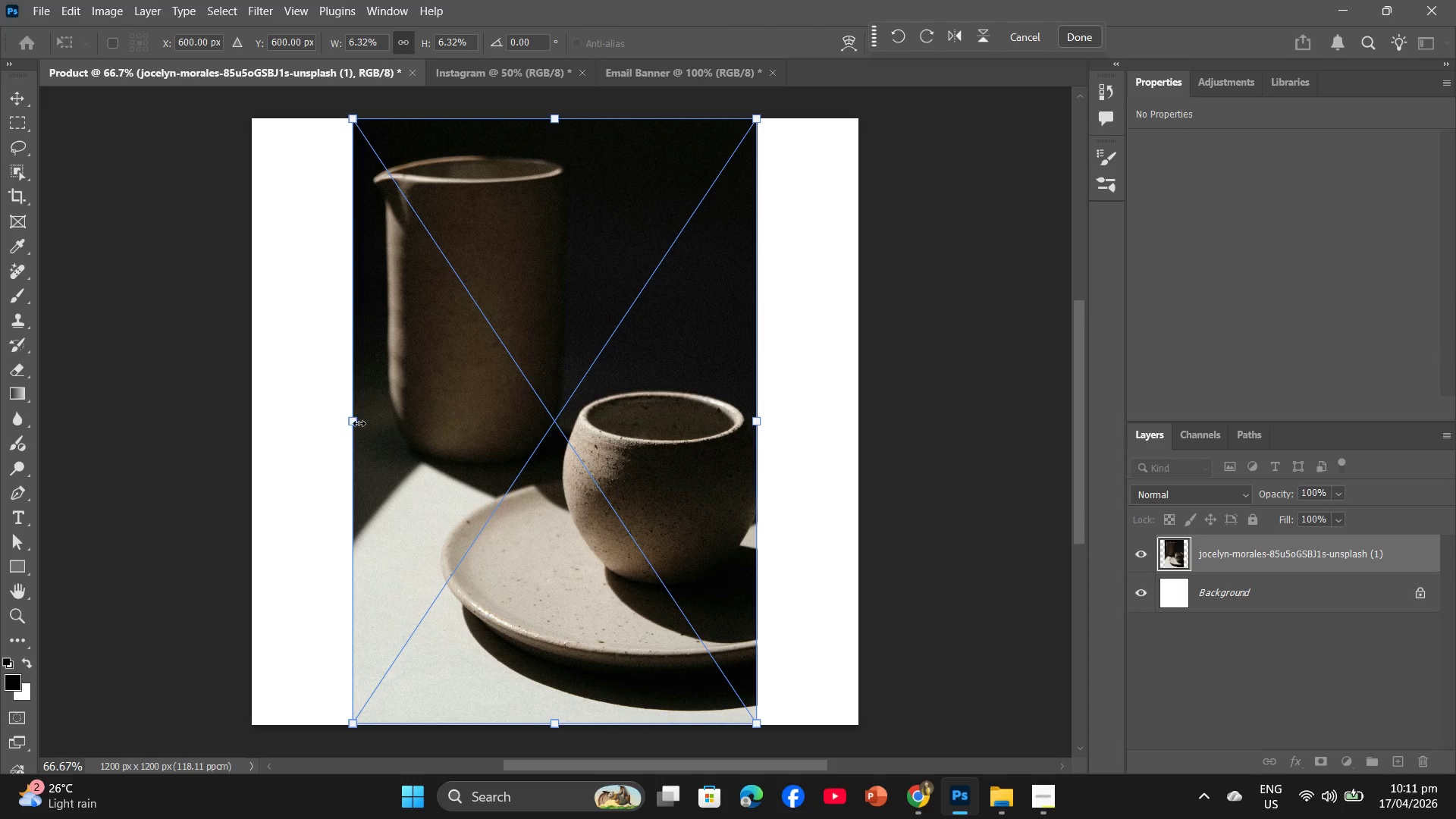 
left_click_drag(start_coordinate=[356, 422], to_coordinate=[261, 409])
 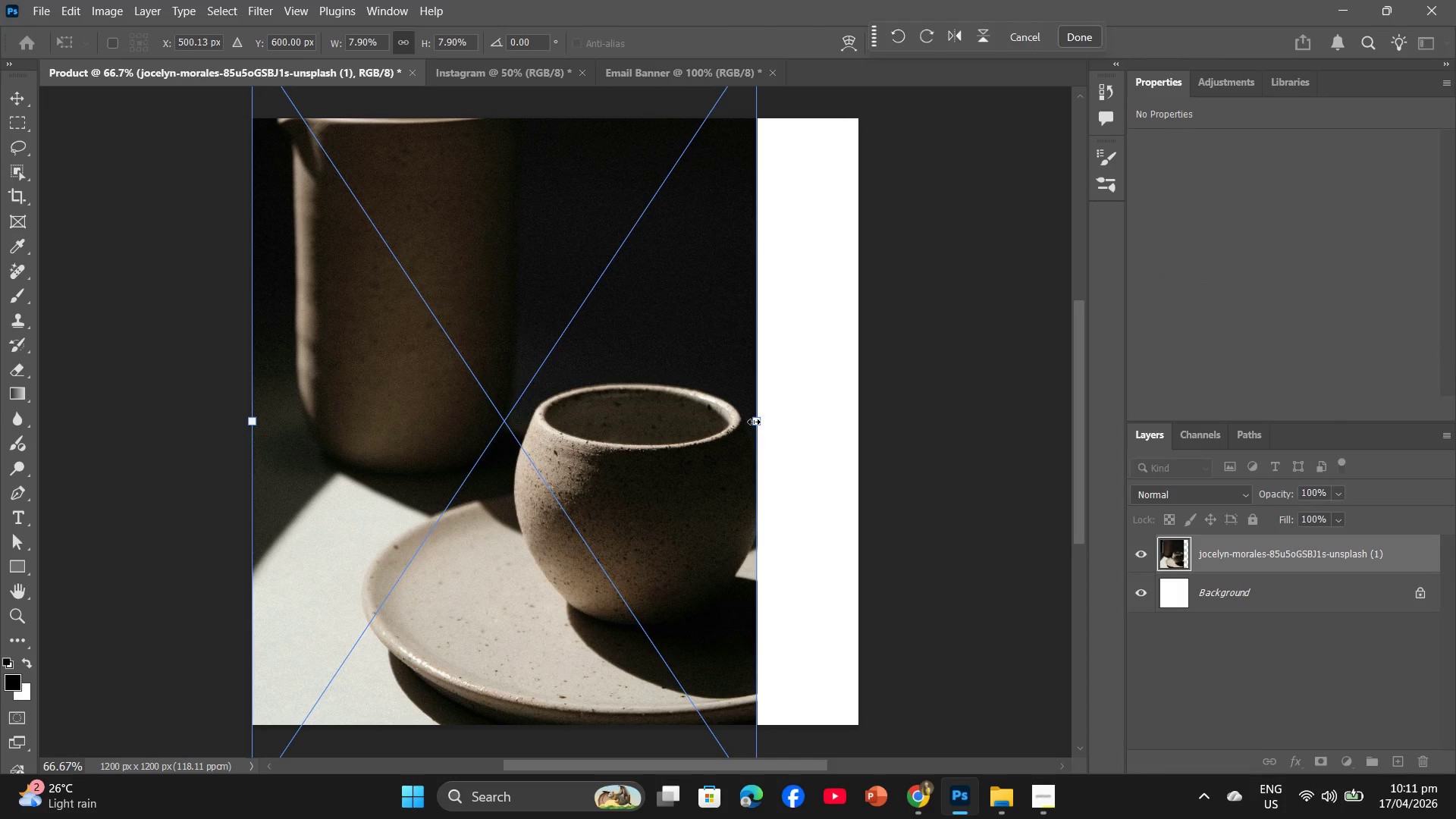 
left_click_drag(start_coordinate=[754, 422], to_coordinate=[852, 428])
 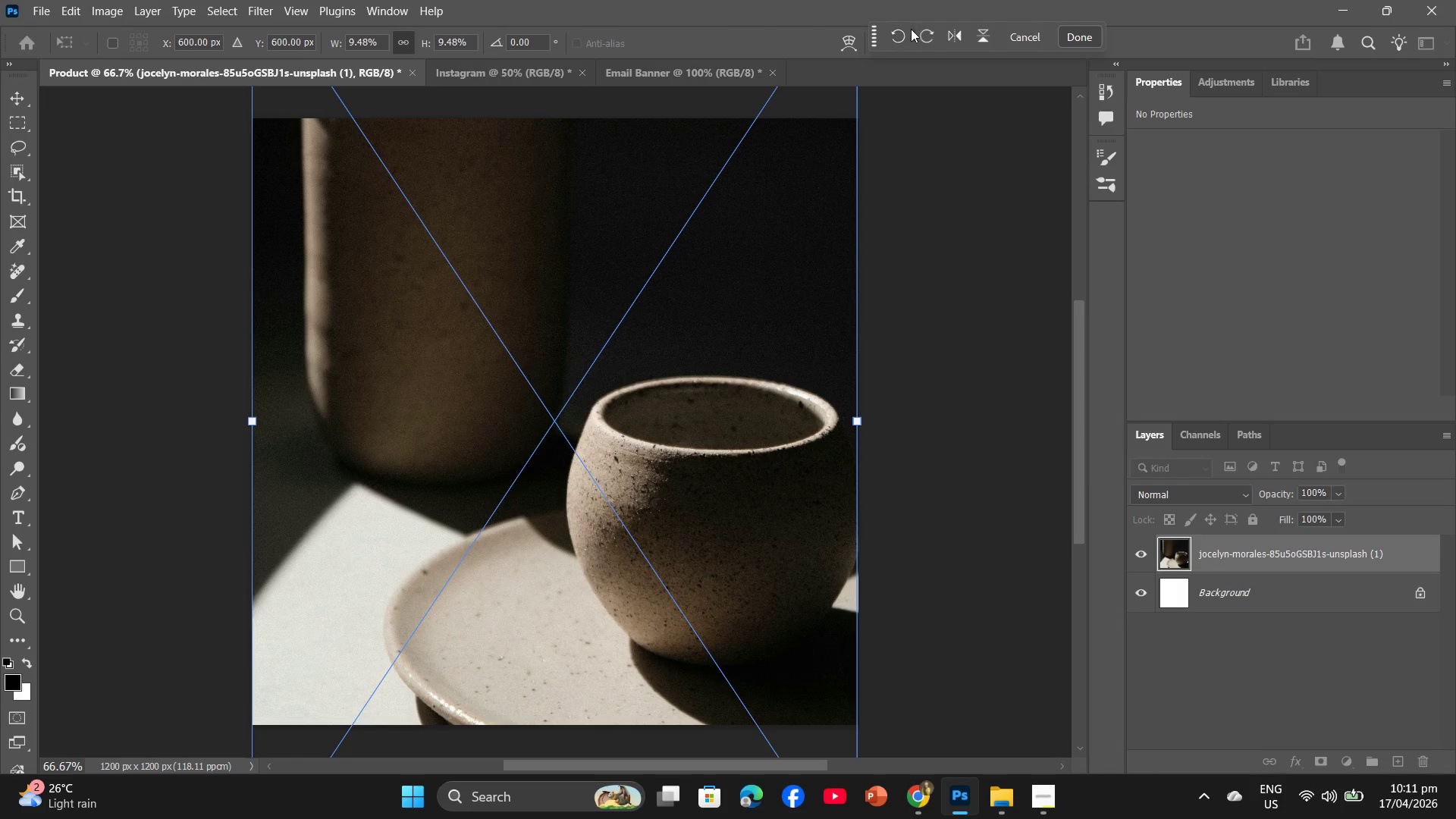 
left_click([1075, 33])
 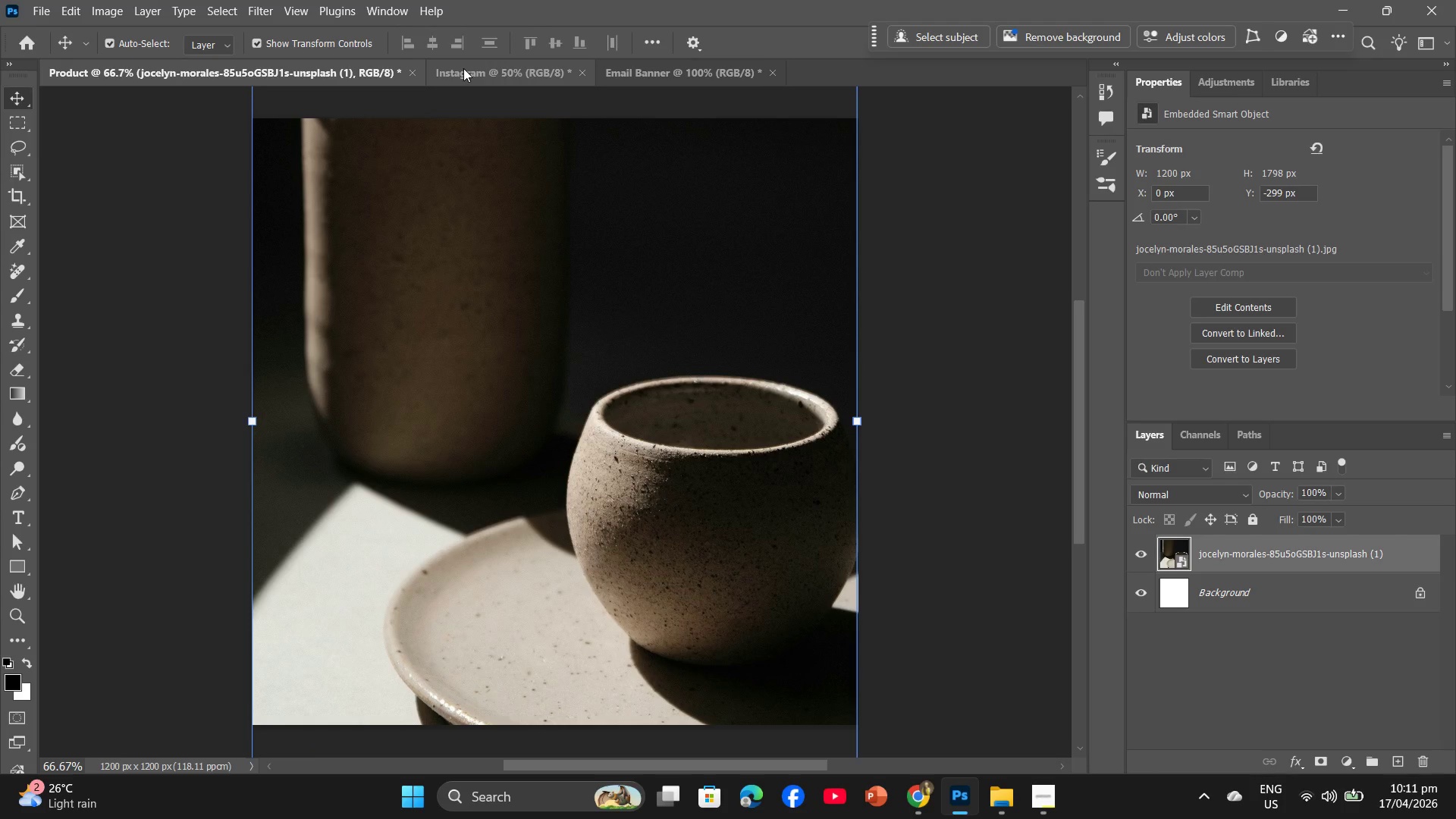 
left_click([463, 68])
 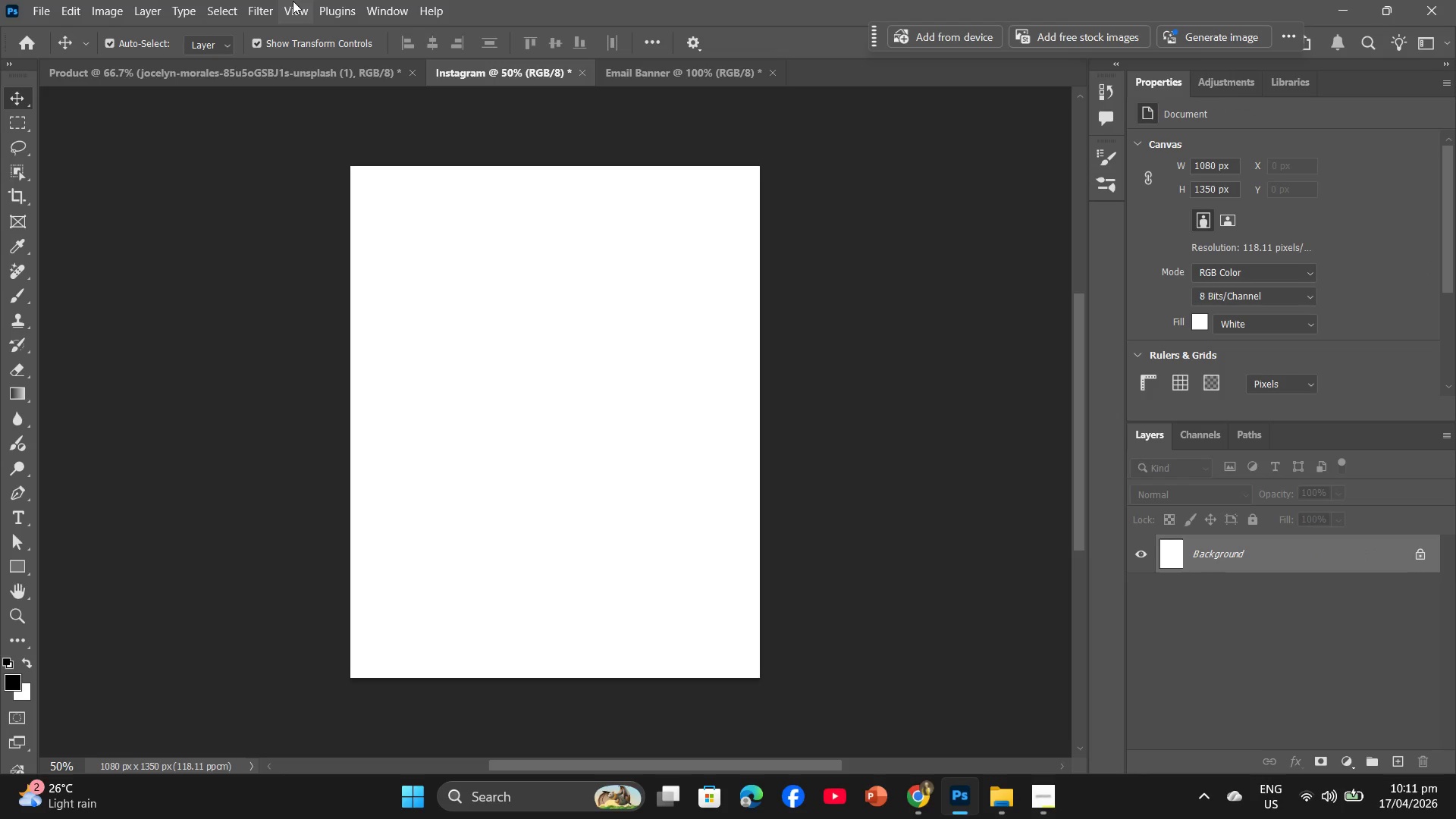 
wait(8.89)
 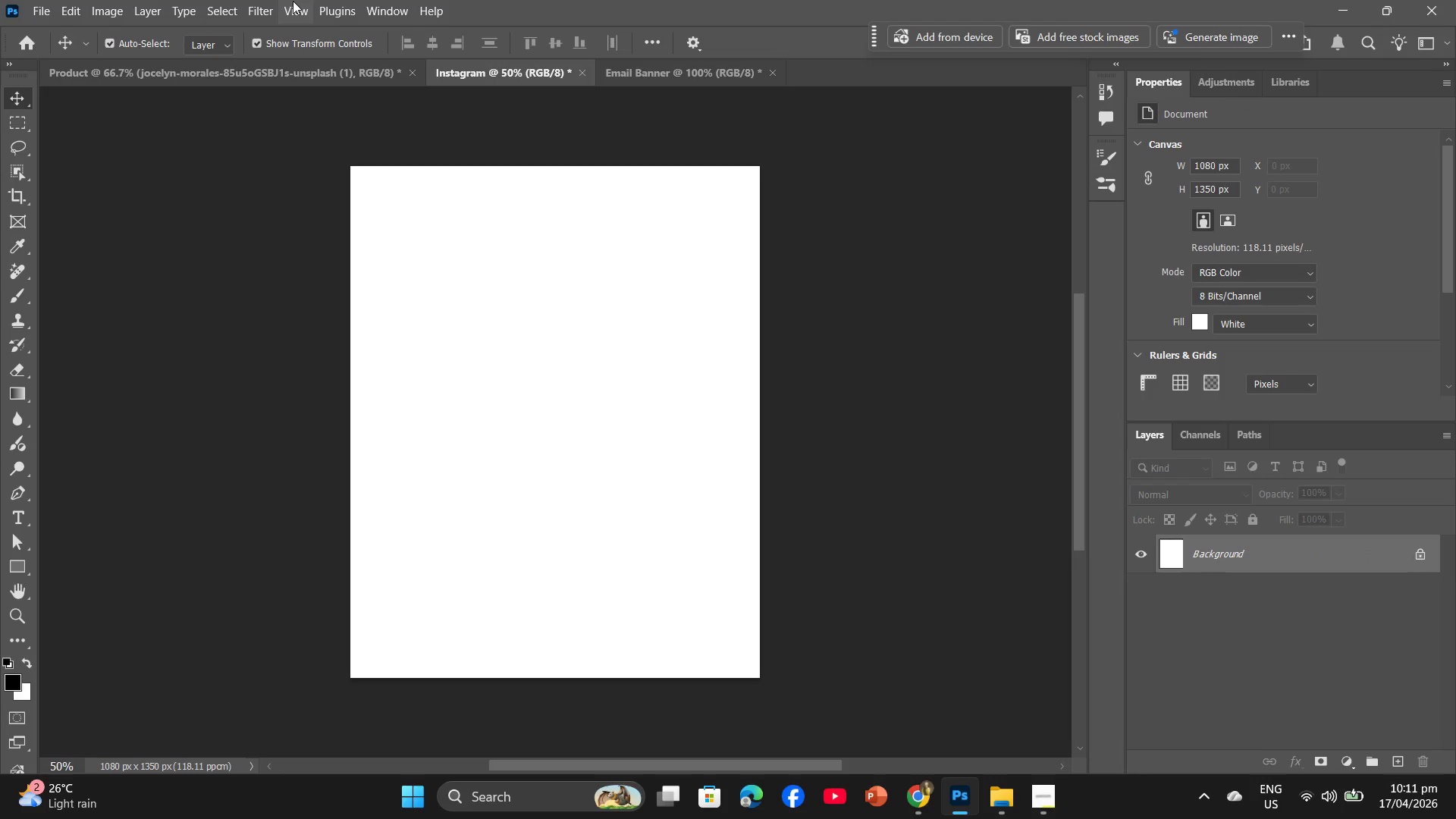 
left_click([925, 799])
 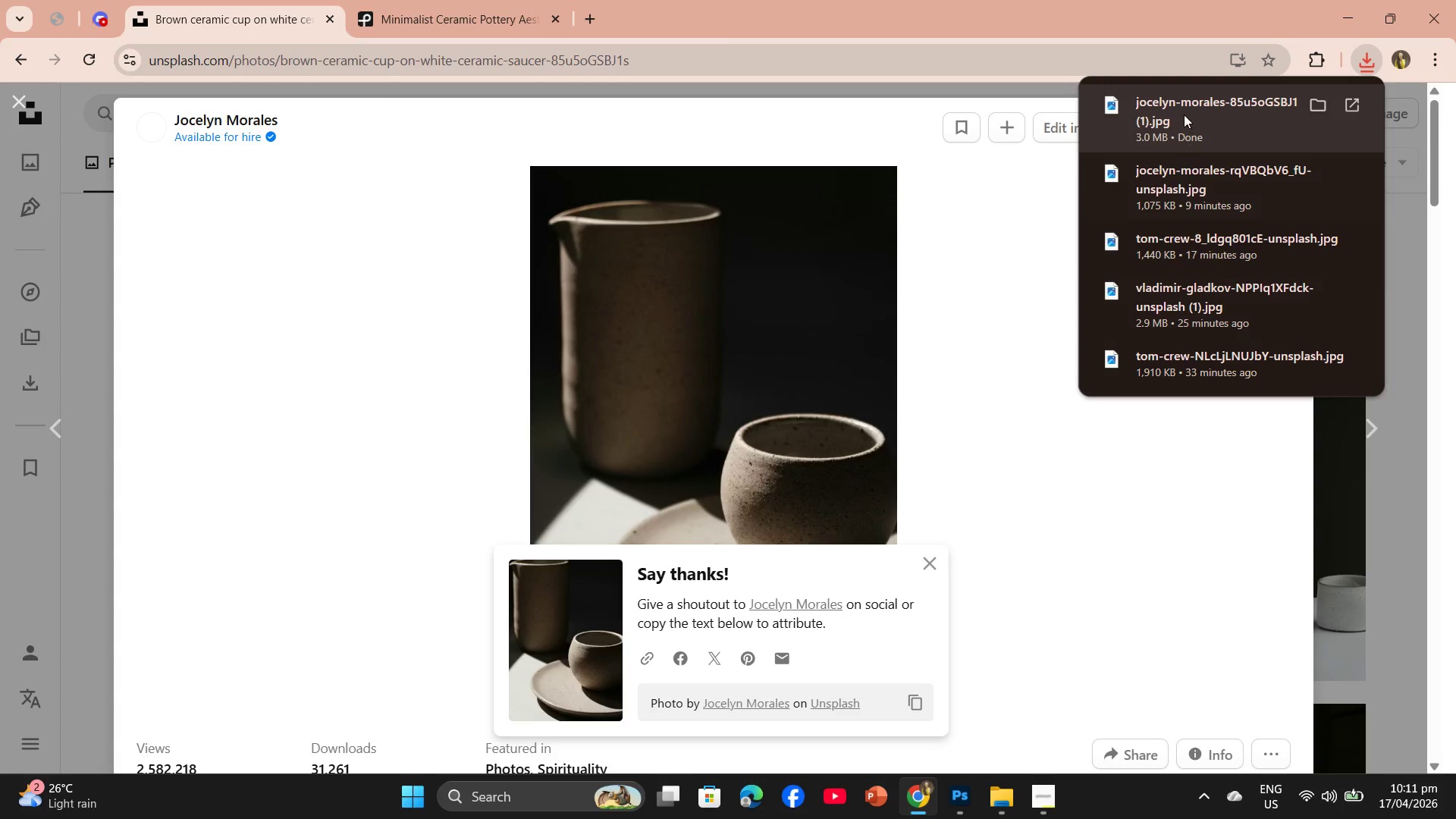 
left_click_drag(start_coordinate=[1184, 115], to_coordinate=[592, 444])
 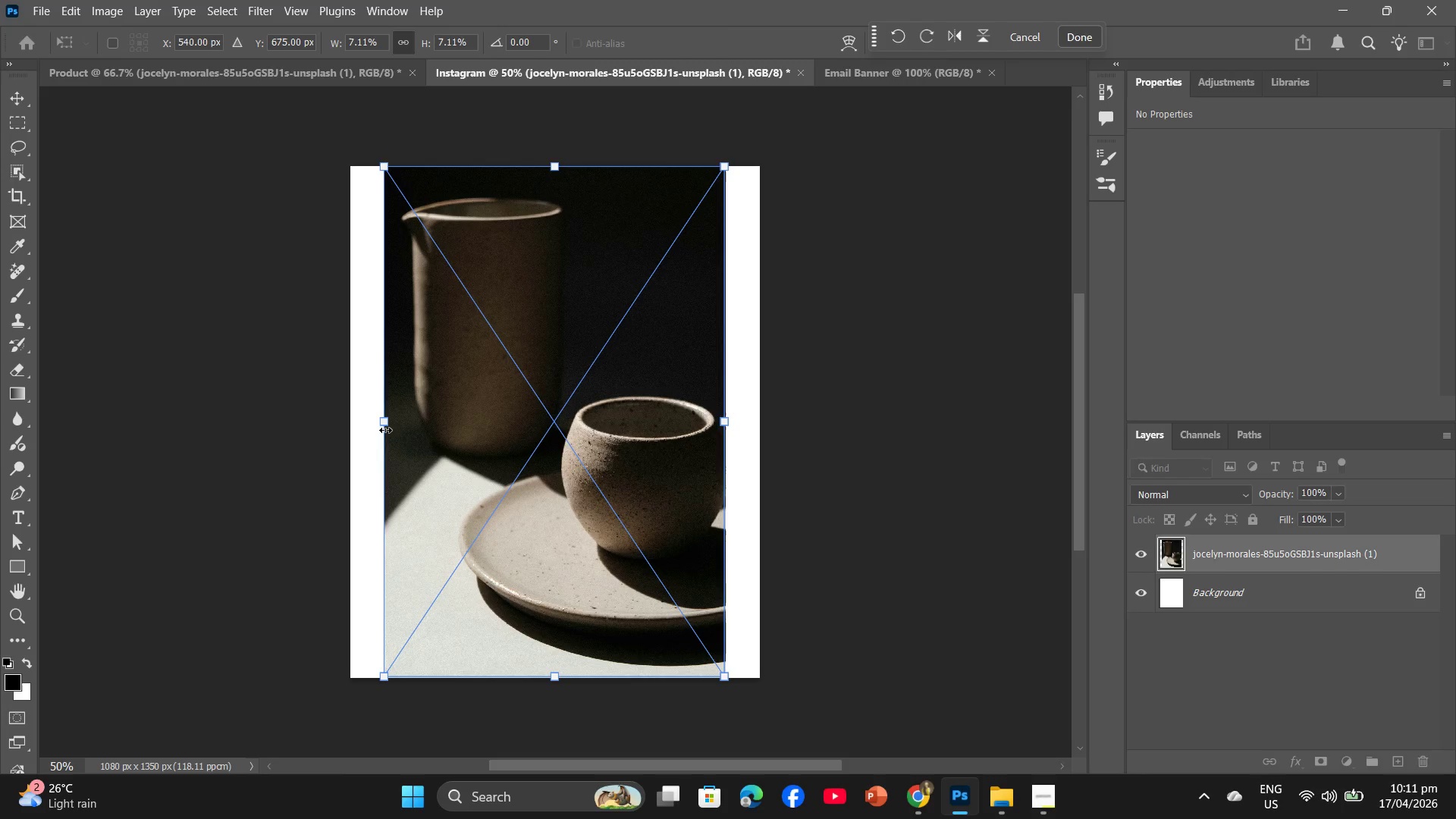 
left_click_drag(start_coordinate=[386, 419], to_coordinate=[358, 412])
 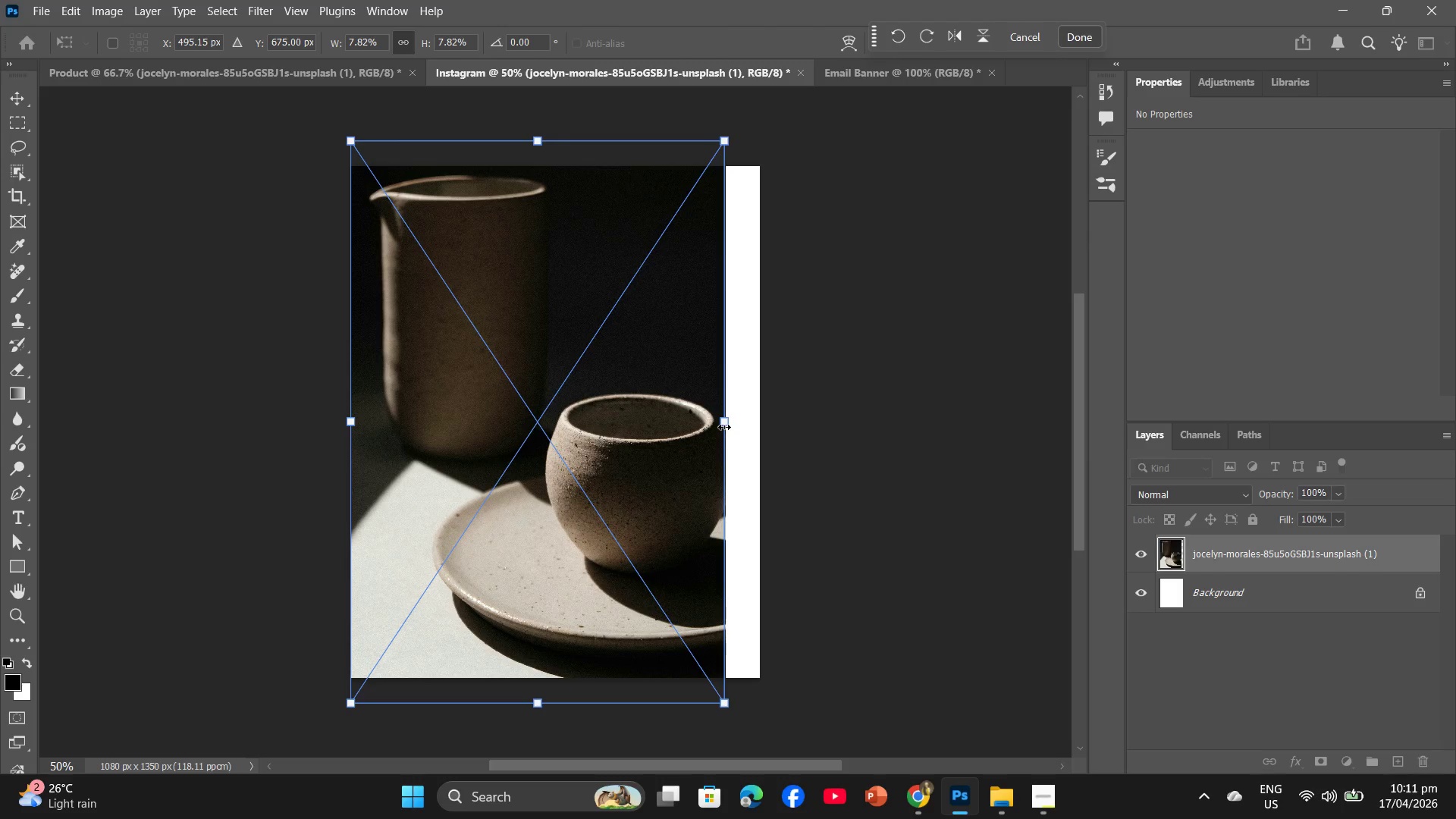 
left_click_drag(start_coordinate=[724, 427], to_coordinate=[758, 428])
 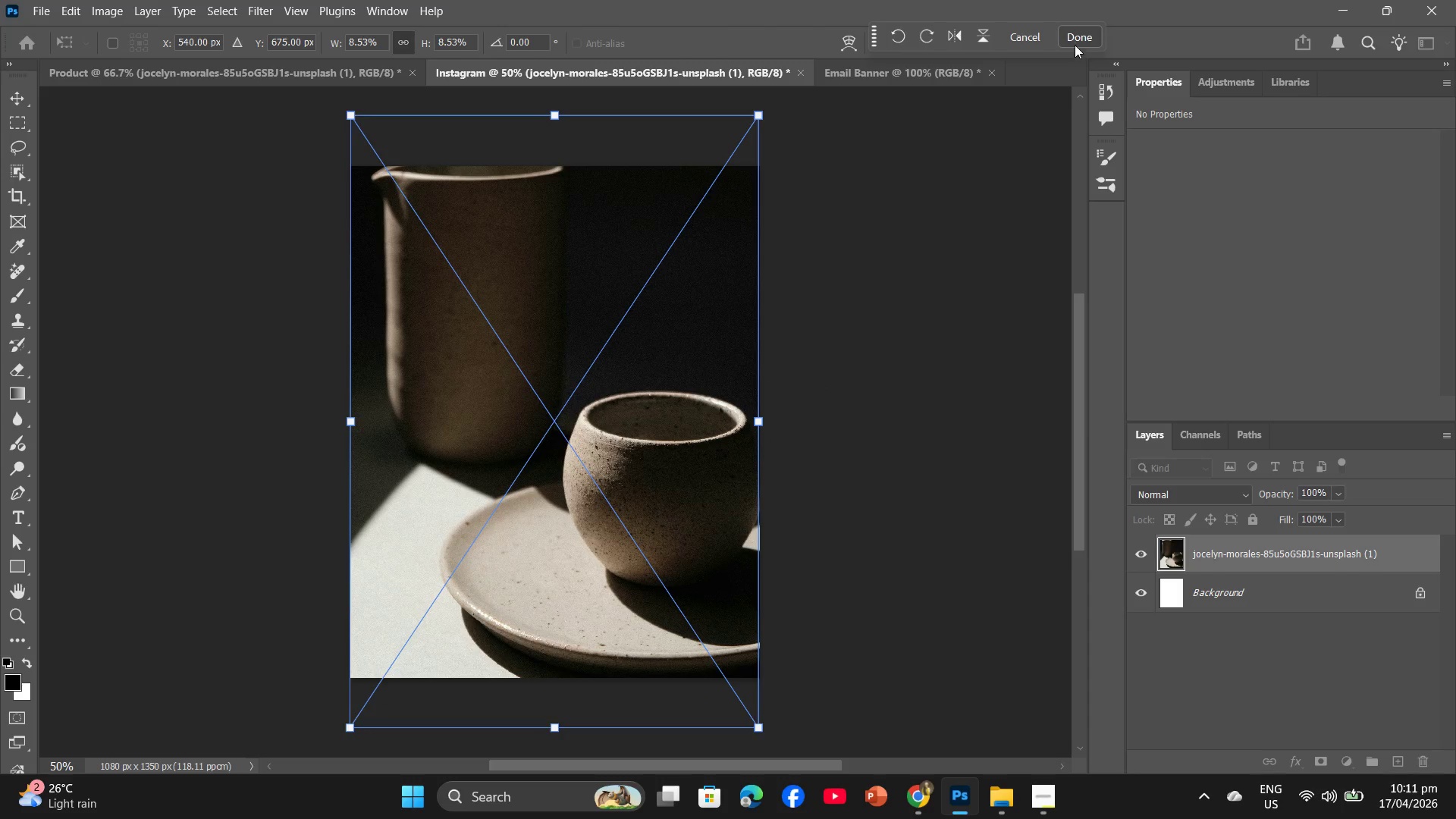 
left_click([1078, 36])
 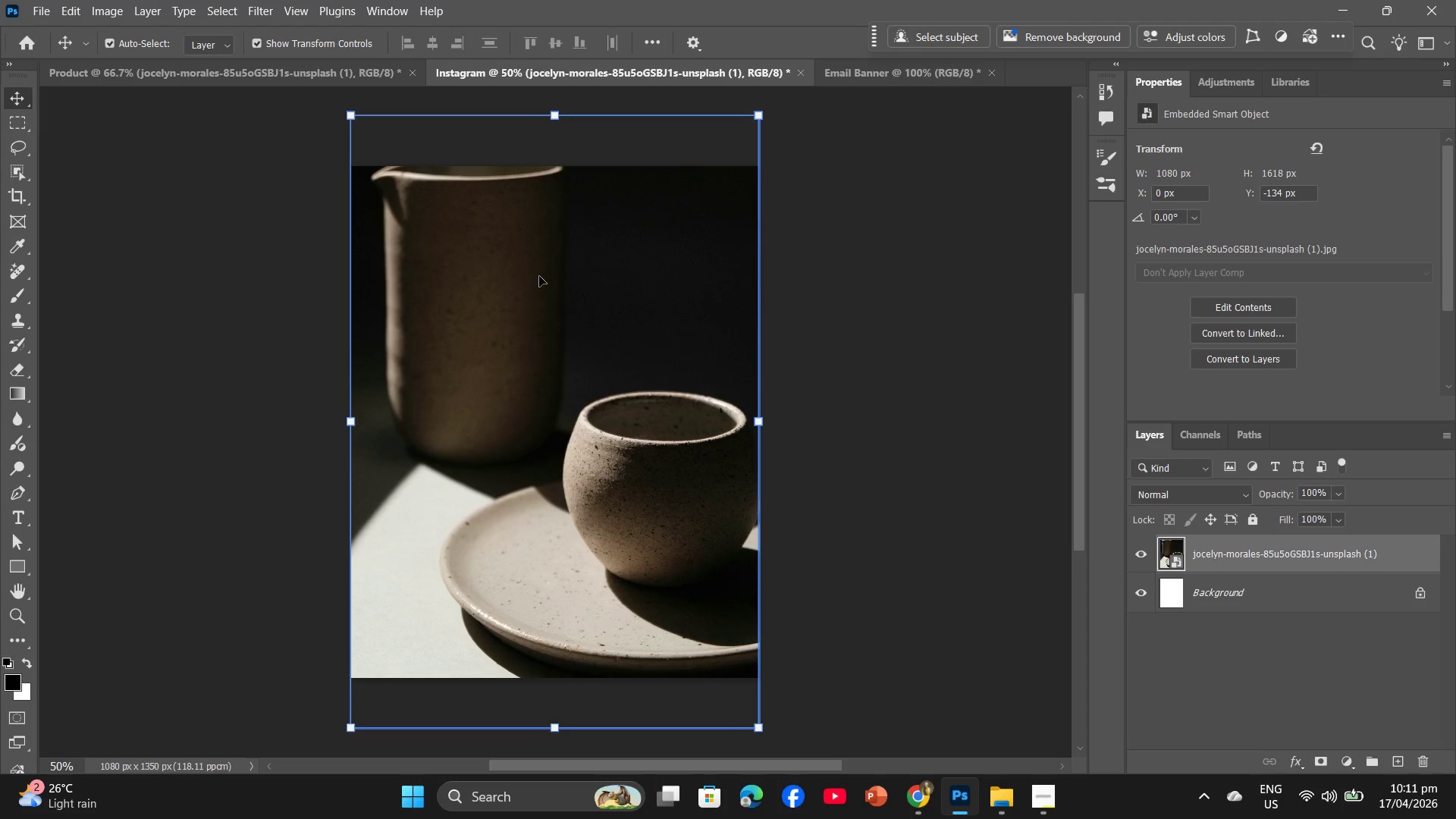 
left_click_drag(start_coordinate=[540, 275], to_coordinate=[537, 290])
 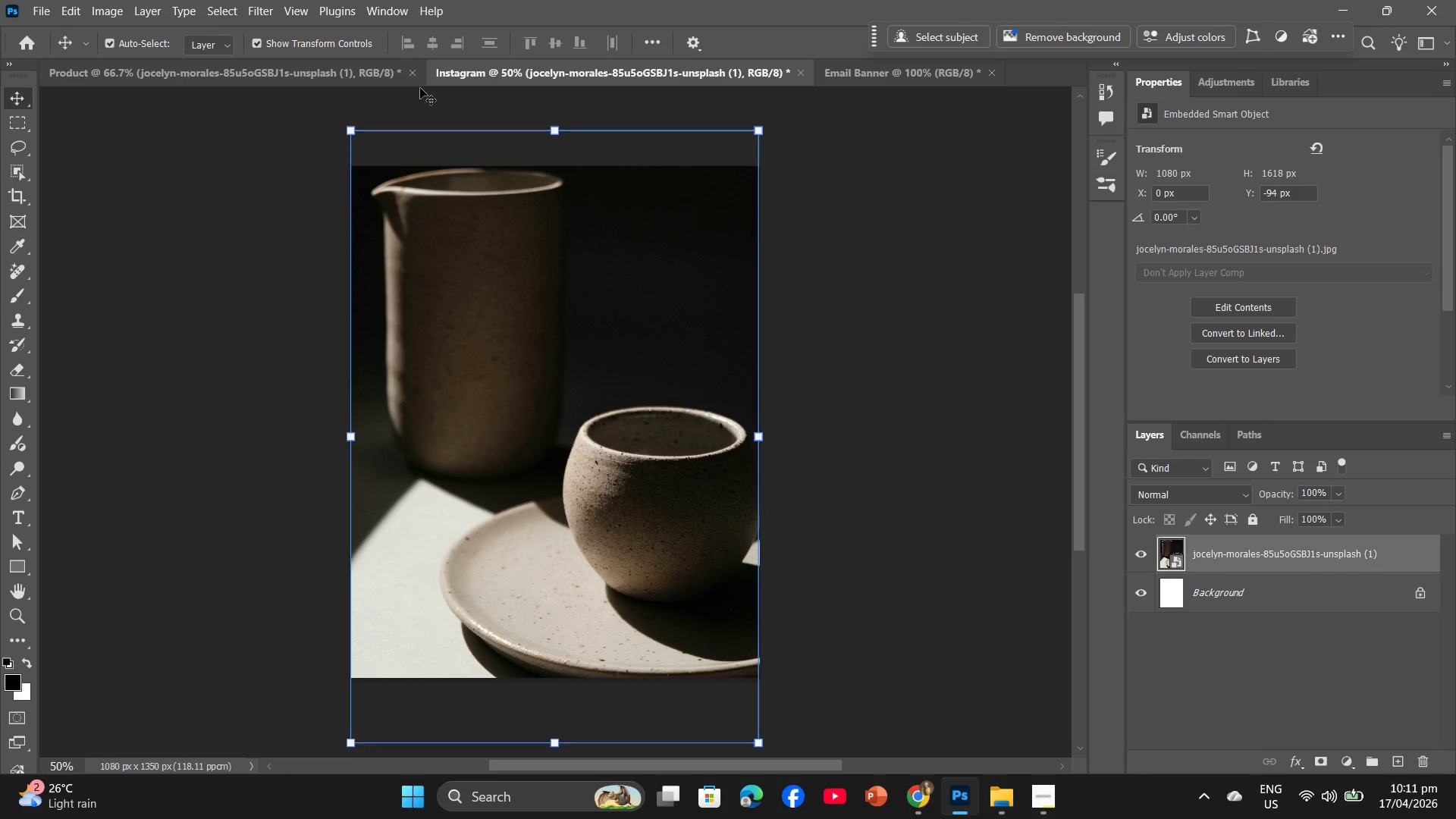 
left_click([843, 74])
 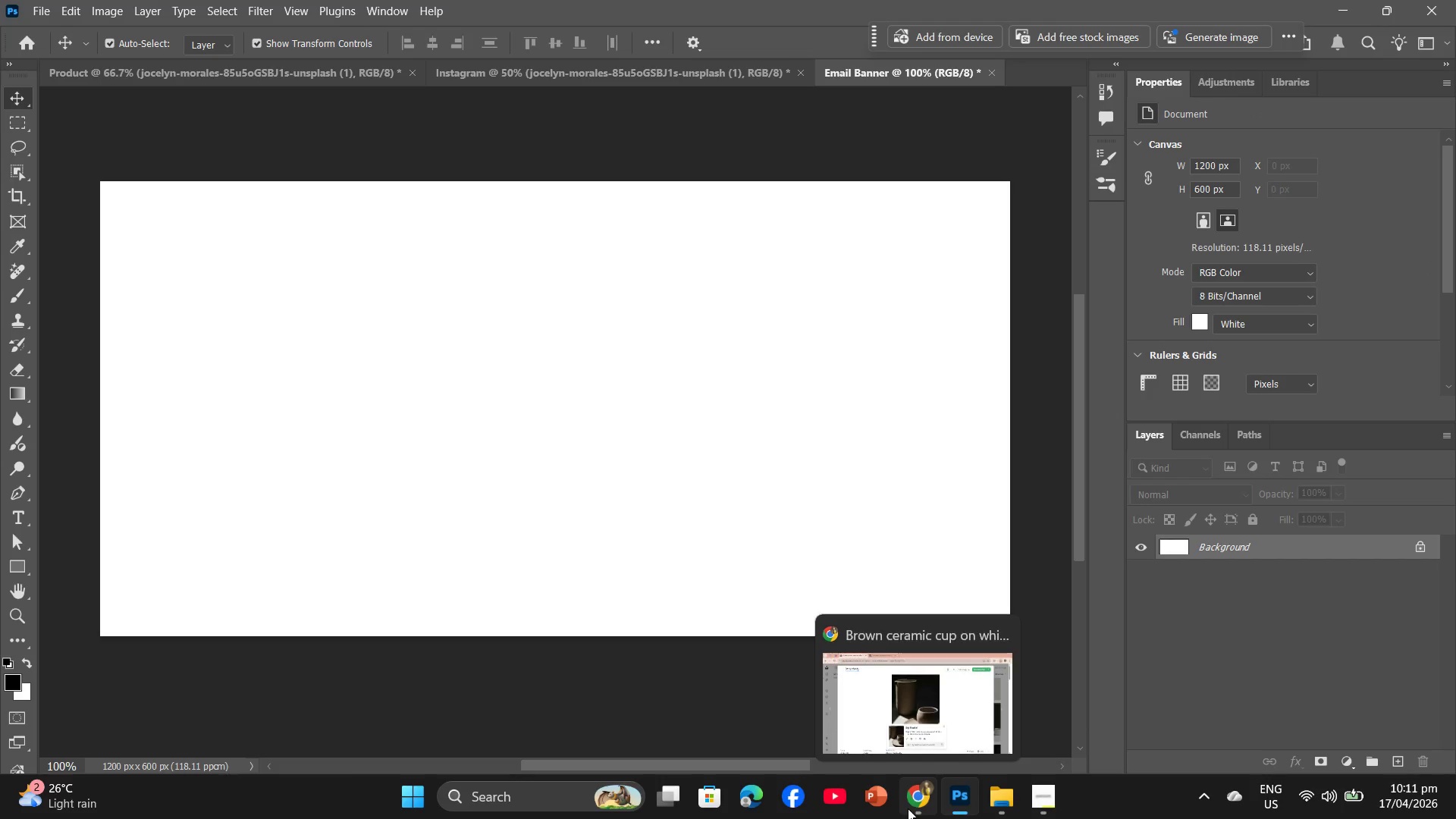 
left_click([910, 806])
 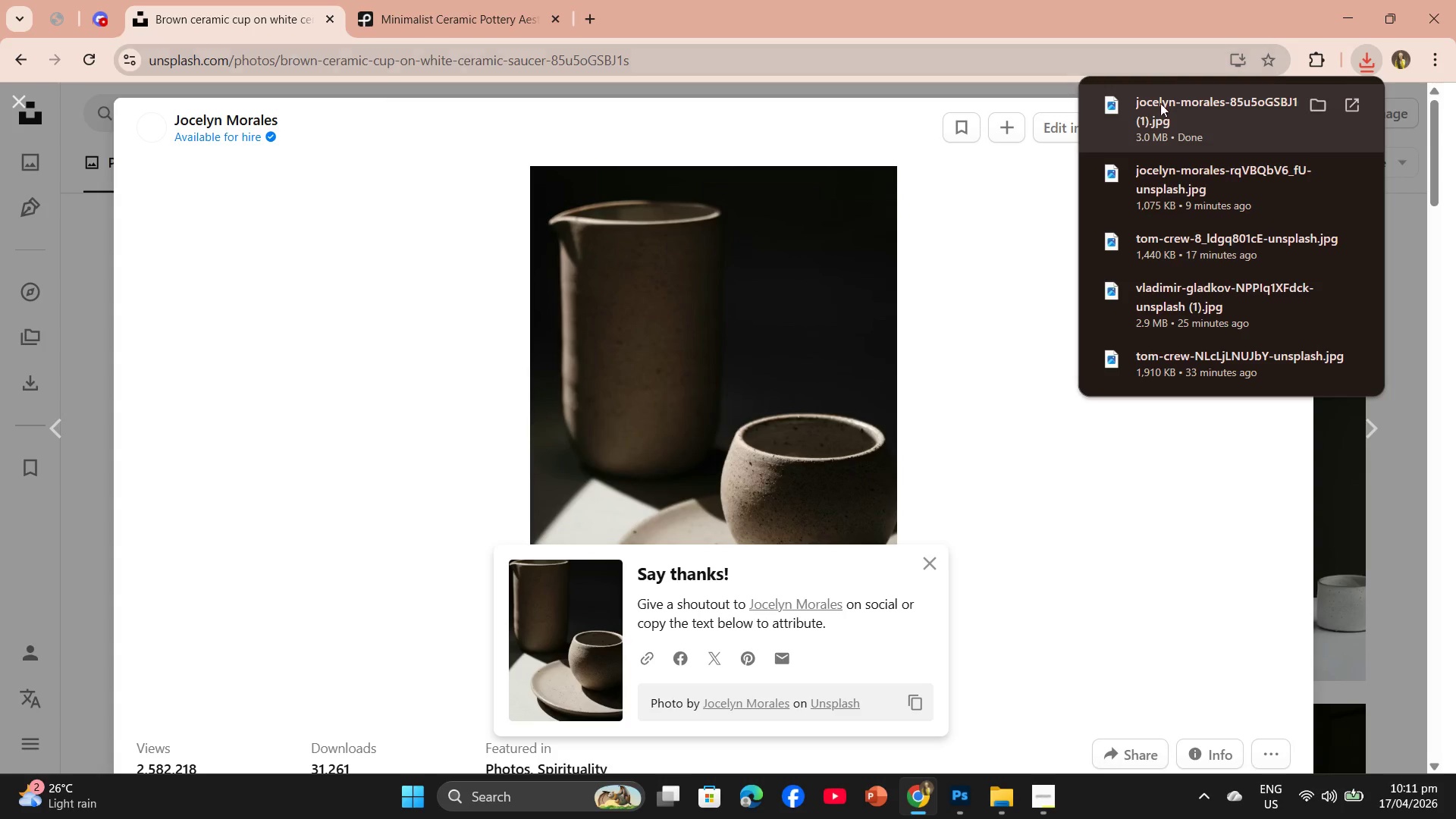 
left_click_drag(start_coordinate=[1160, 108], to_coordinate=[539, 374])
 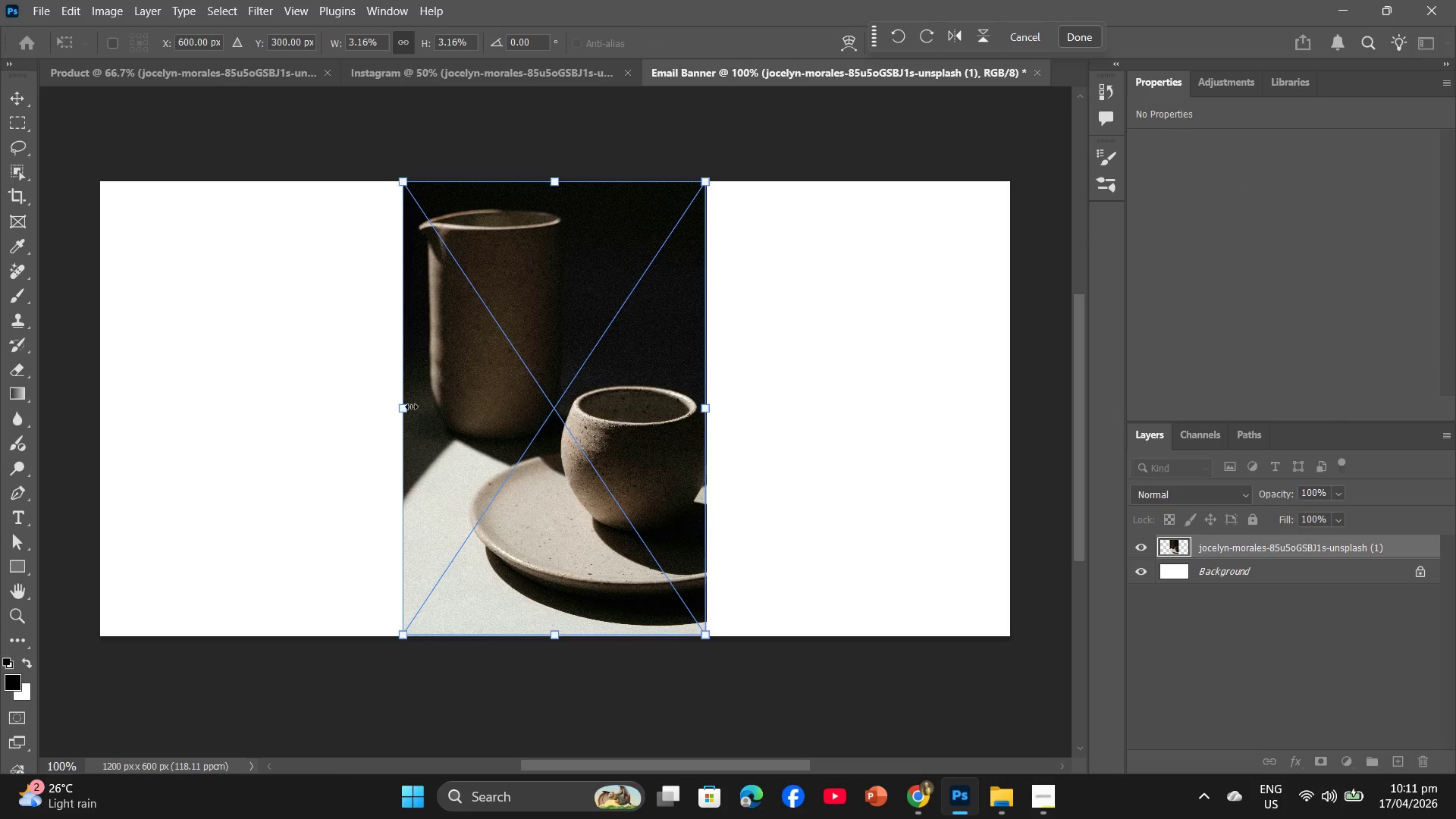 
left_click_drag(start_coordinate=[401, 408], to_coordinate=[102, 419])
 